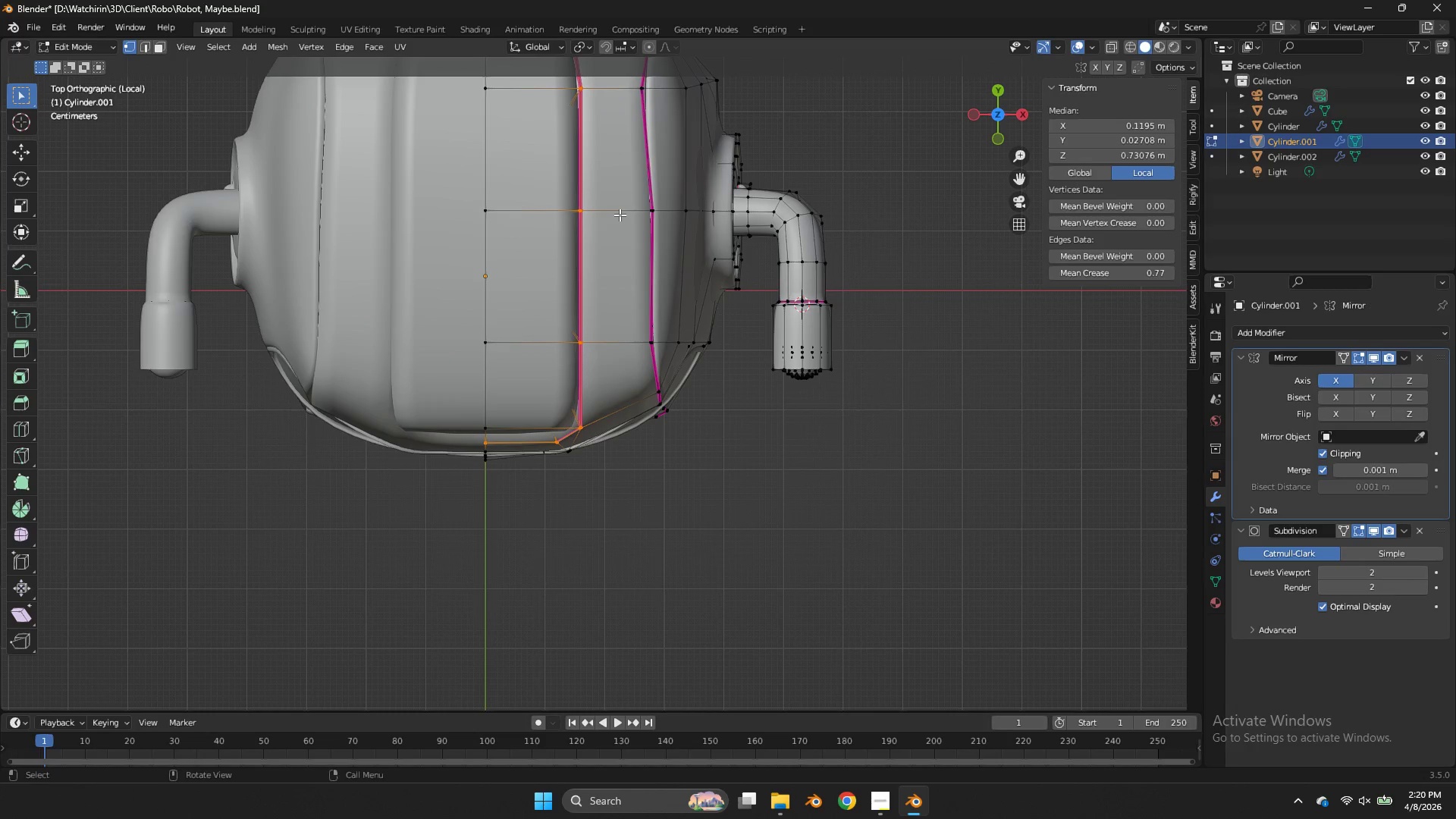 
key(Shift+E)
 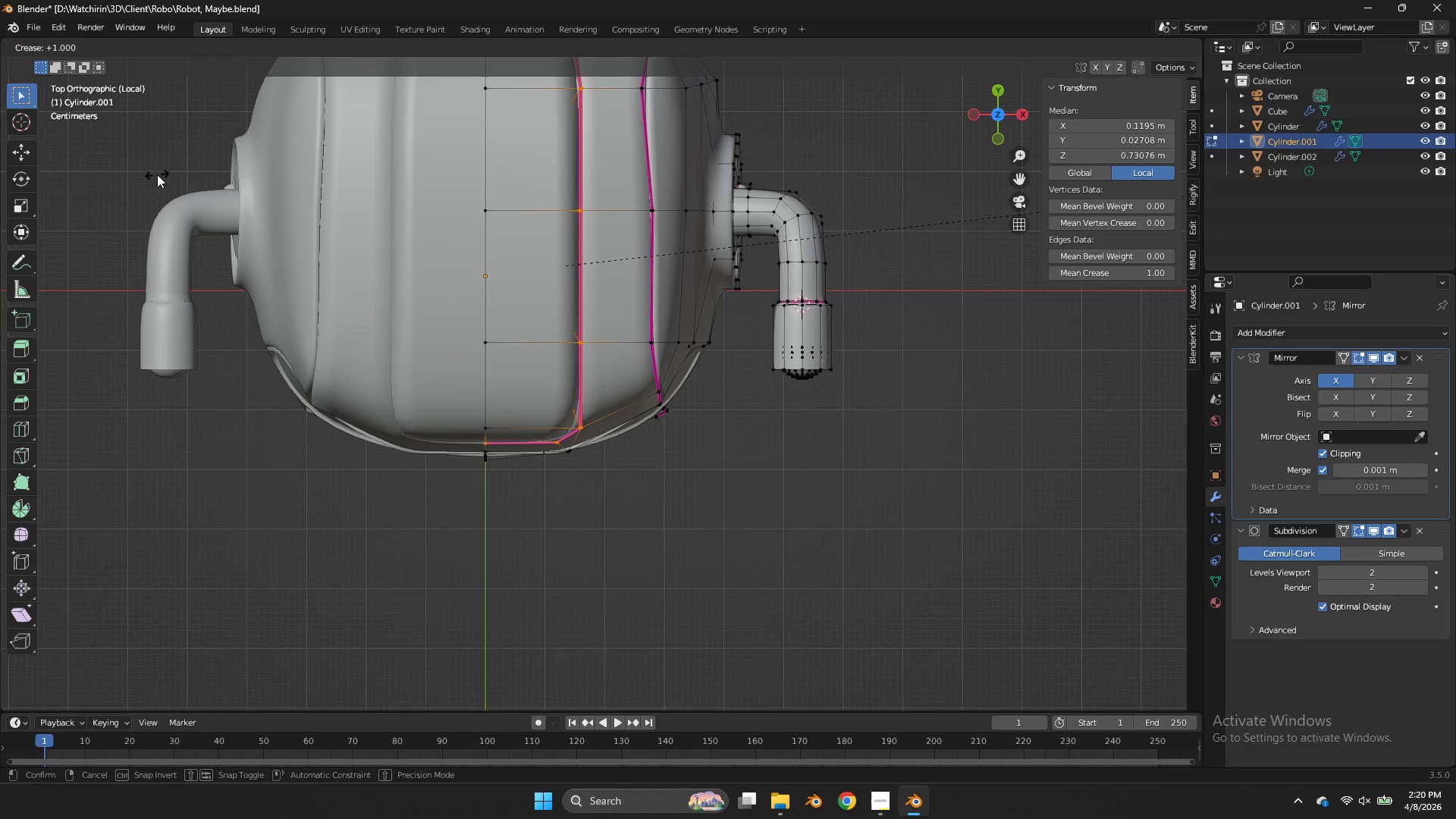 
left_click([181, 169])
 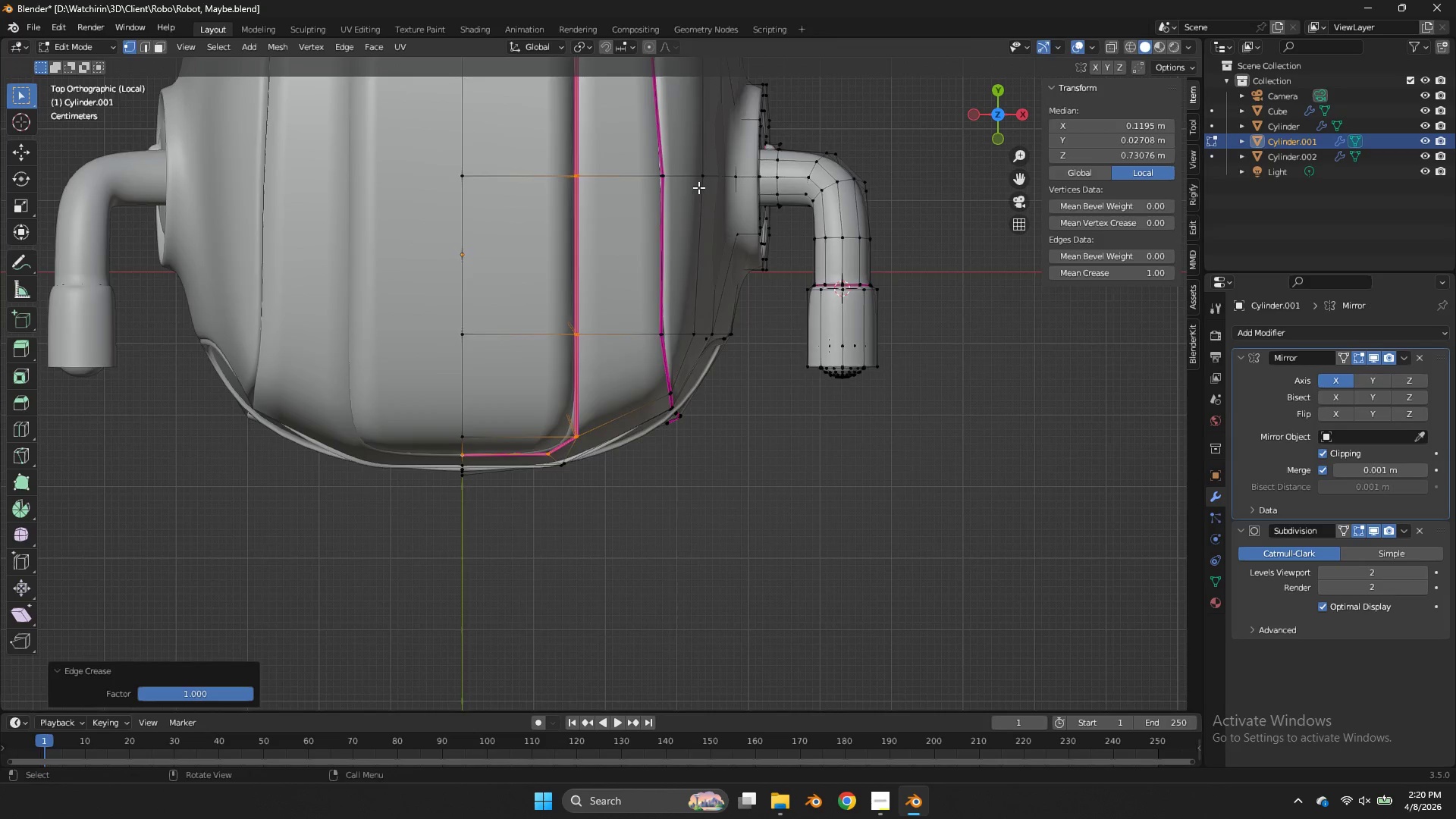 
key(Tab)
 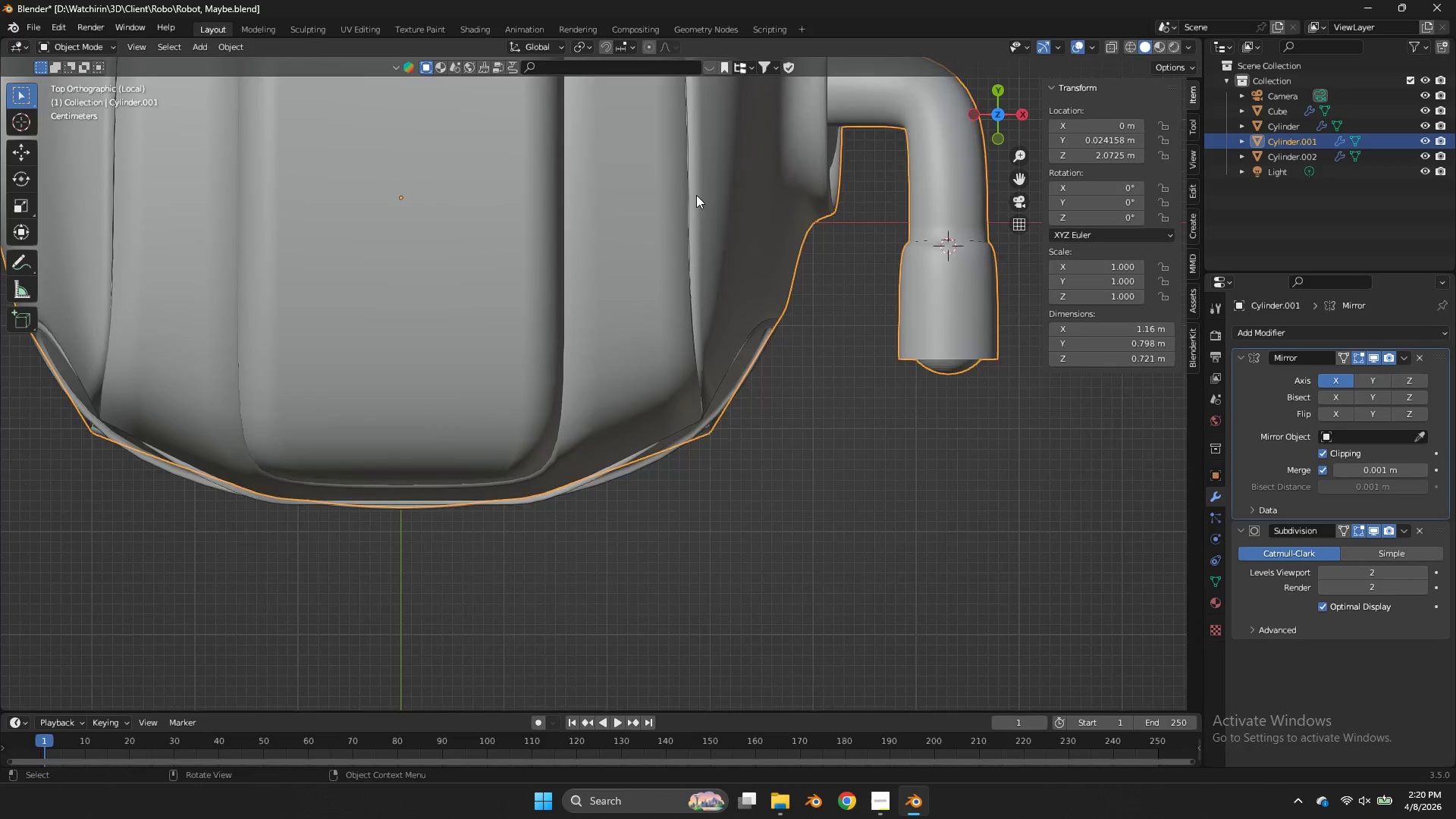 
scroll: coordinate [704, 189], scroll_direction: up, amount: 3.0
 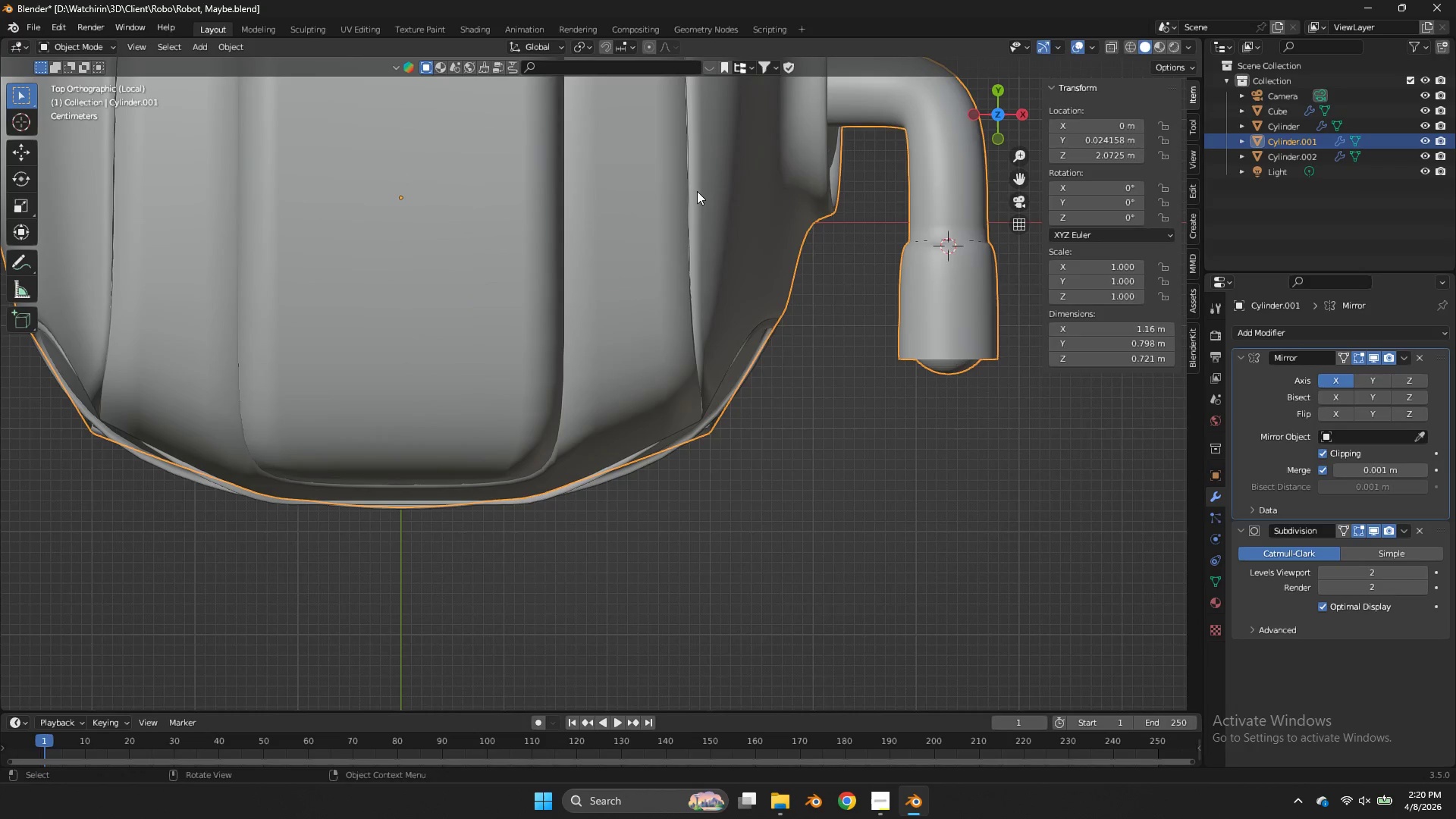 
key(Tab)
 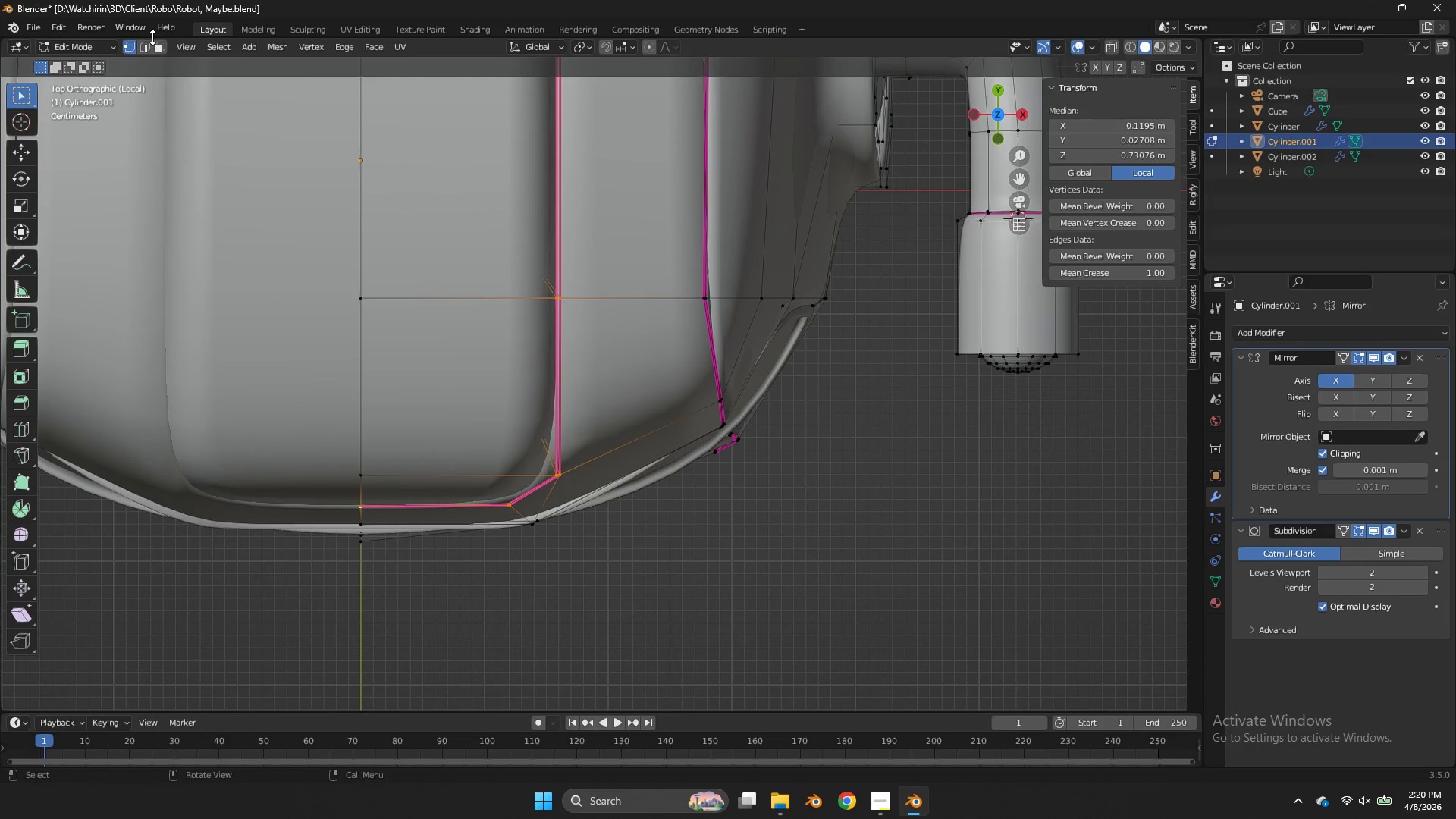 
scroll: coordinate [698, 193], scroll_direction: up, amount: 1.0
 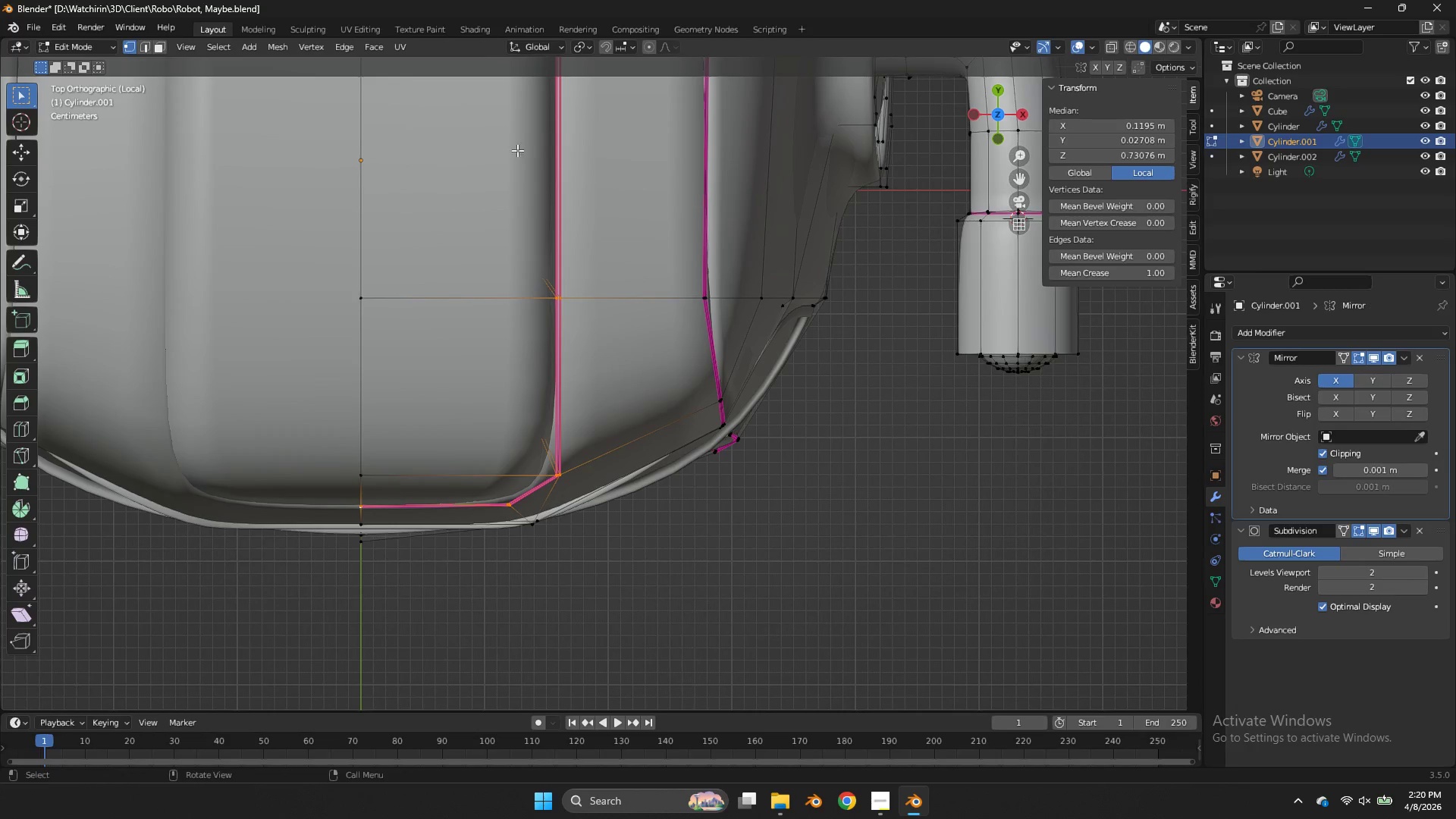 
left_click([144, 46])
 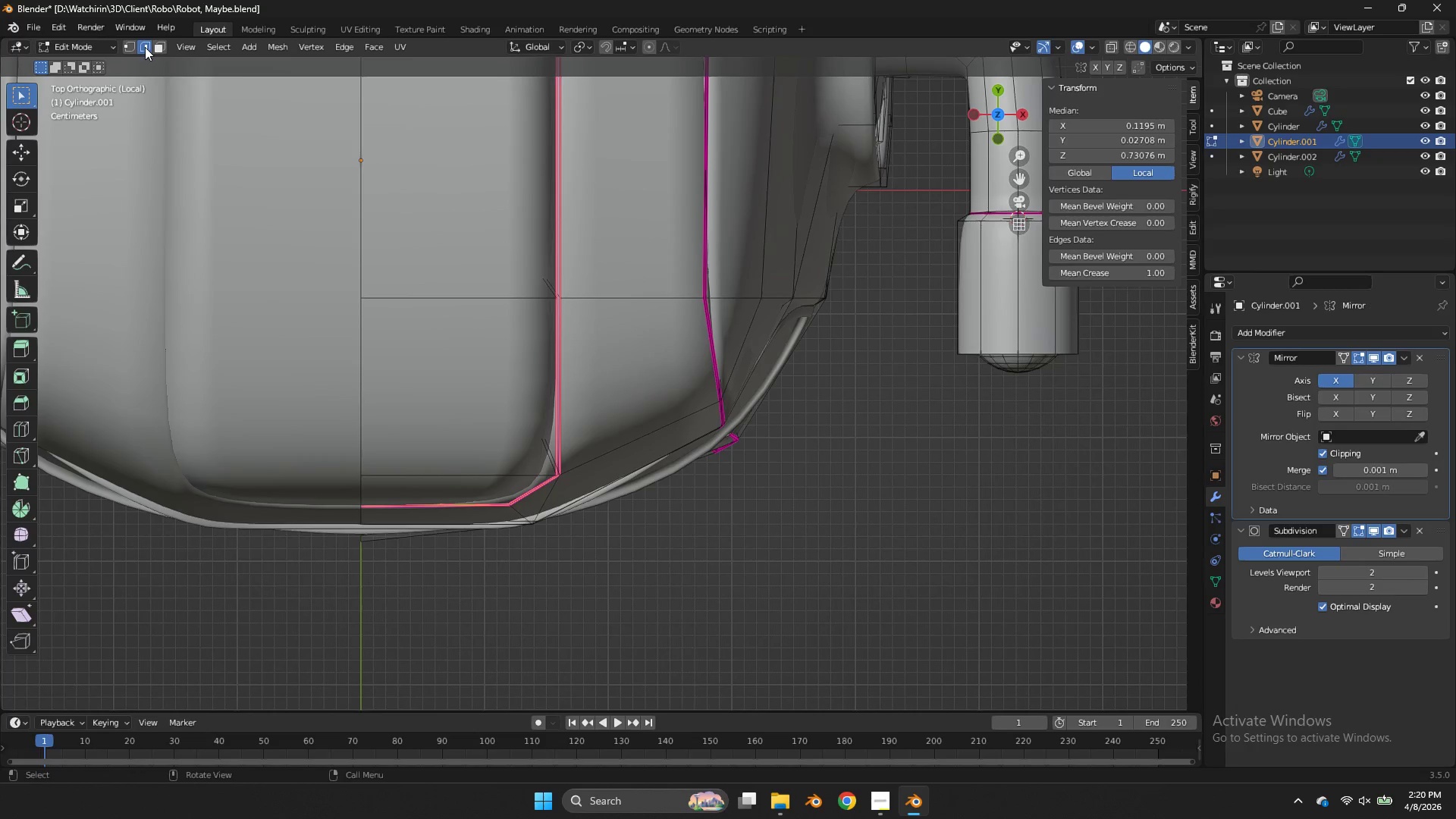 
hold_key(key=ShiftLeft, duration=1.59)
 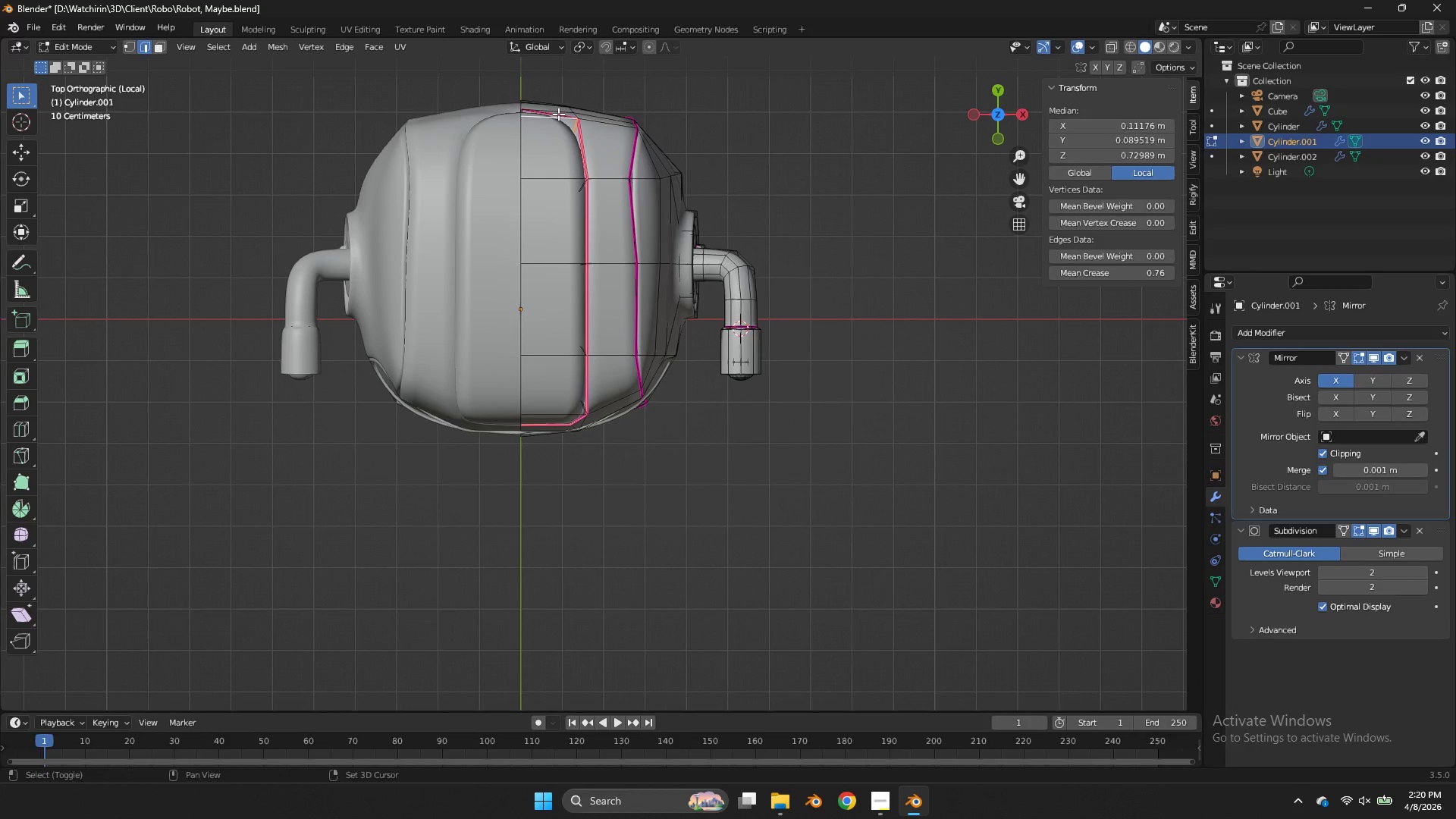 
hold_key(key=AltLeft, duration=1.5)
 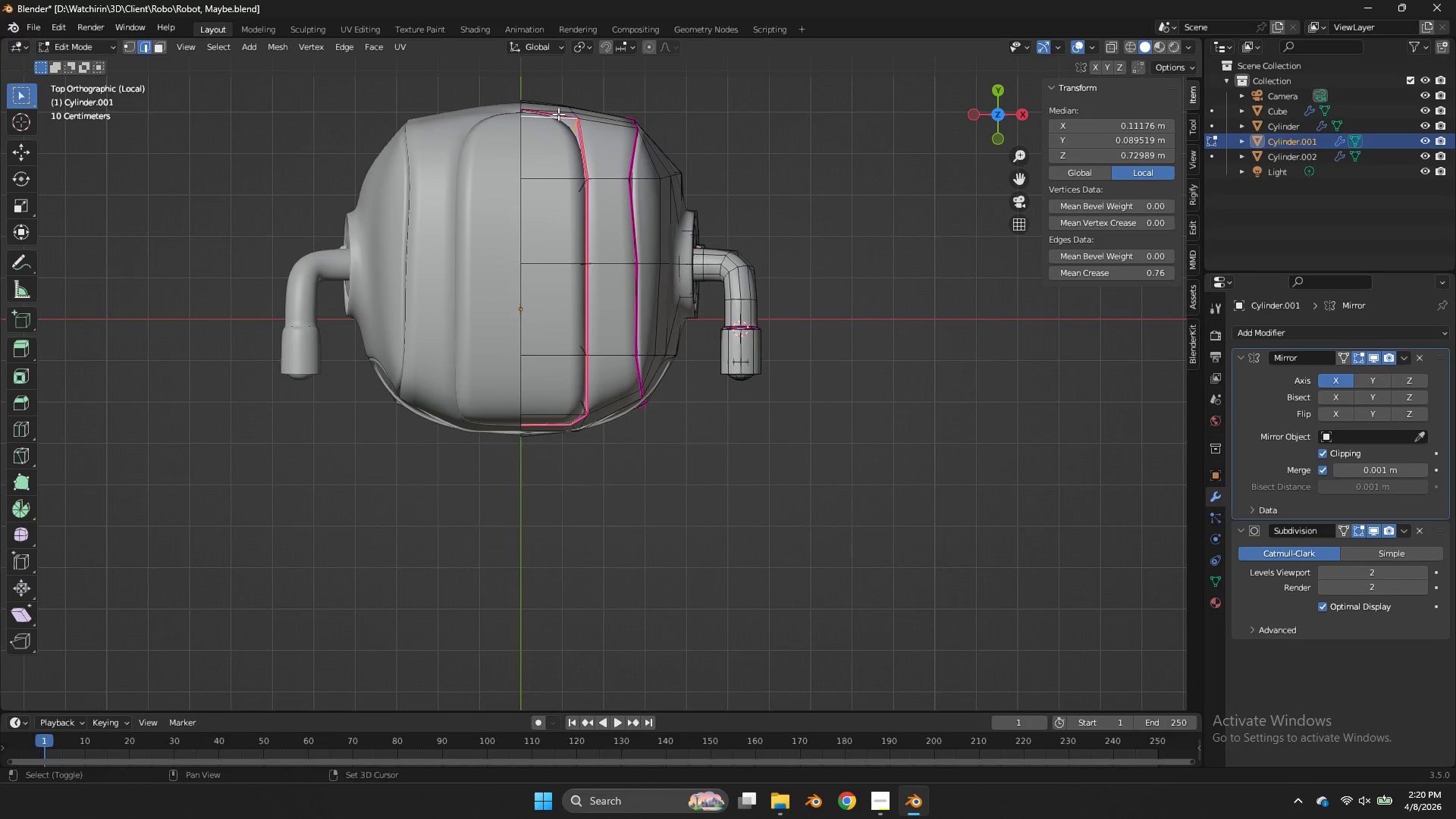 
scroll: coordinate [381, 127], scroll_direction: down, amount: 8.0
 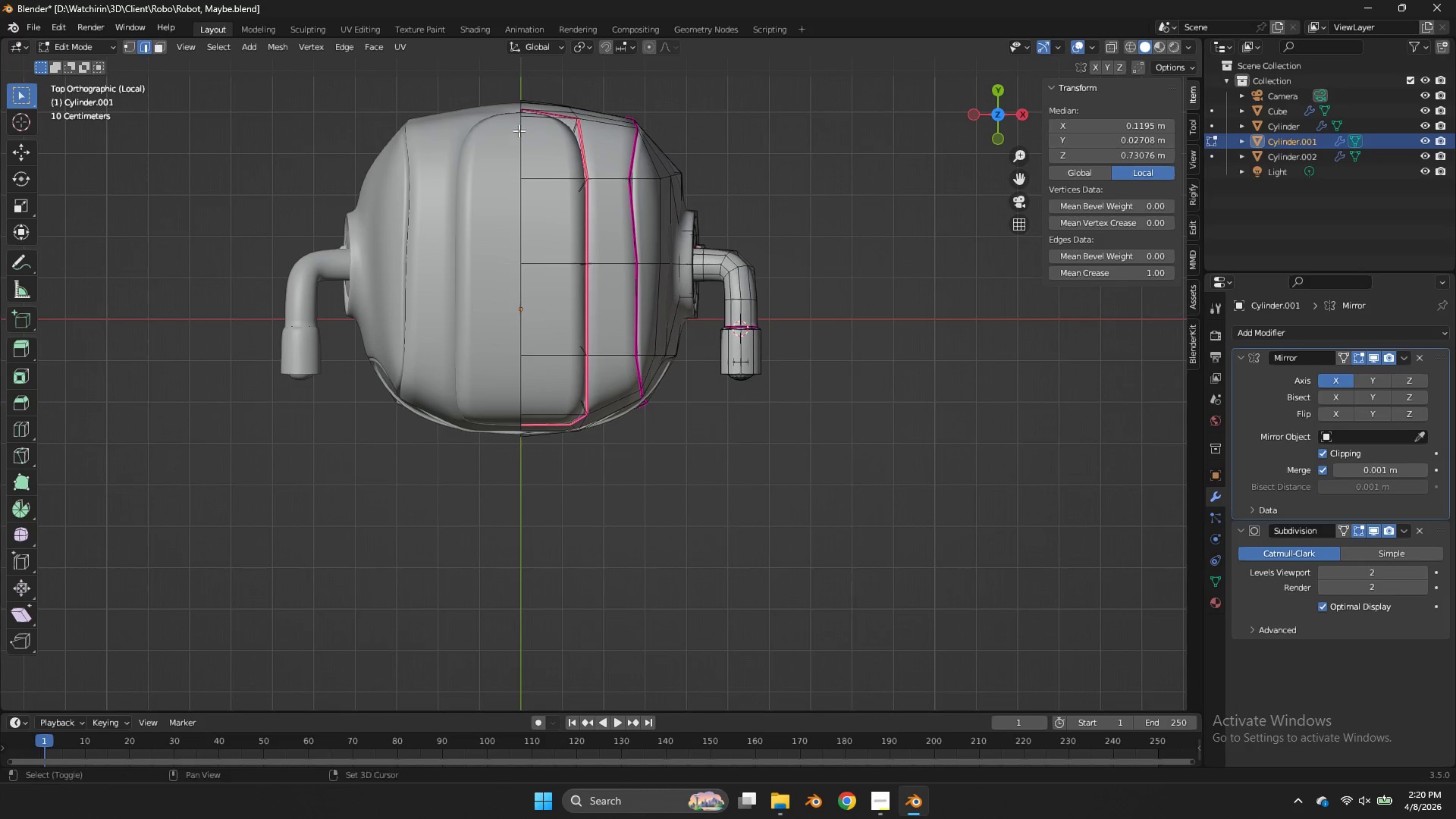 
left_click([544, 116])
 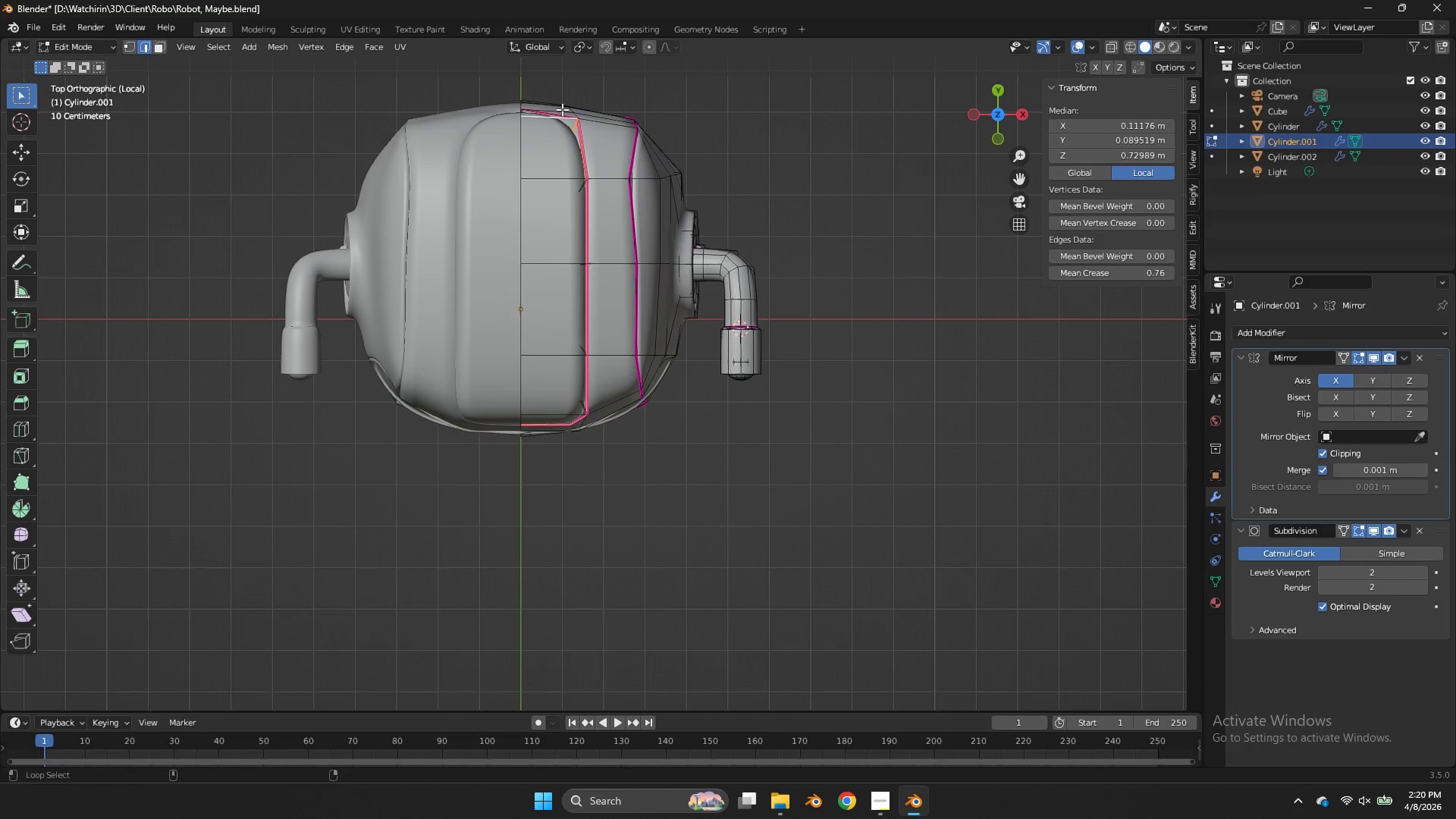 
left_click([562, 109])
 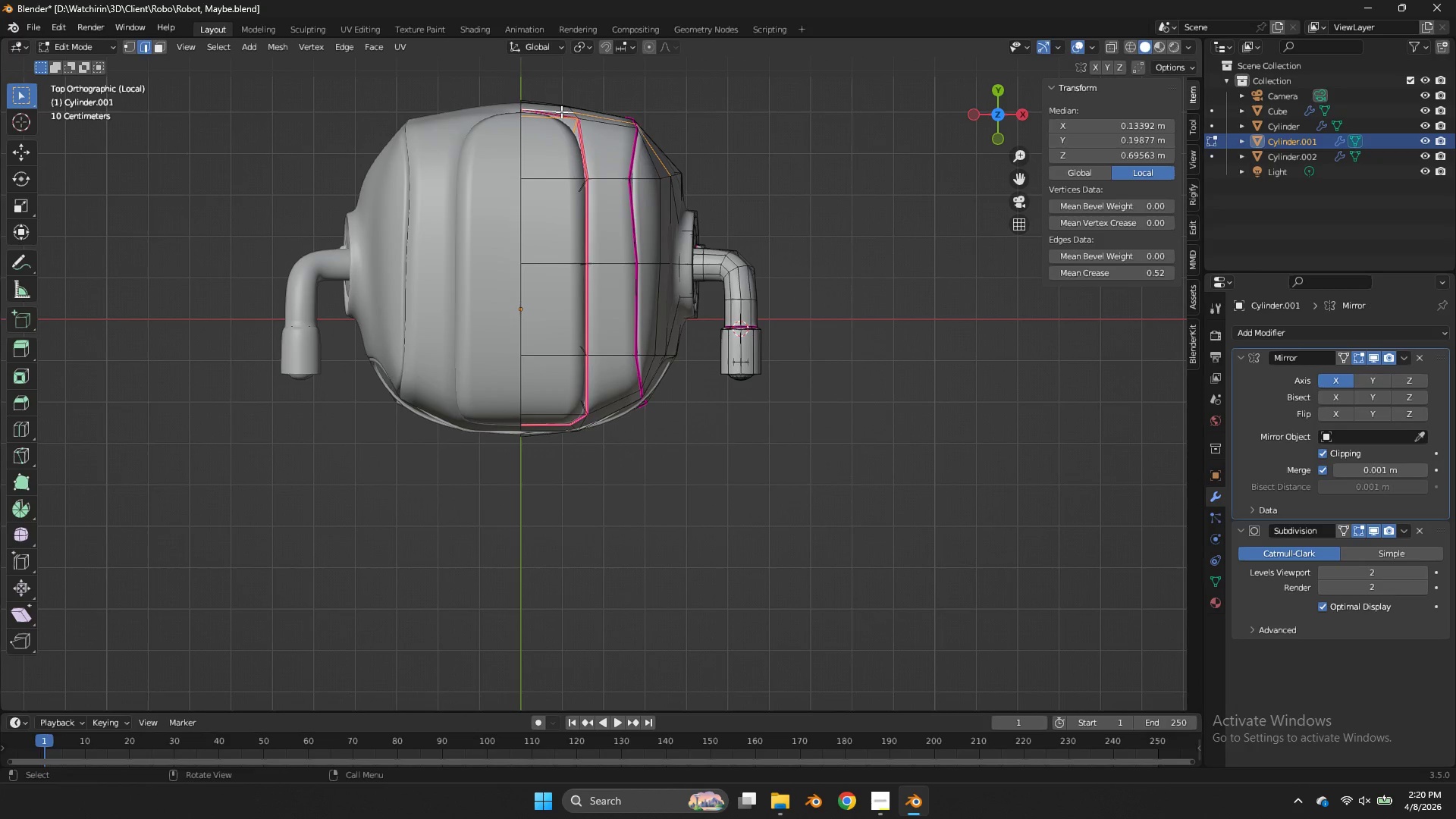 
key(Control+ControlLeft)
 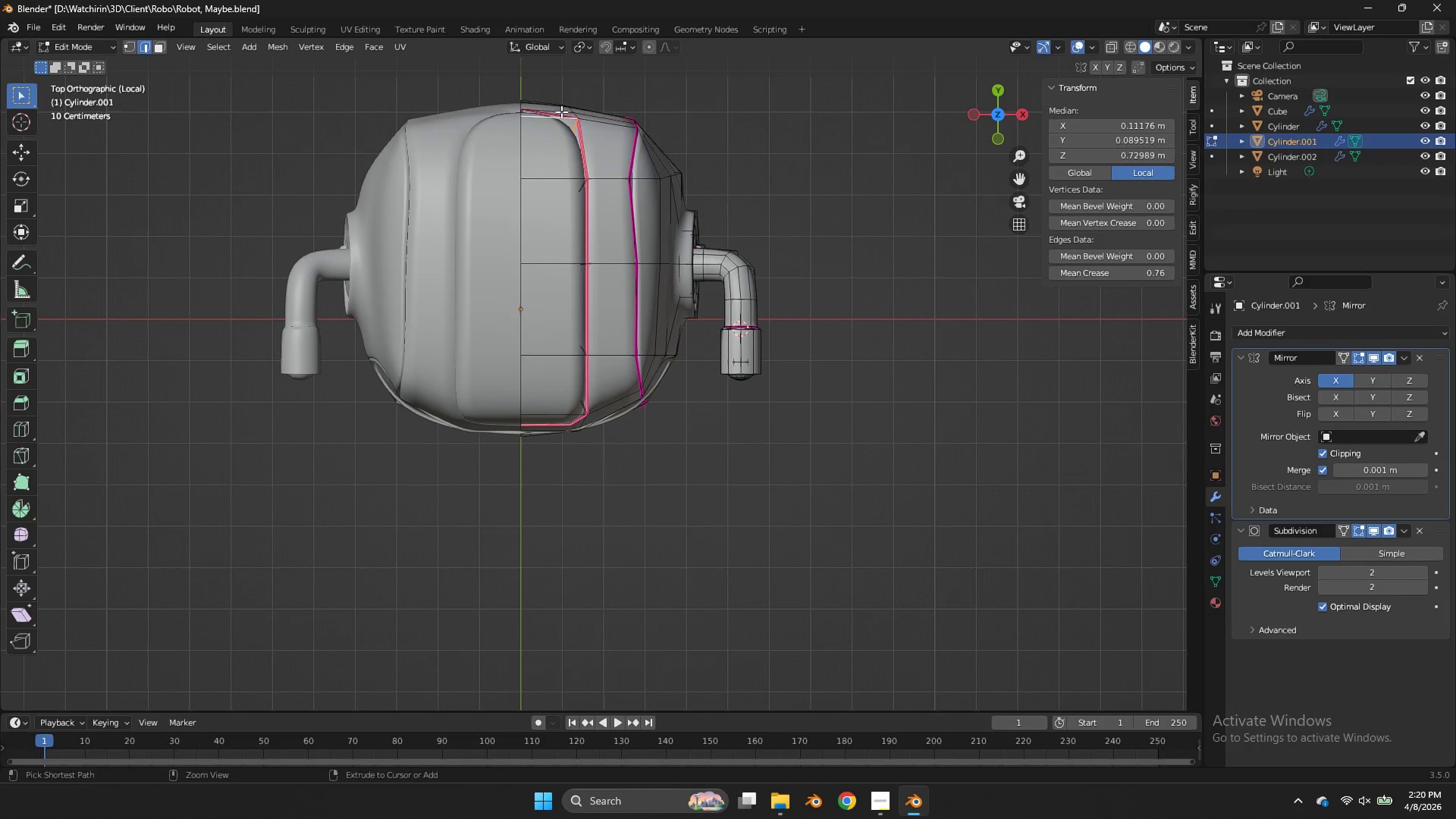 
key(Control+Z)
 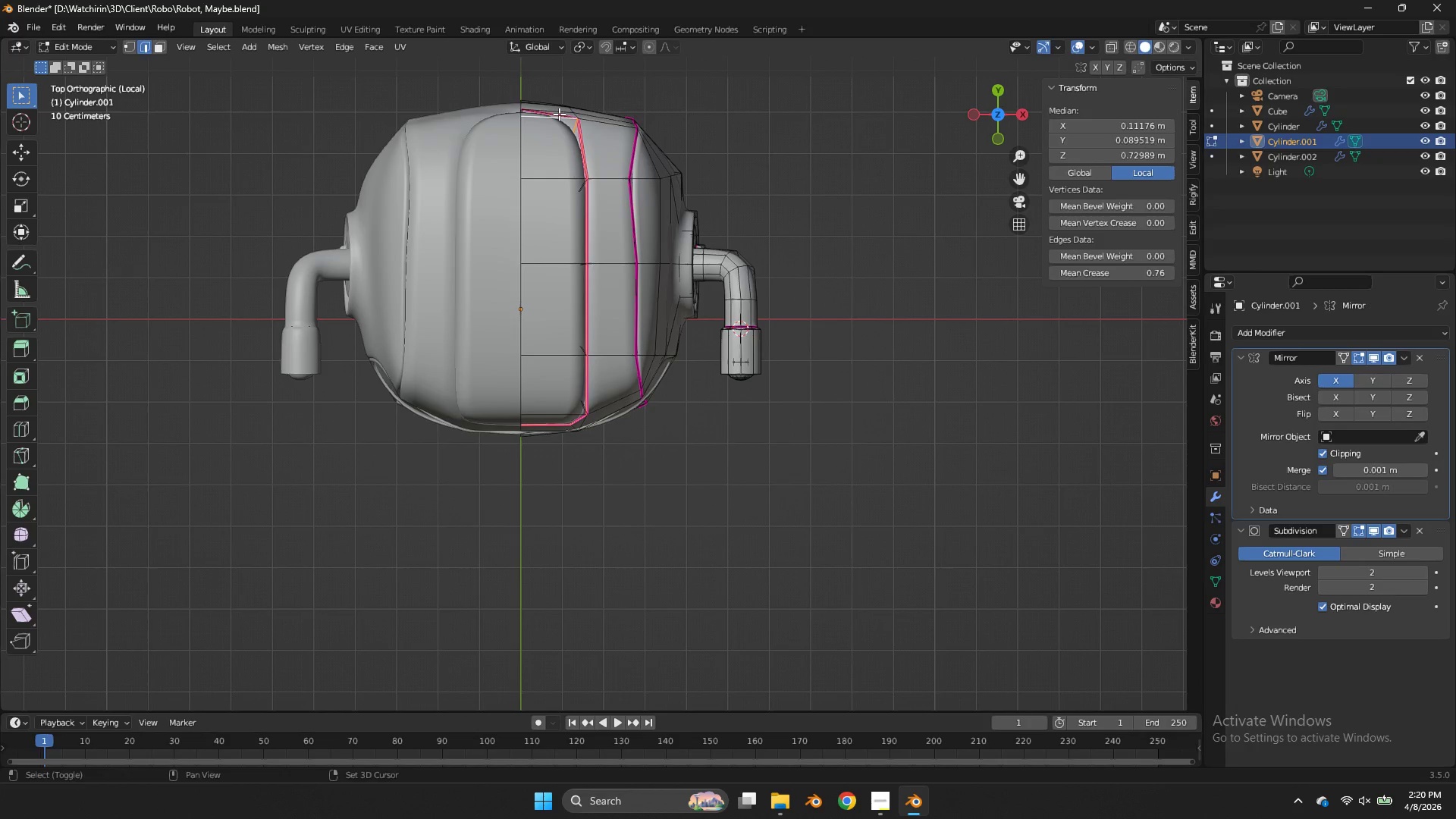 
hold_key(key=ShiftLeft, duration=0.83)
 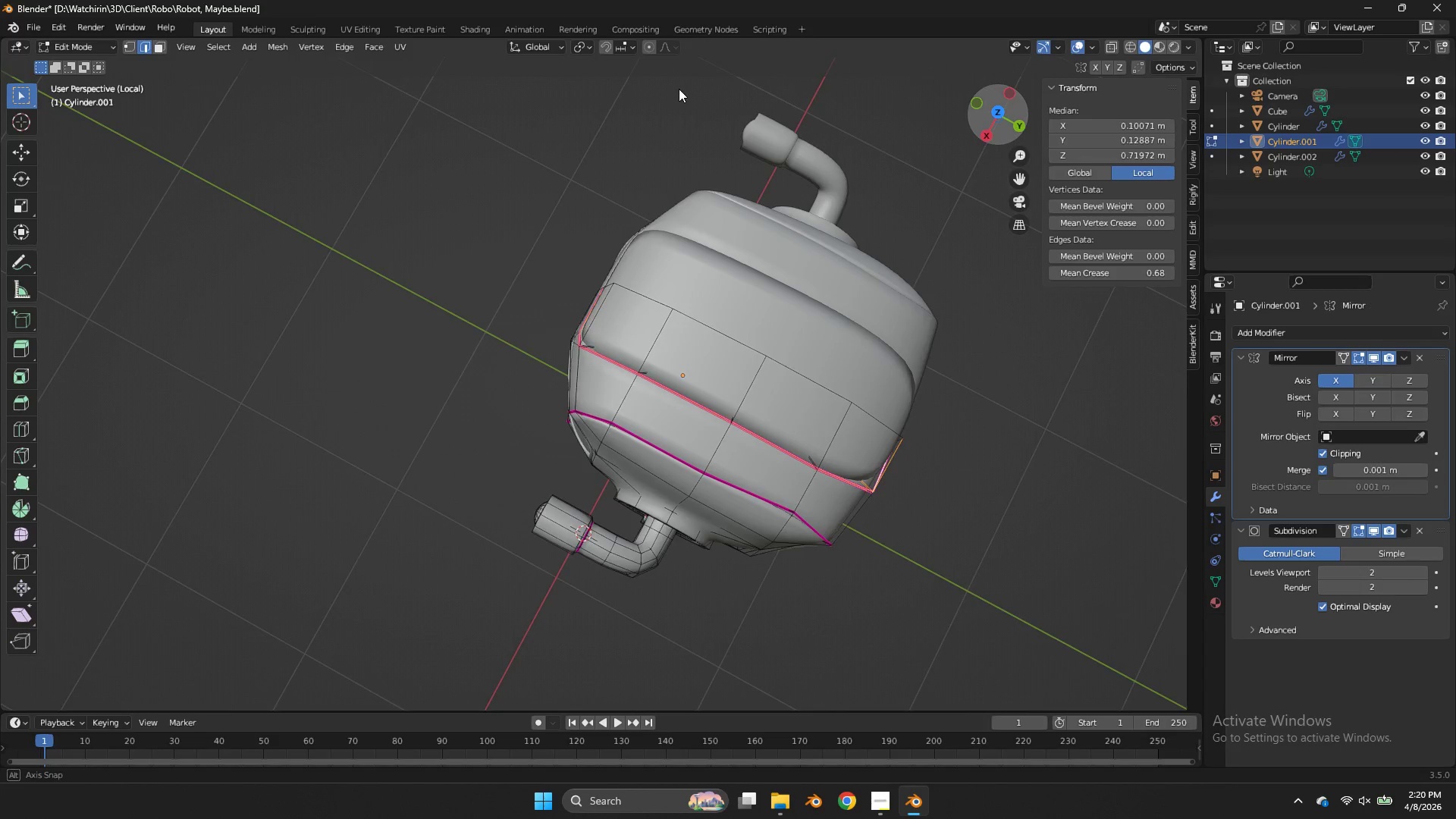 
hold_key(key=AltLeft, duration=0.67)
 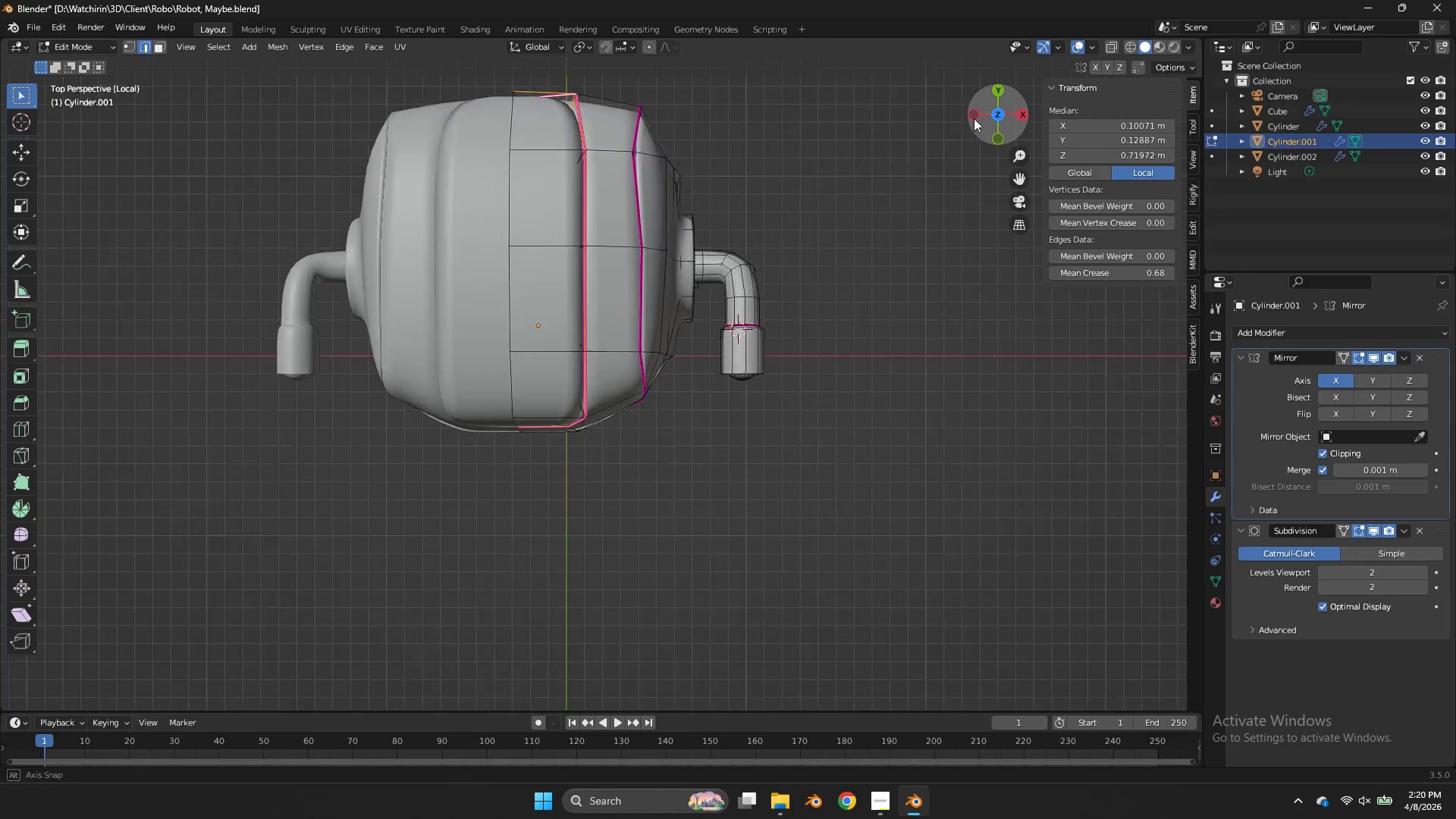 
left_click_drag(start_coordinate=[1015, 116], to_coordinate=[632, 651])
 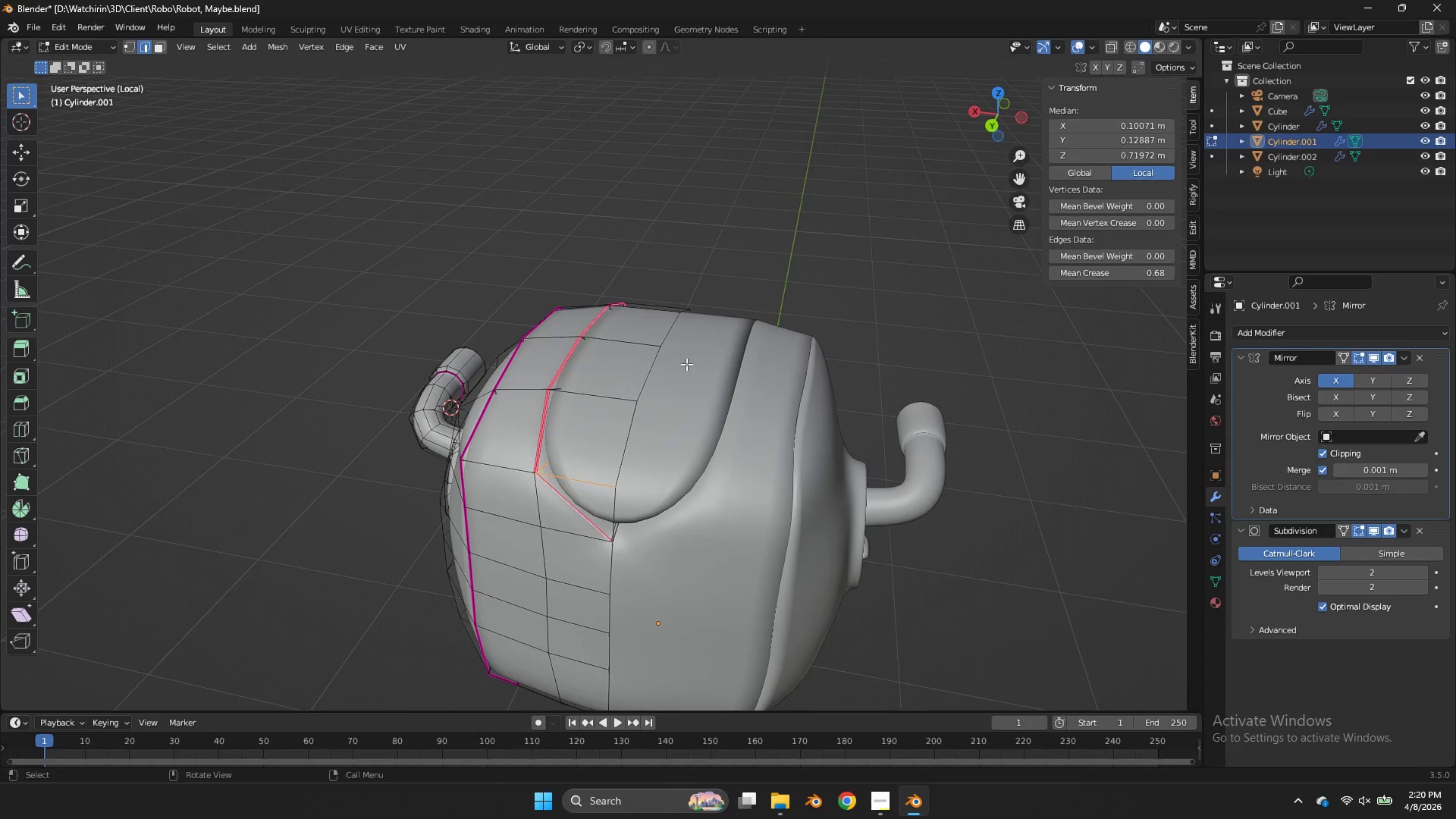 
scroll: coordinate [587, 489], scroll_direction: up, amount: 2.0
 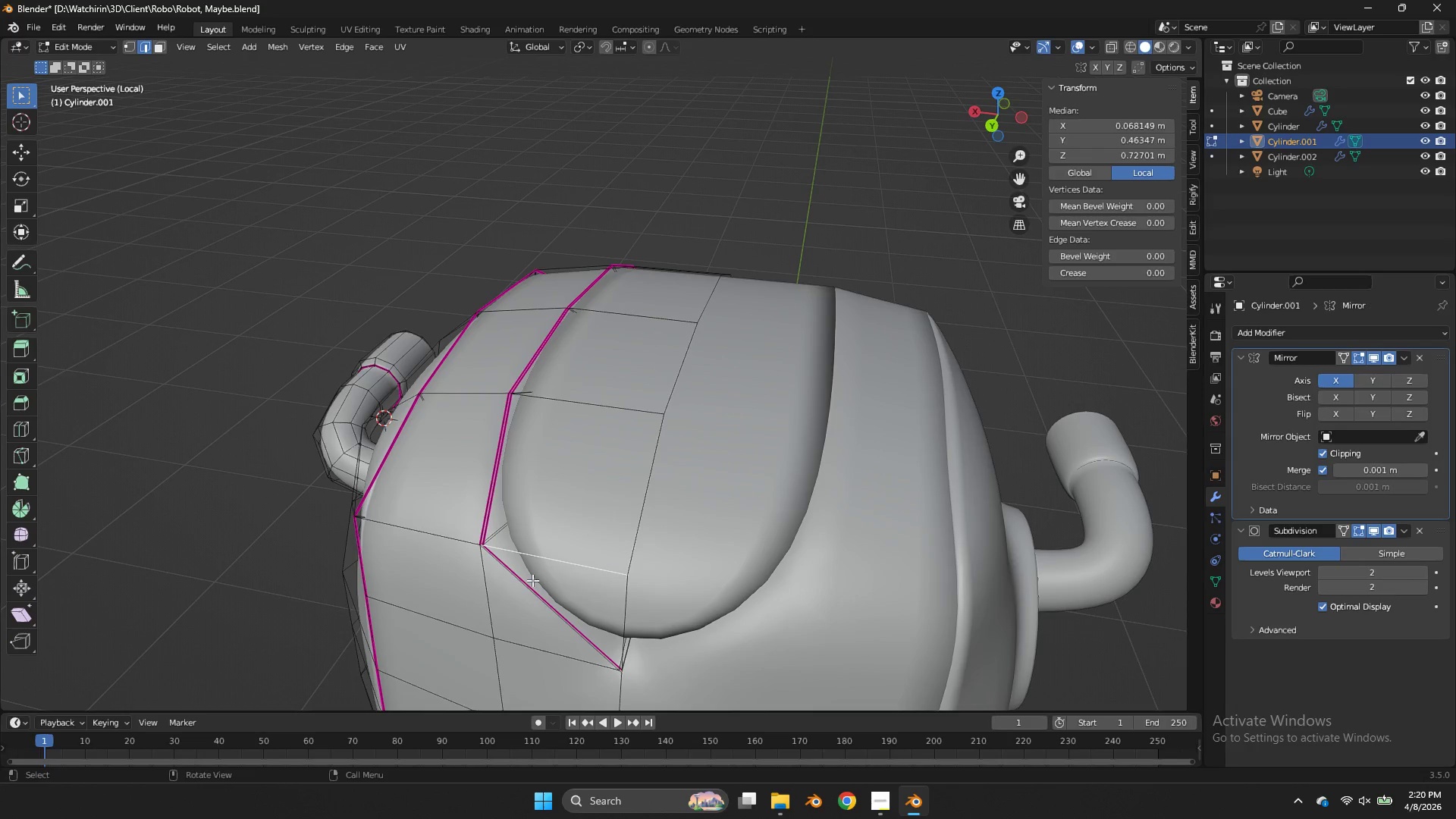 
double_click([524, 588])
 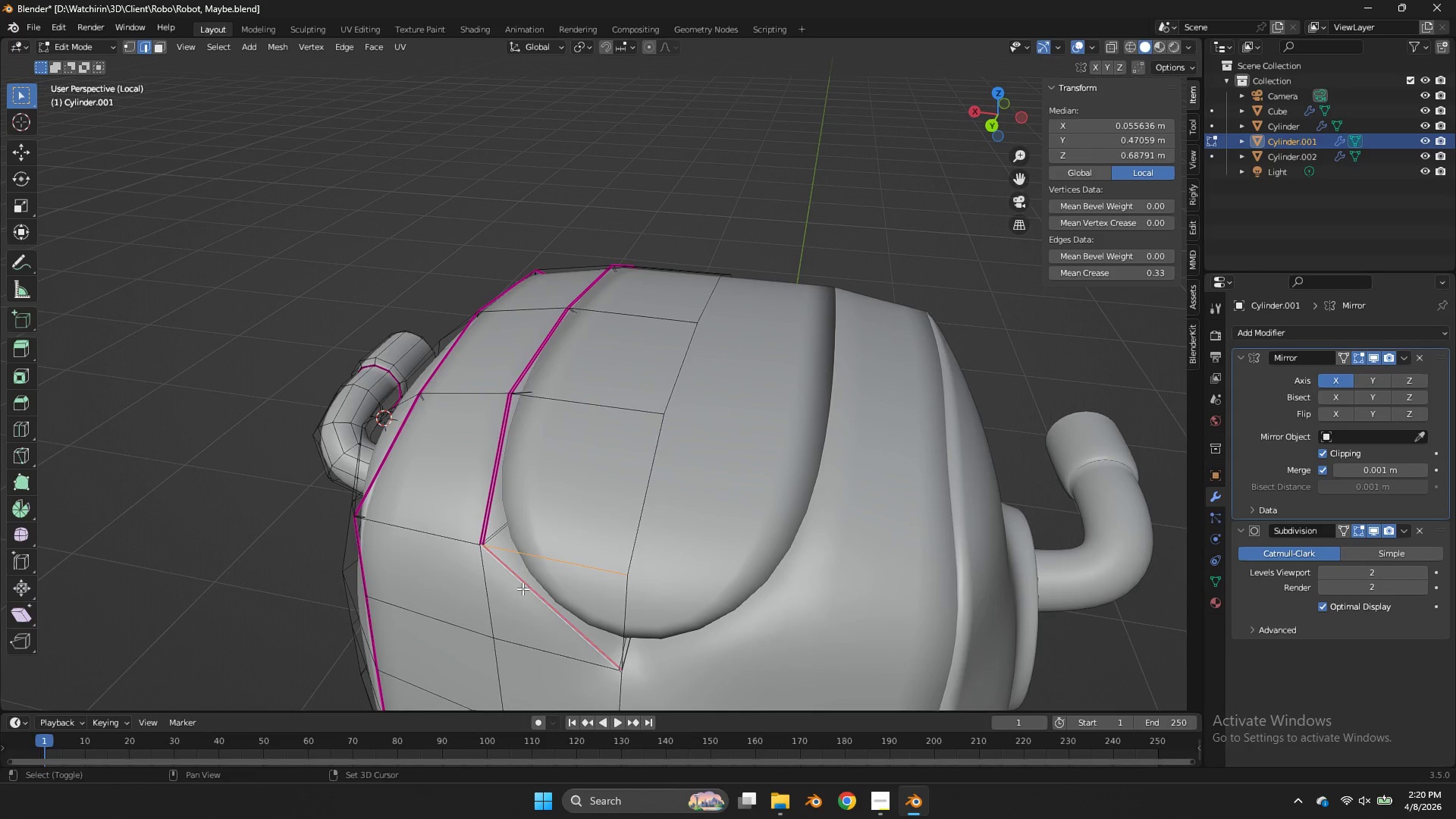 
key(Shift+E)
 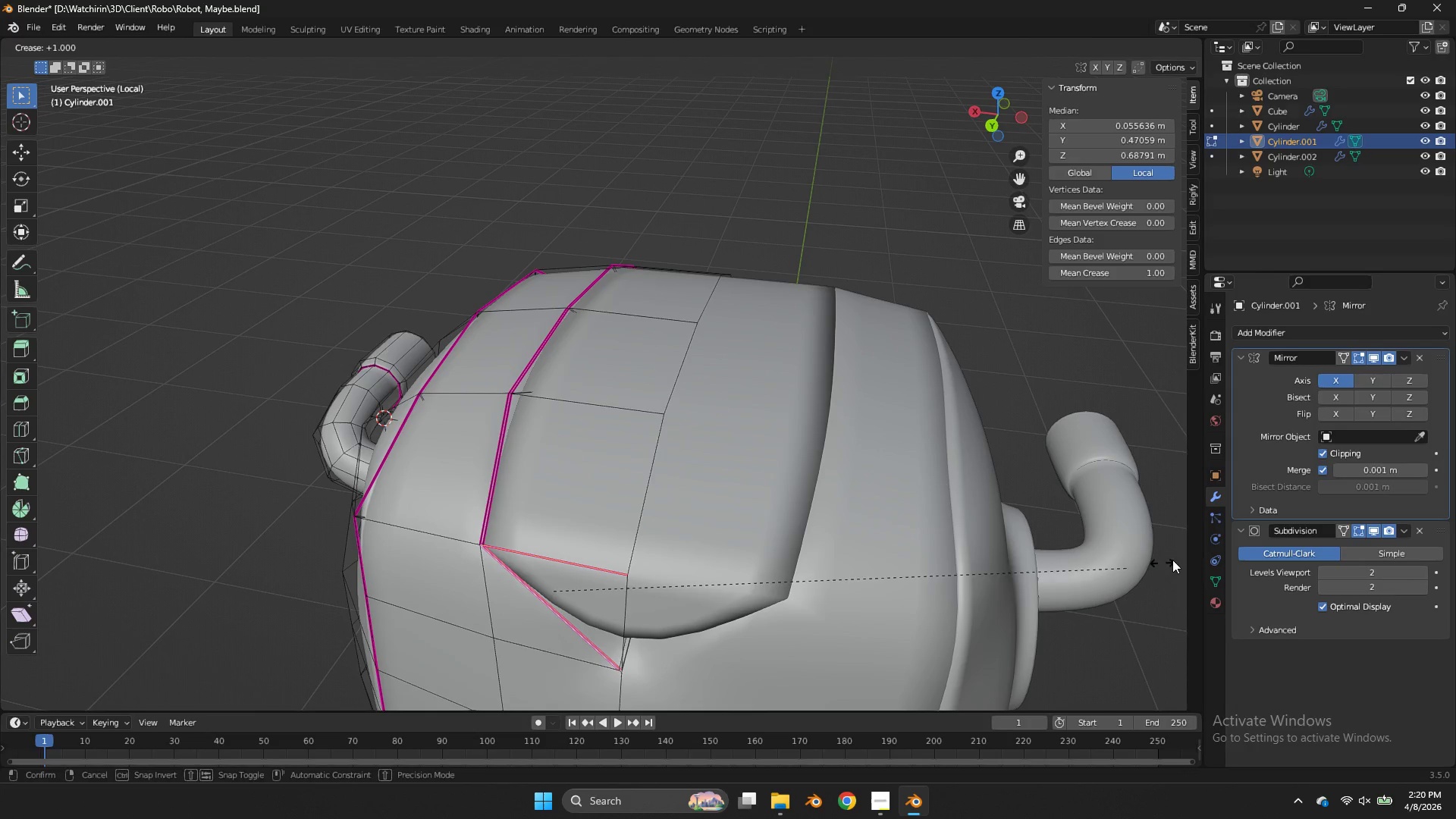 
left_click_drag(start_coordinate=[1201, 553], to_coordinate=[5, 551])
 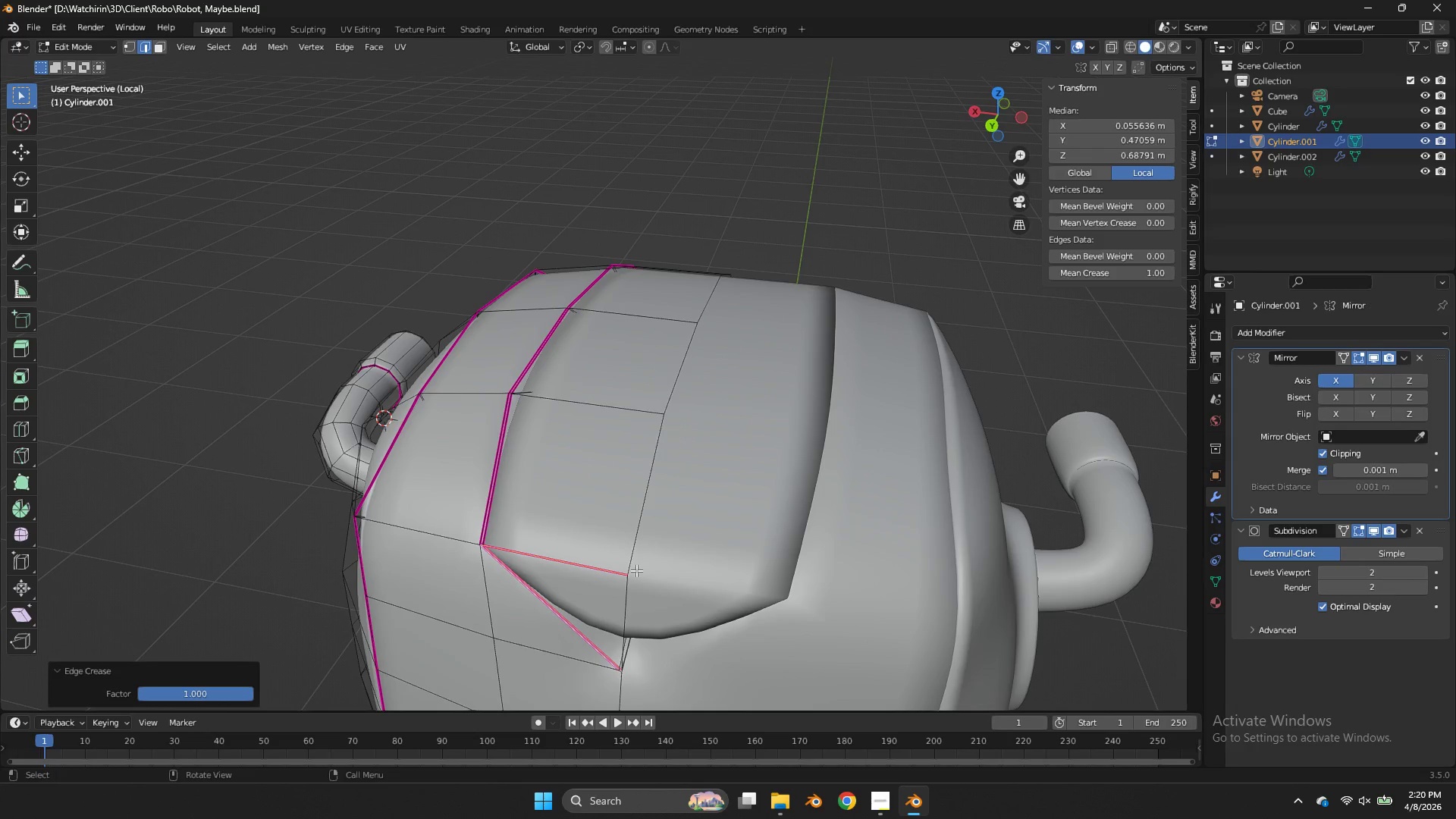 
hold_key(key=ShiftLeft, duration=0.38)
 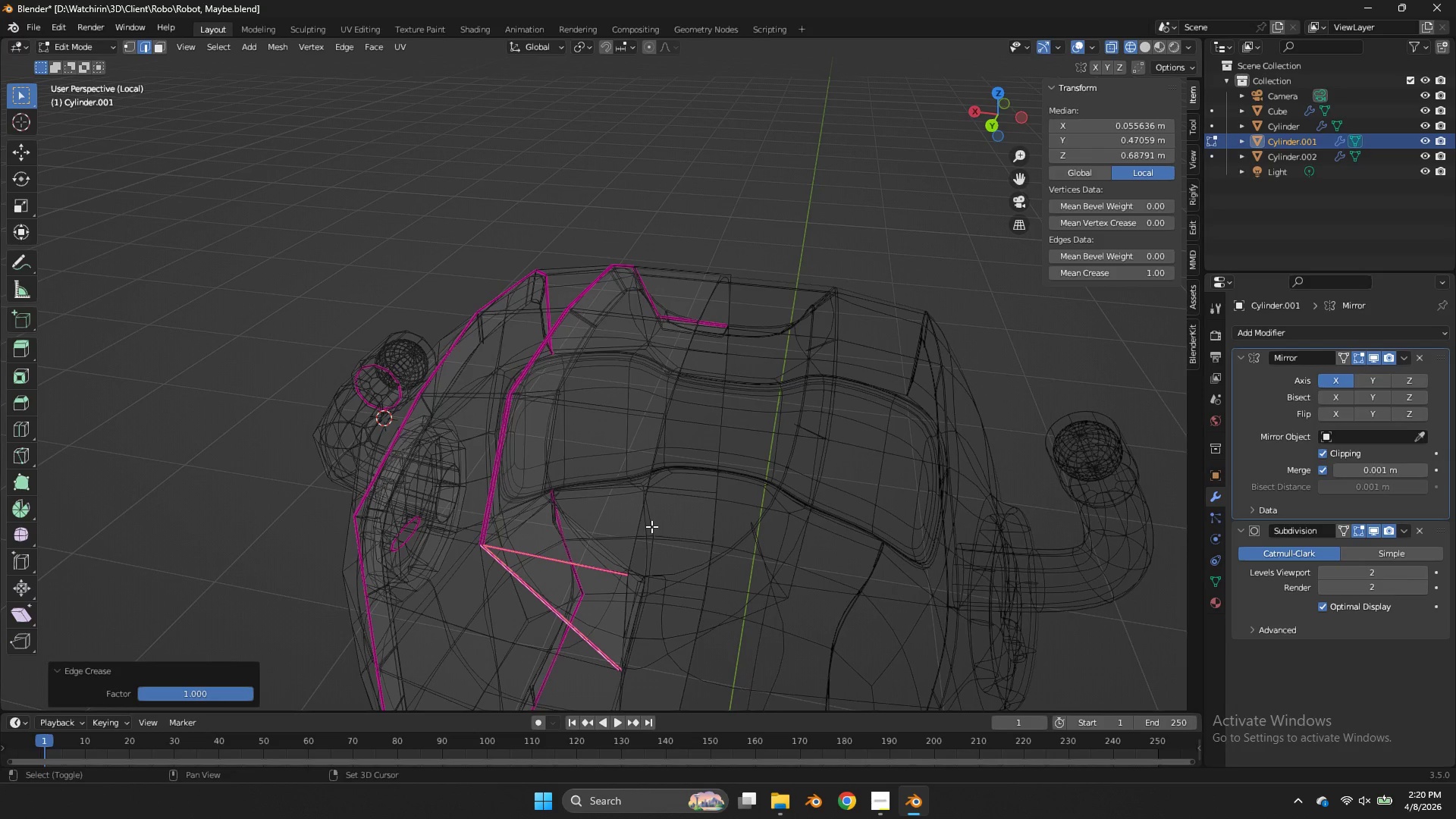 
key(Z)
 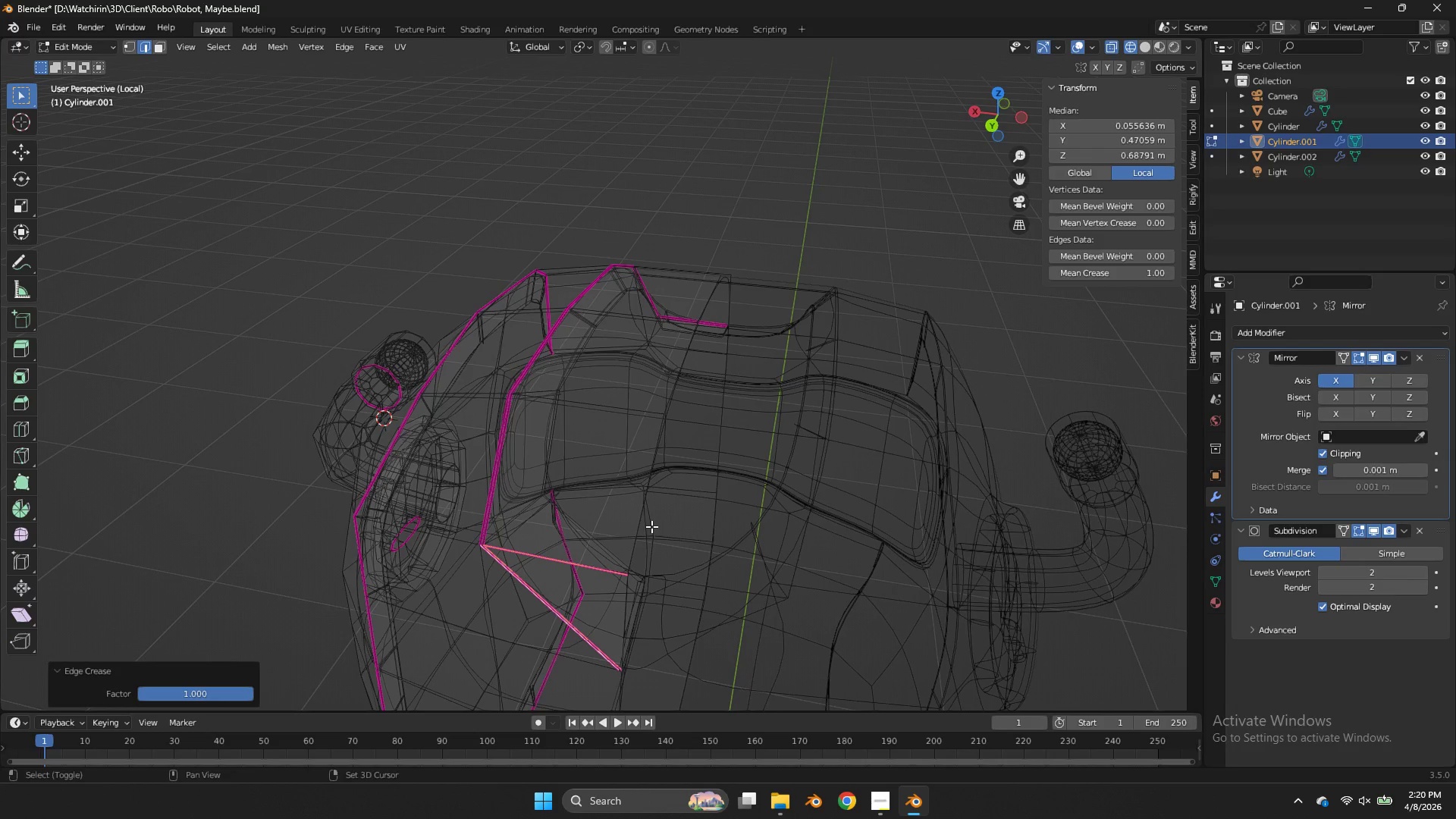 
scroll: coordinate [620, 640], scroll_direction: down, amount: 1.0
 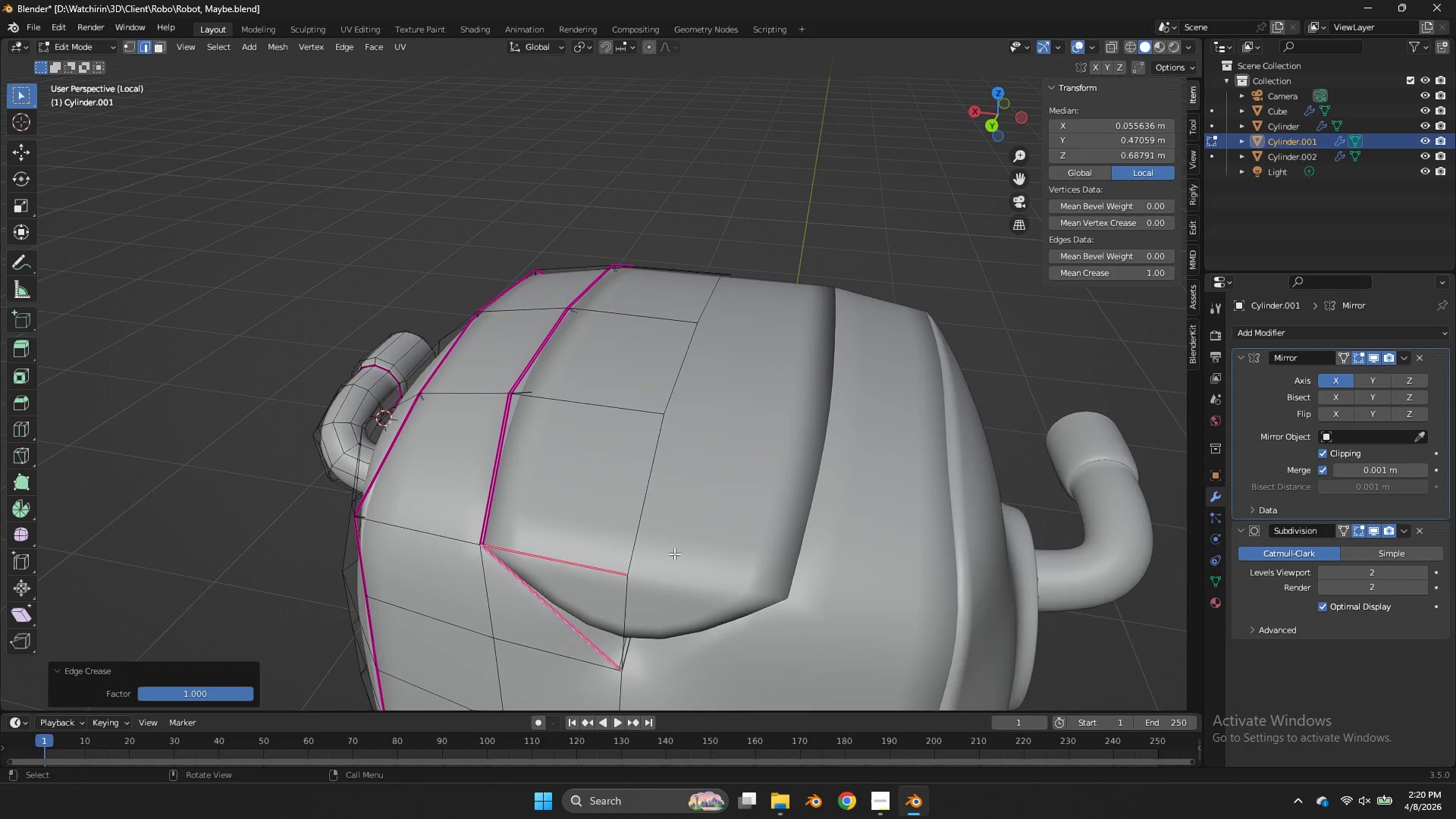 
hold_key(key=ShiftLeft, duration=0.84)
hold_key(key=AltLeft, duration=0.78)
left_click([651, 522])
 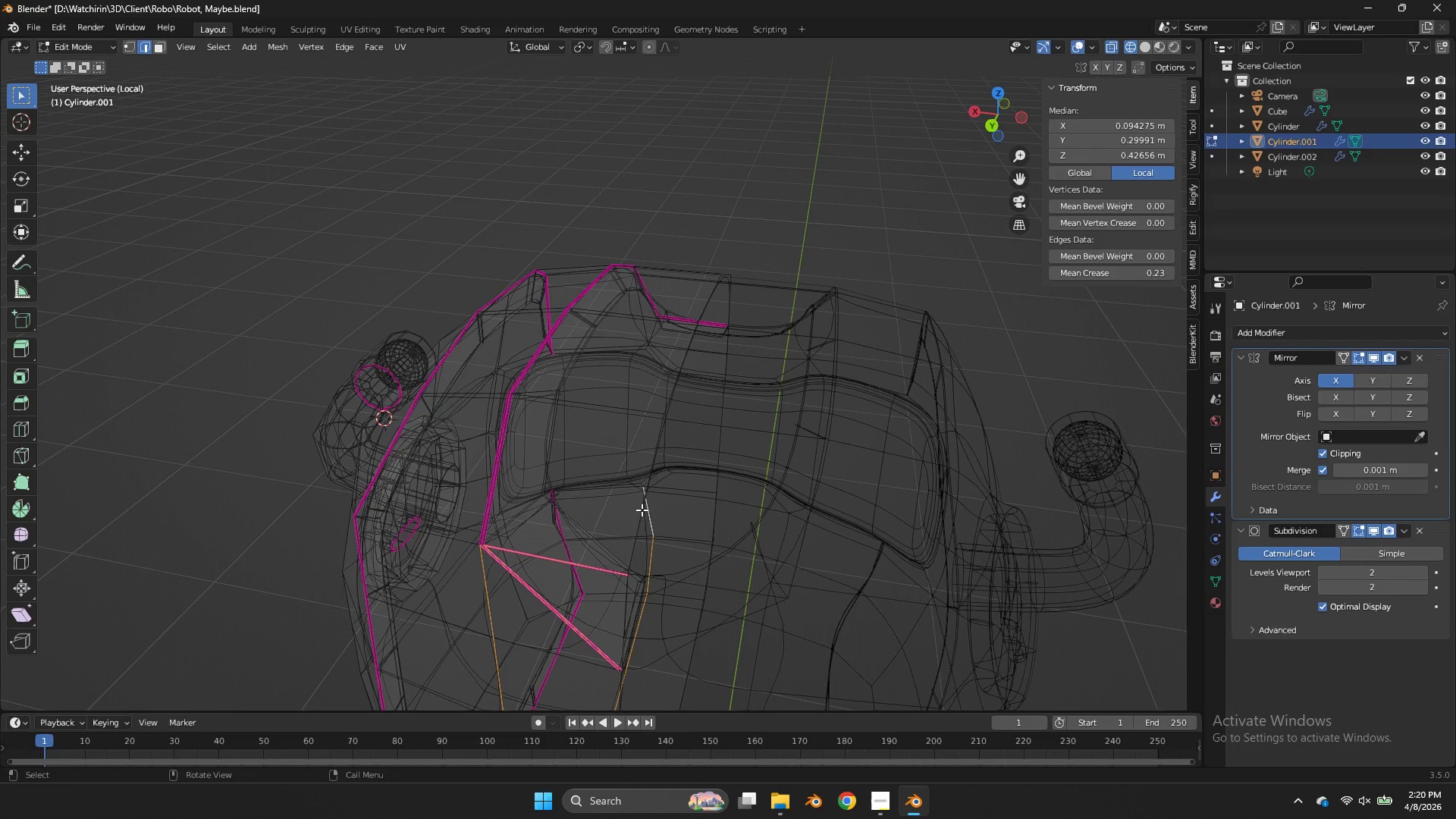 
hold_key(key=ShiftLeft, duration=0.34)
hold_key(key=AltLeft, duration=0.34)
left_click([641, 509])
 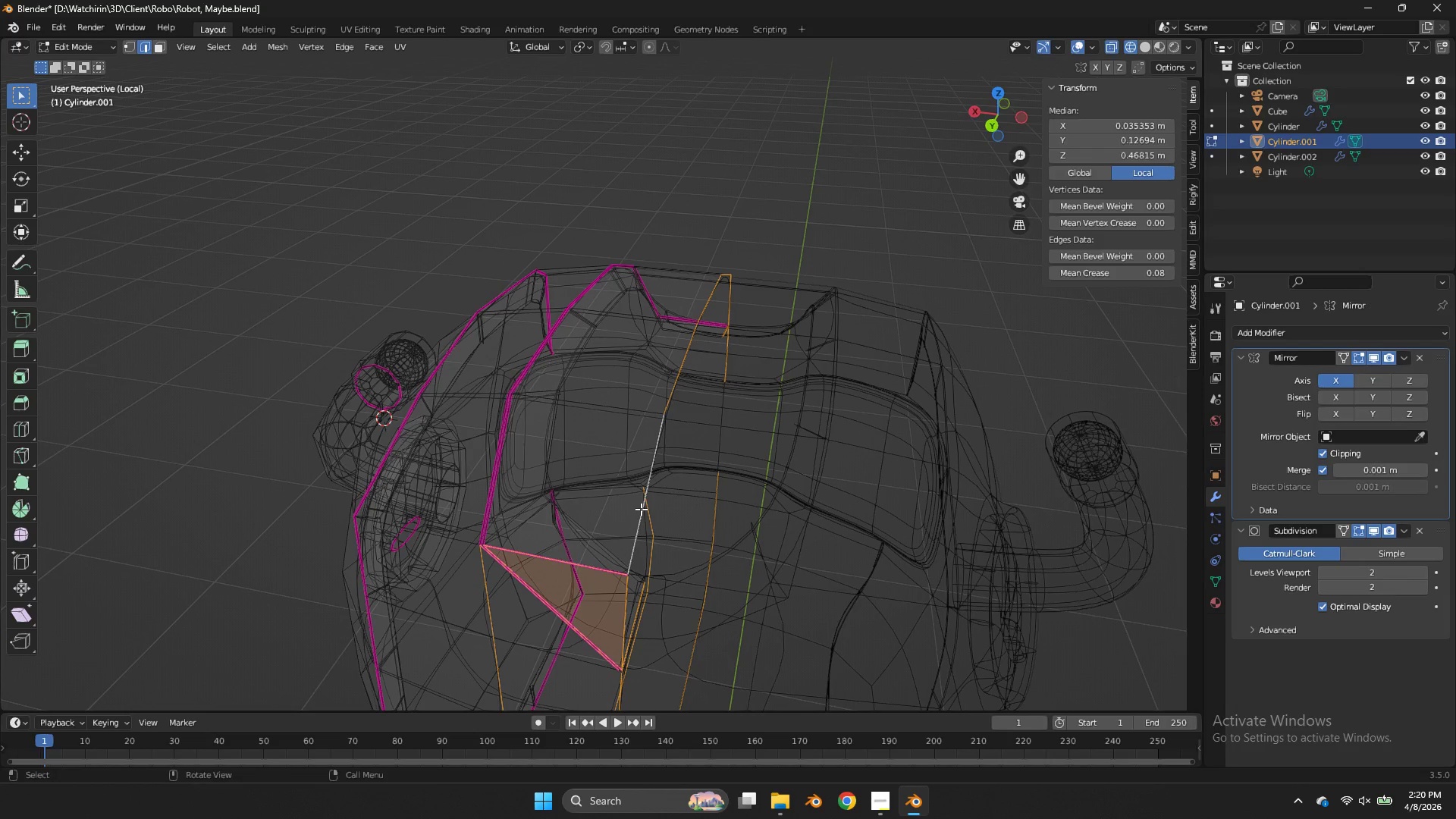 
key(Control+Z)
 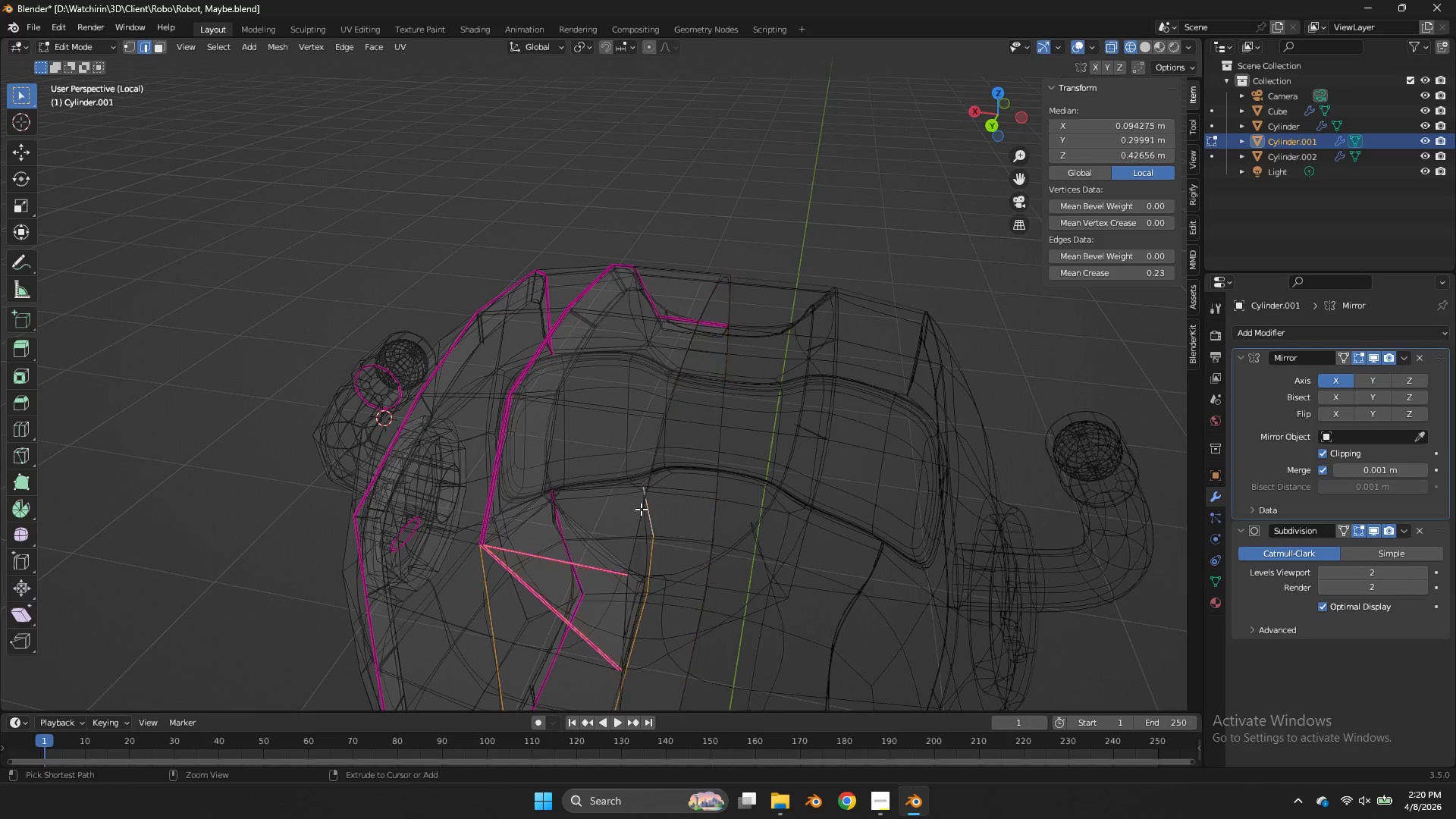 
key(Control+Z)
 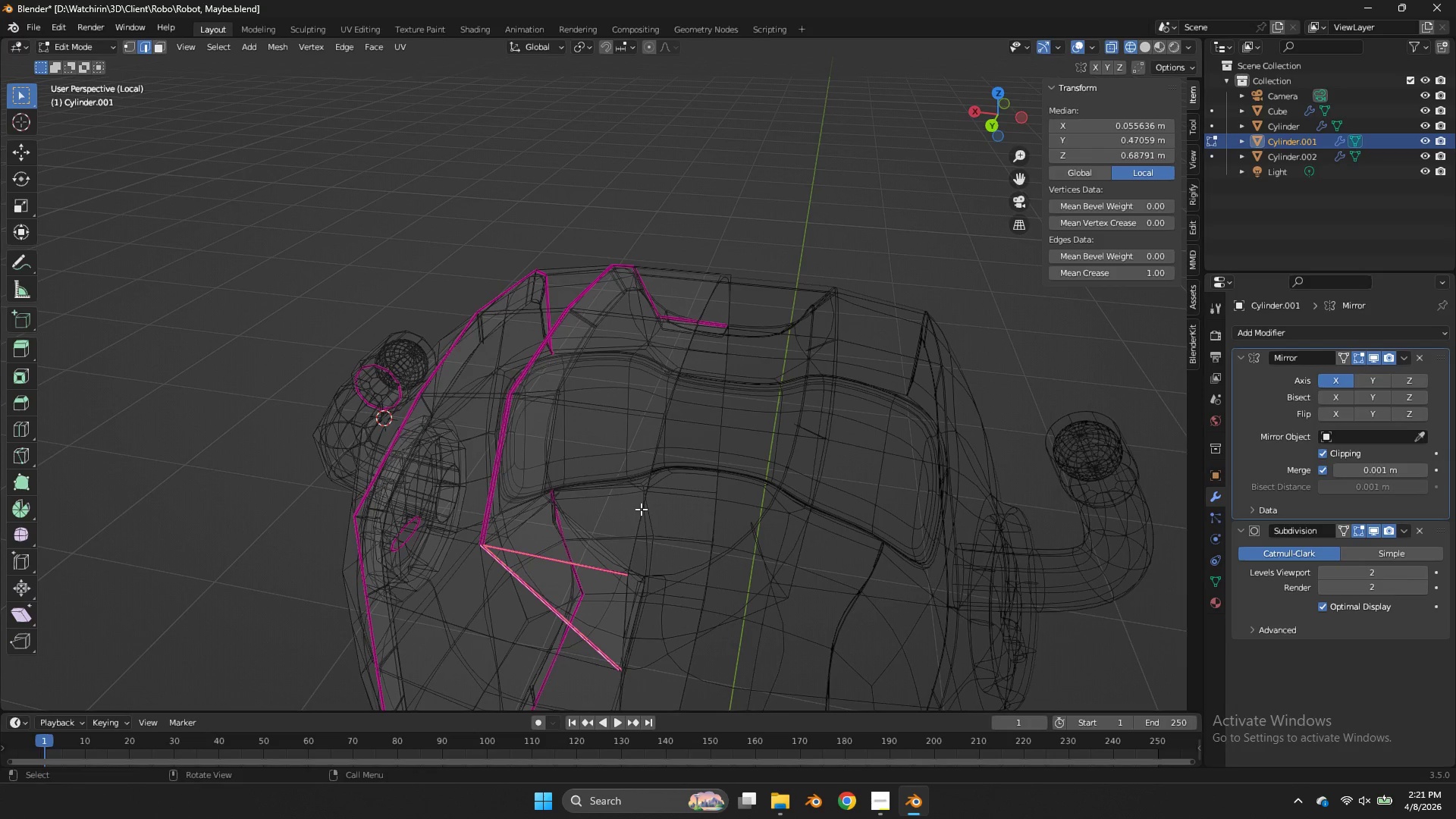 
hold_key(key=AltLeft, duration=0.69)
hold_key(key=ShiftLeft, duration=0.67)
left_click([637, 521])
 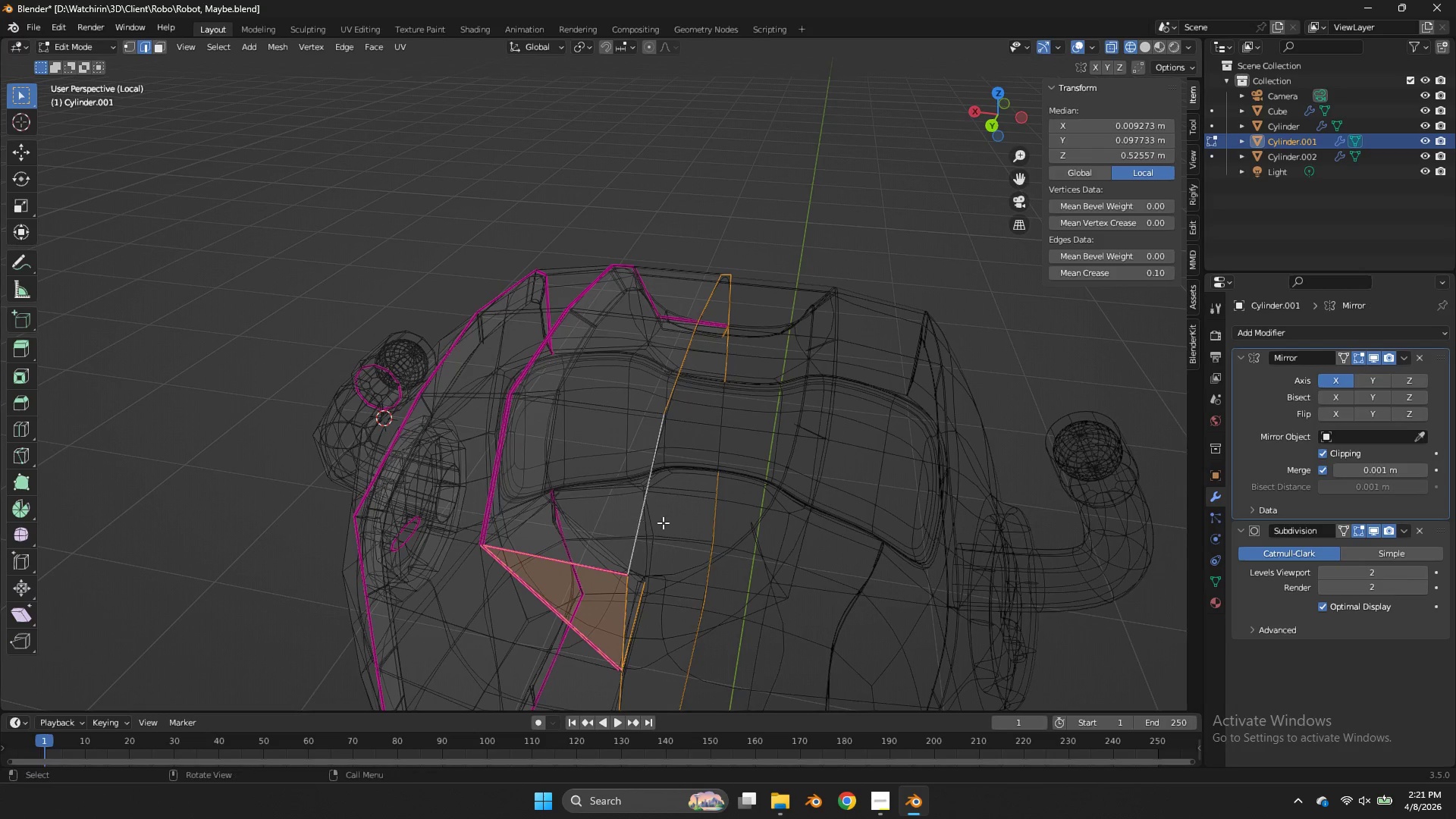 
type(zE)
key(Tab)
key(Tab)
type(zz)
 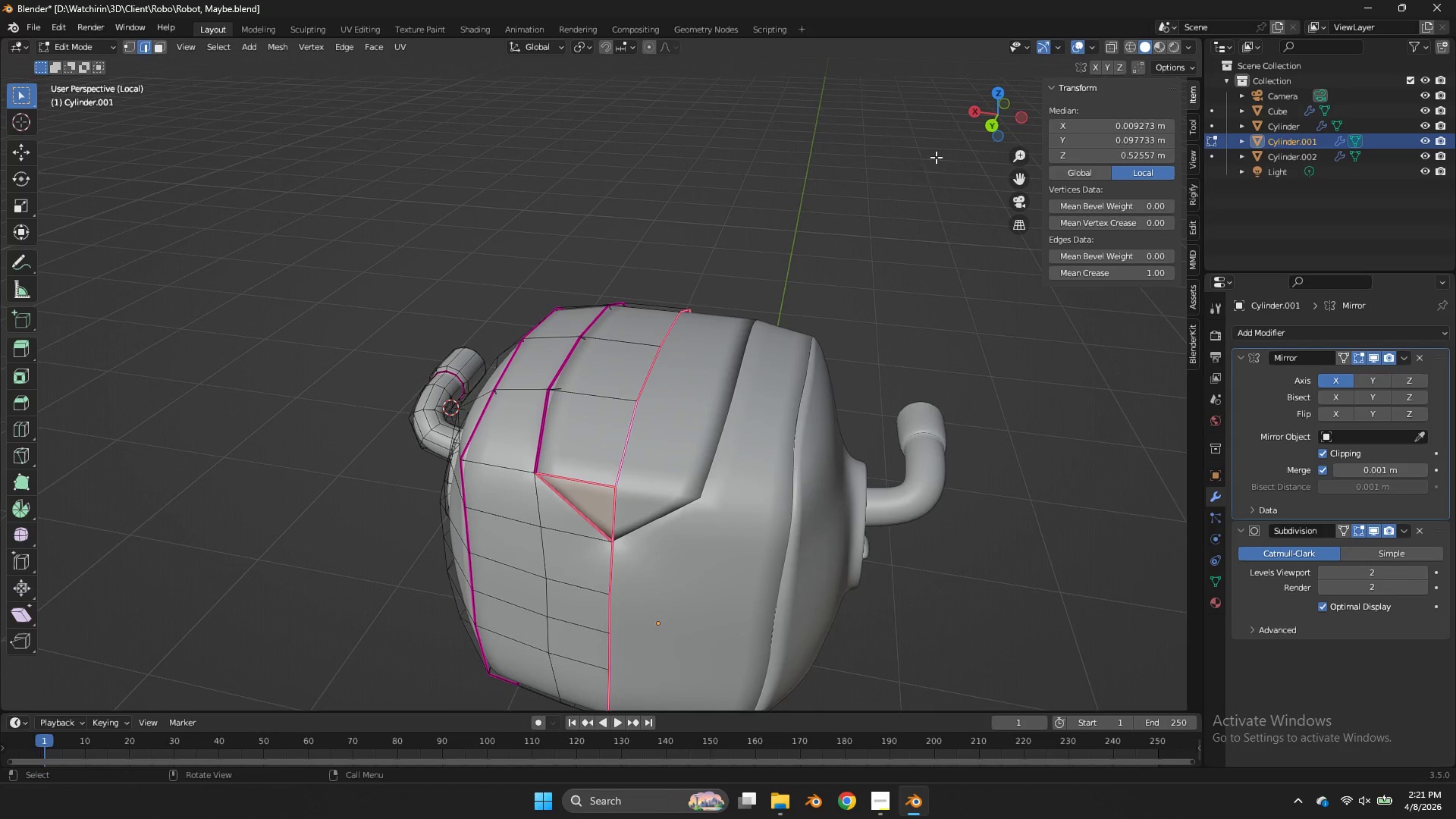 
scroll: coordinate [865, 212], scroll_direction: down, amount: 2.0
 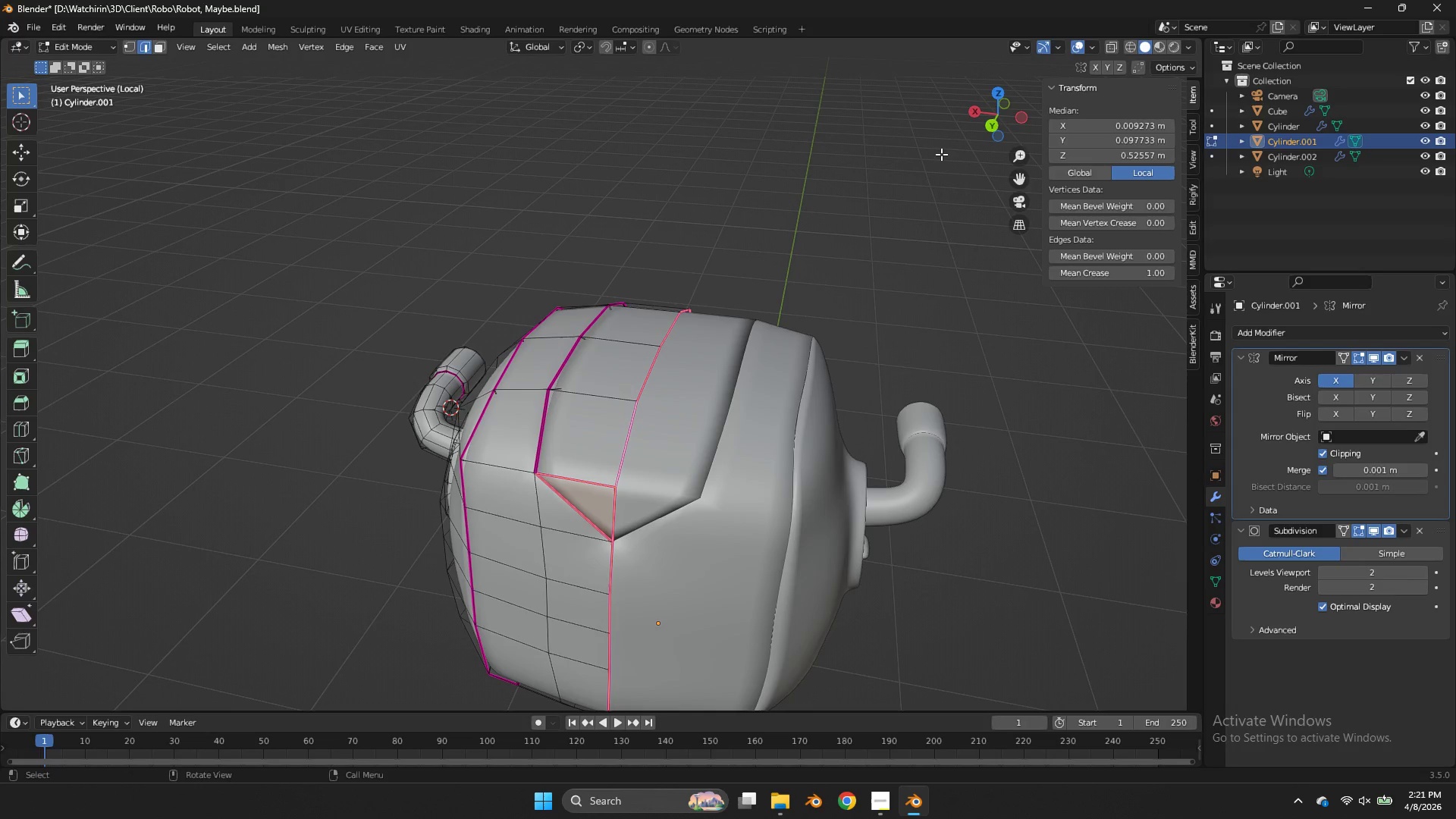 
key(Tab)
 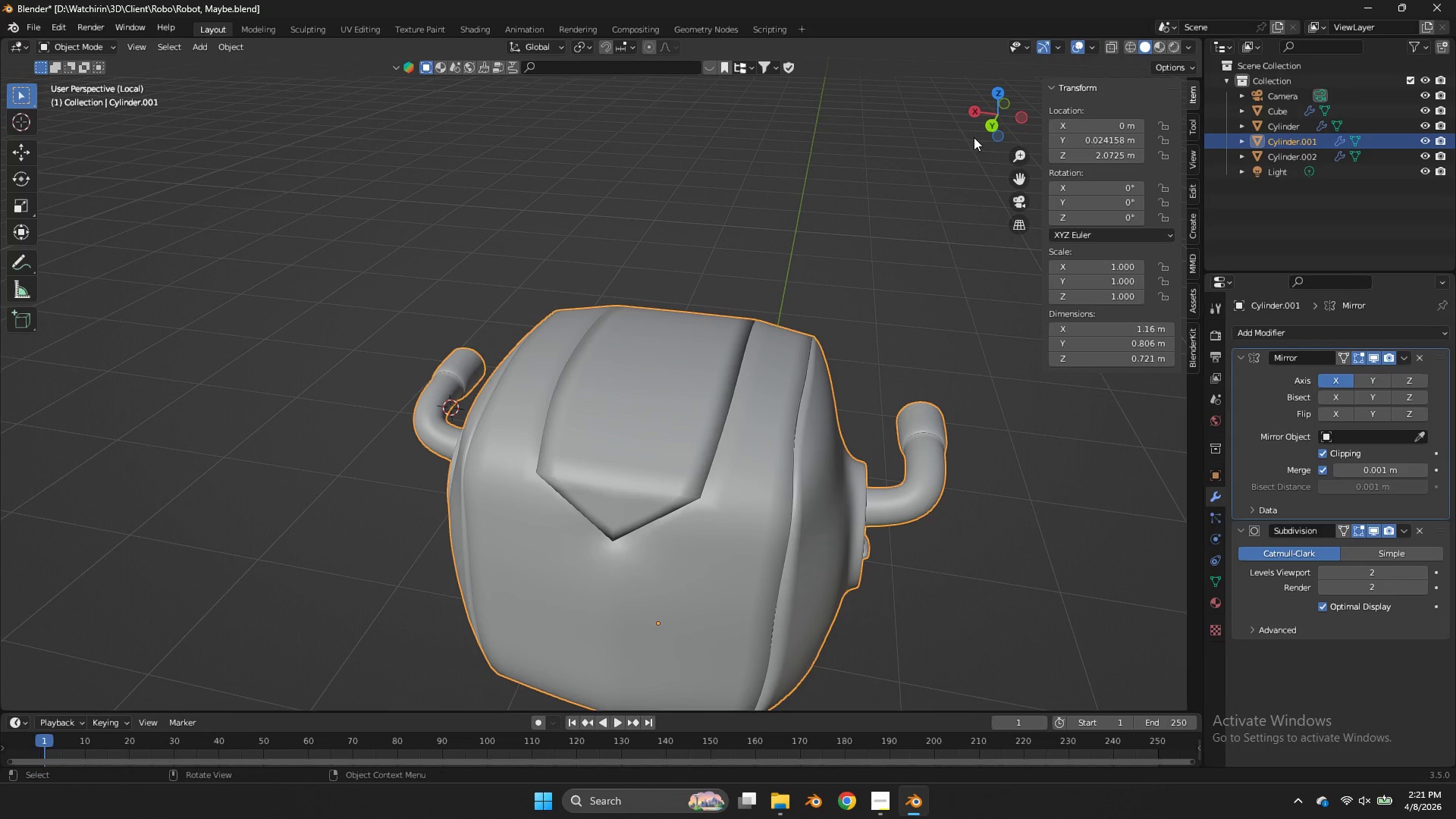 
left_click_drag(start_coordinate=[987, 130], to_coordinate=[1018, 99])
 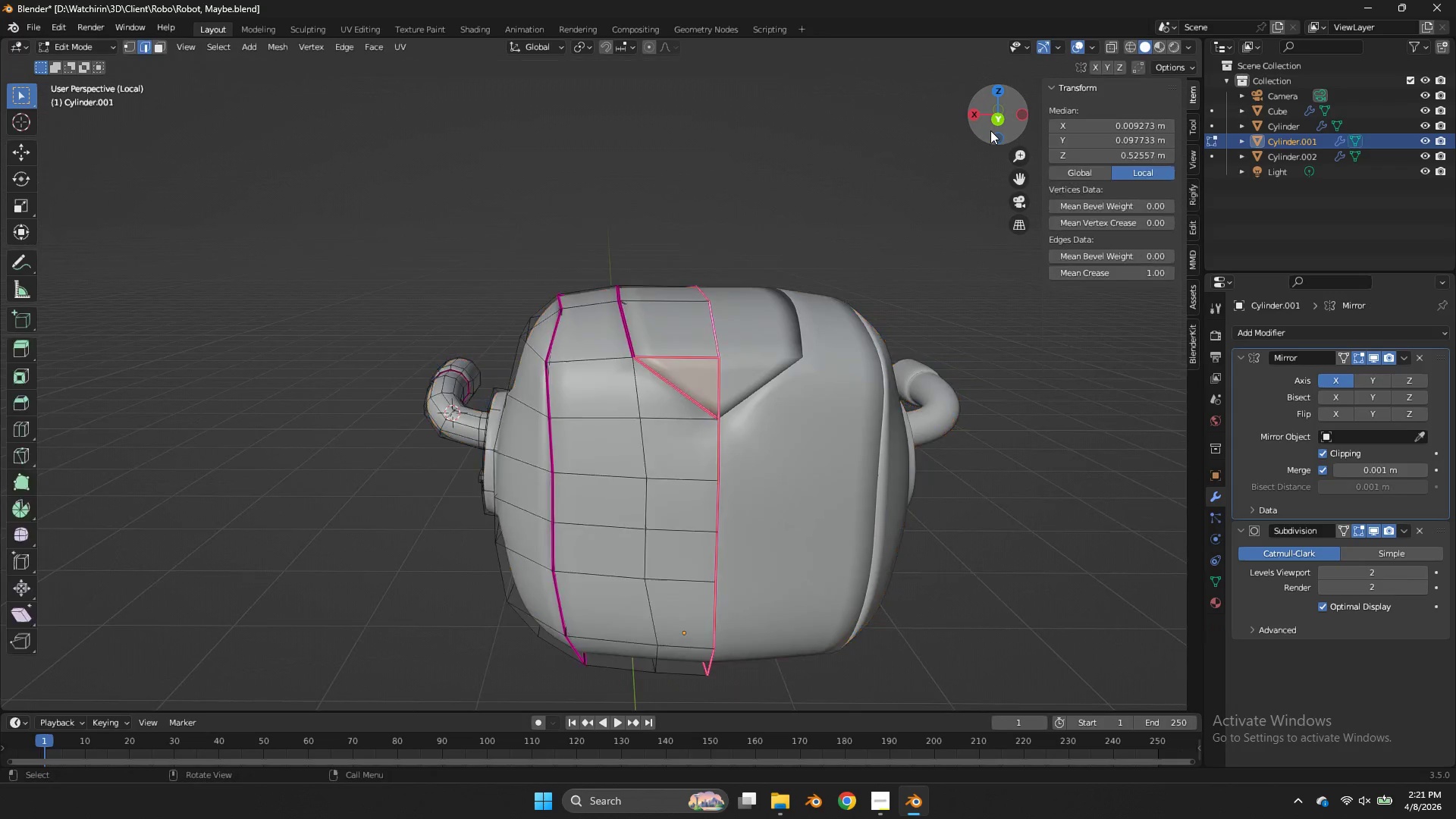 
key(Tab)
 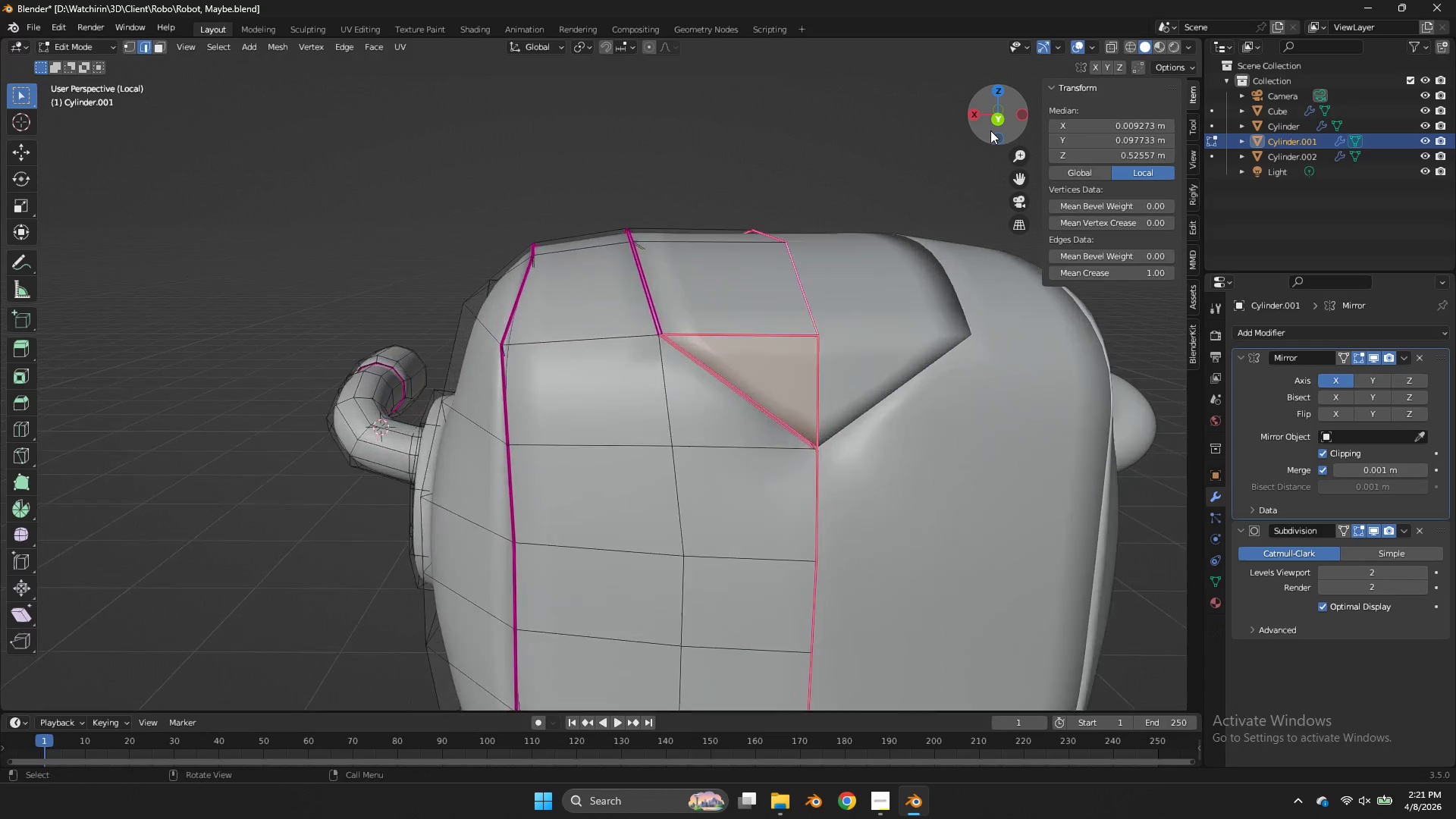 
left_click_drag(start_coordinate=[990, 130], to_coordinate=[971, 141])
 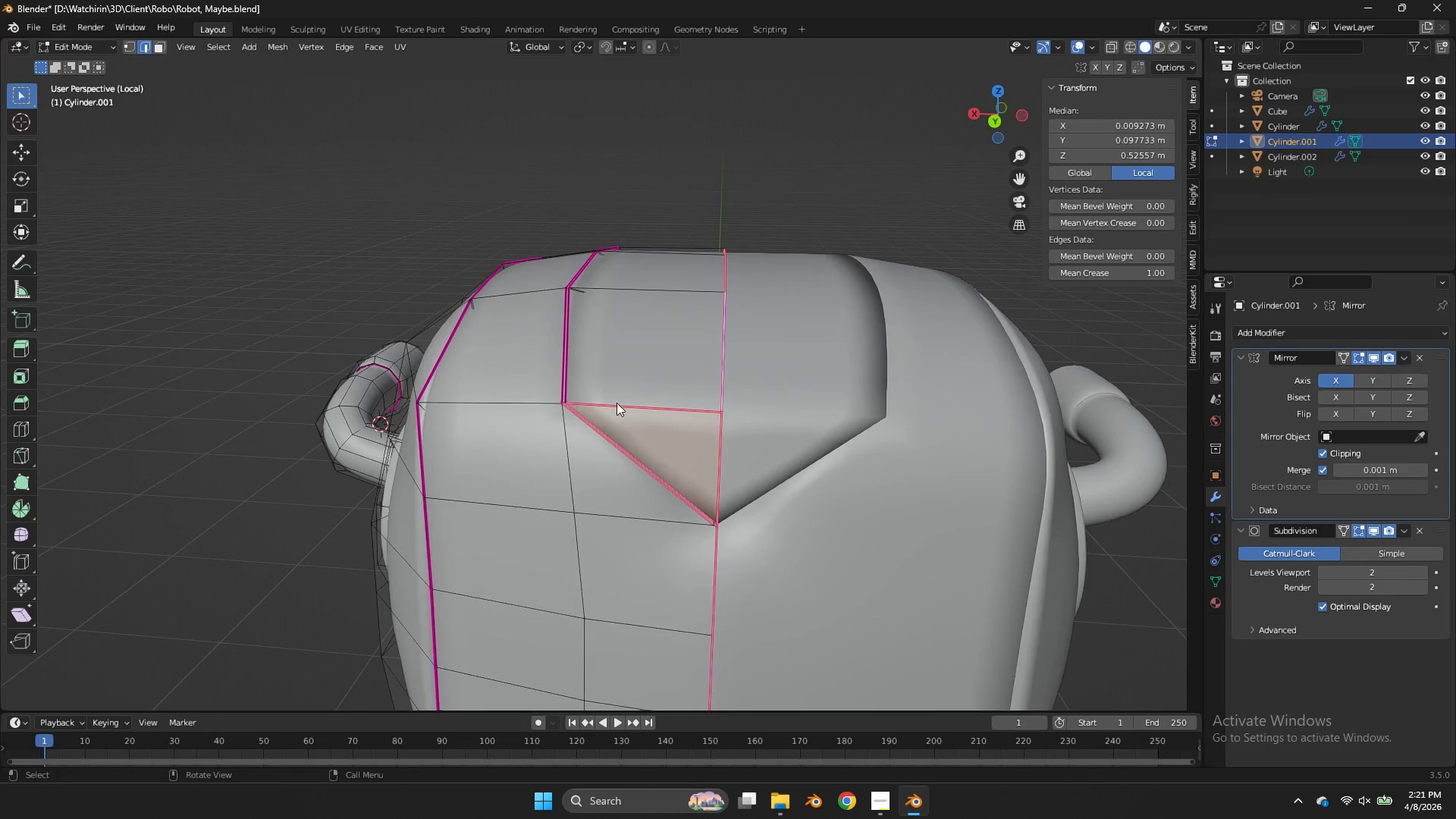 
scroll: coordinate [990, 130], scroll_direction: up, amount: 2.0
 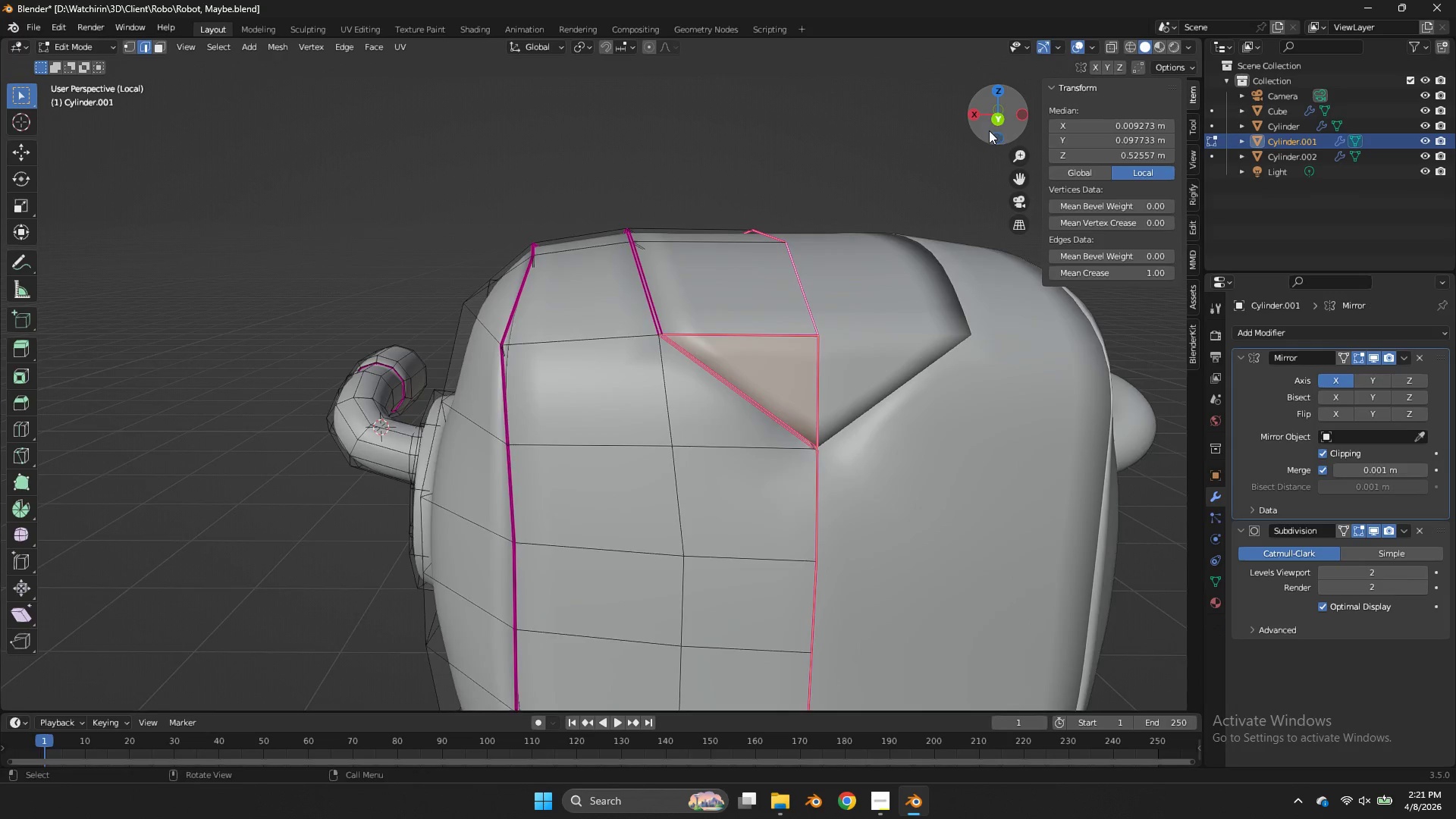 
left_click([617, 403])
 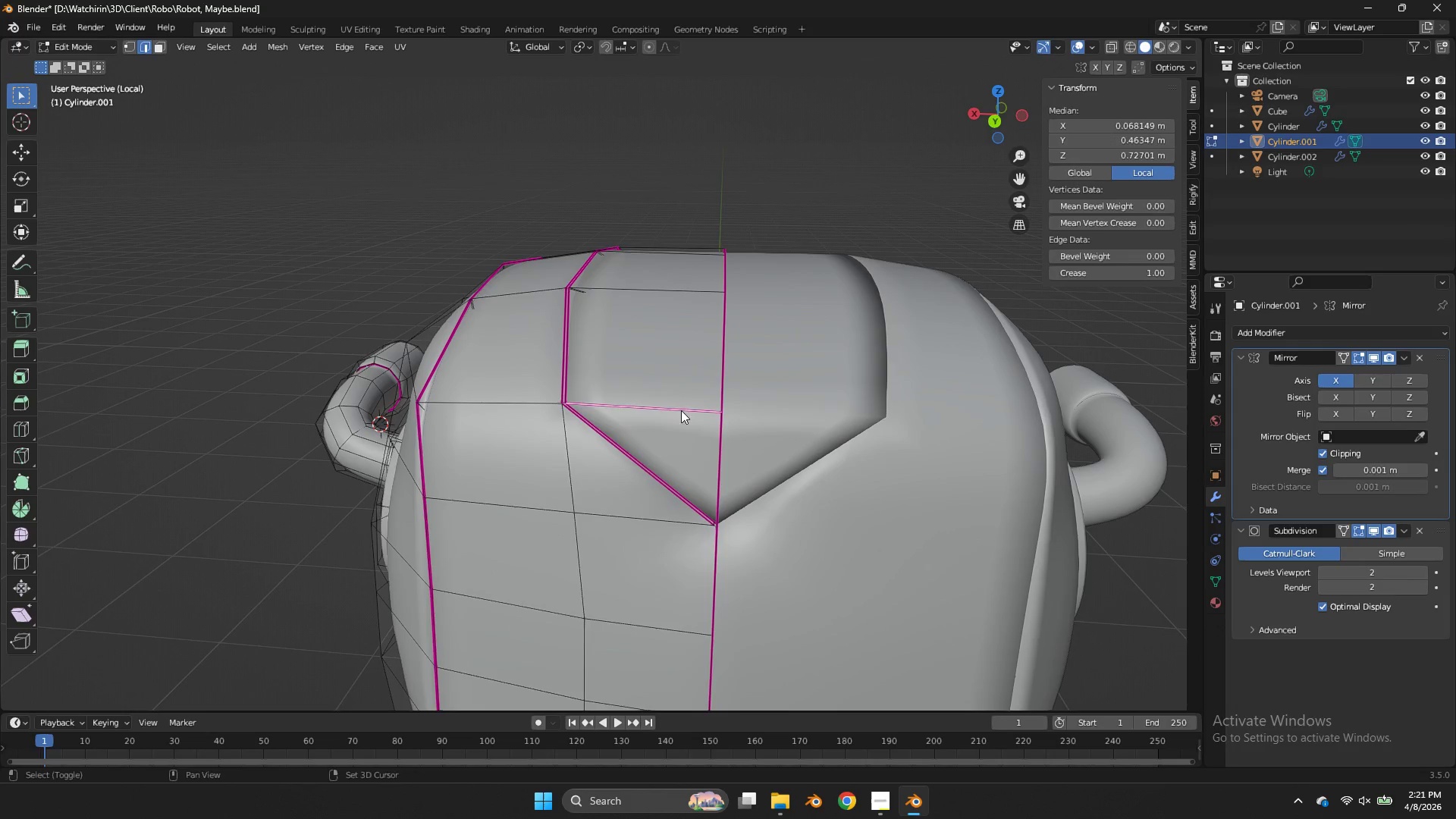 
key(Shift+E)
 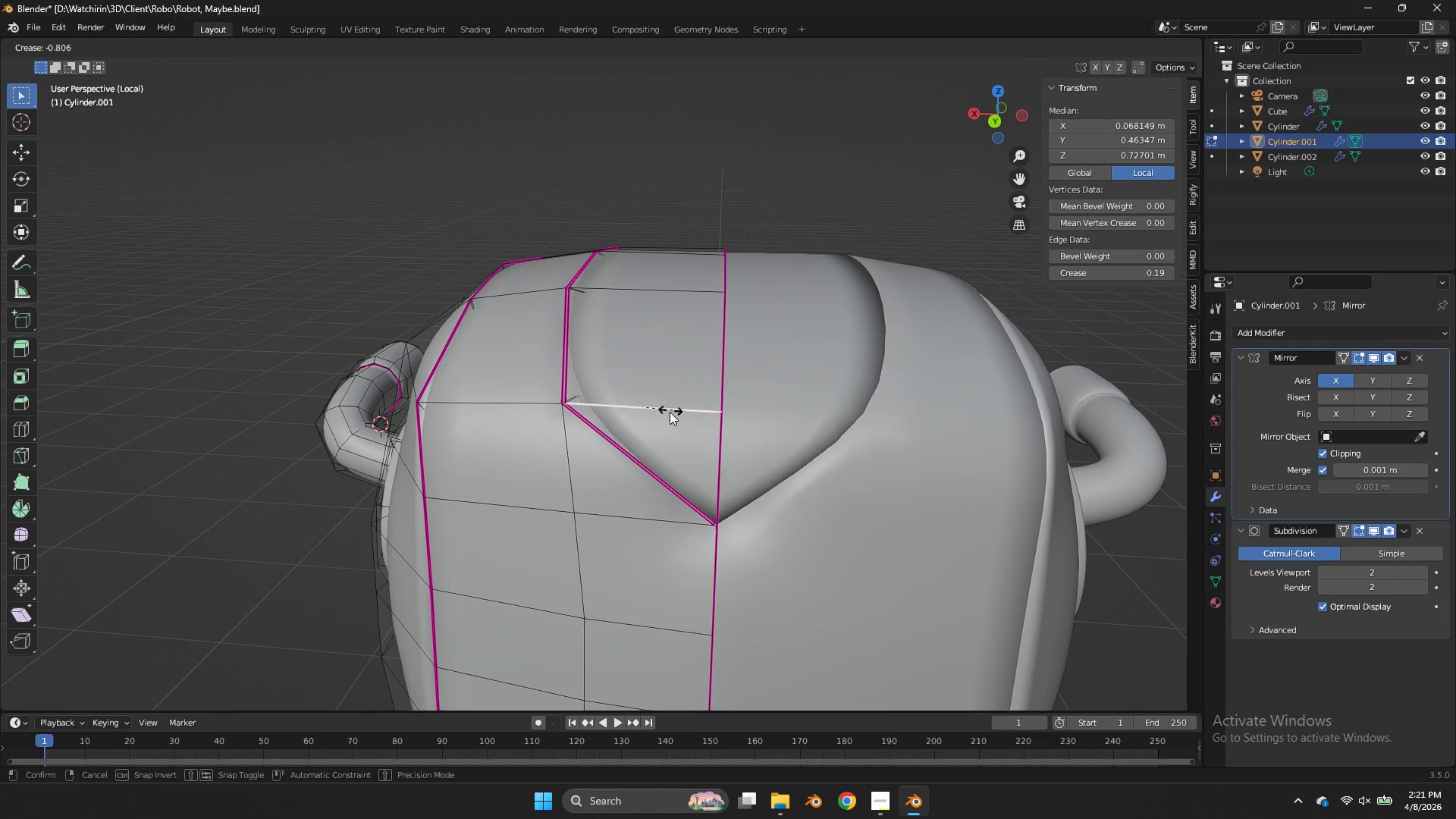 
left_click([667, 412])
 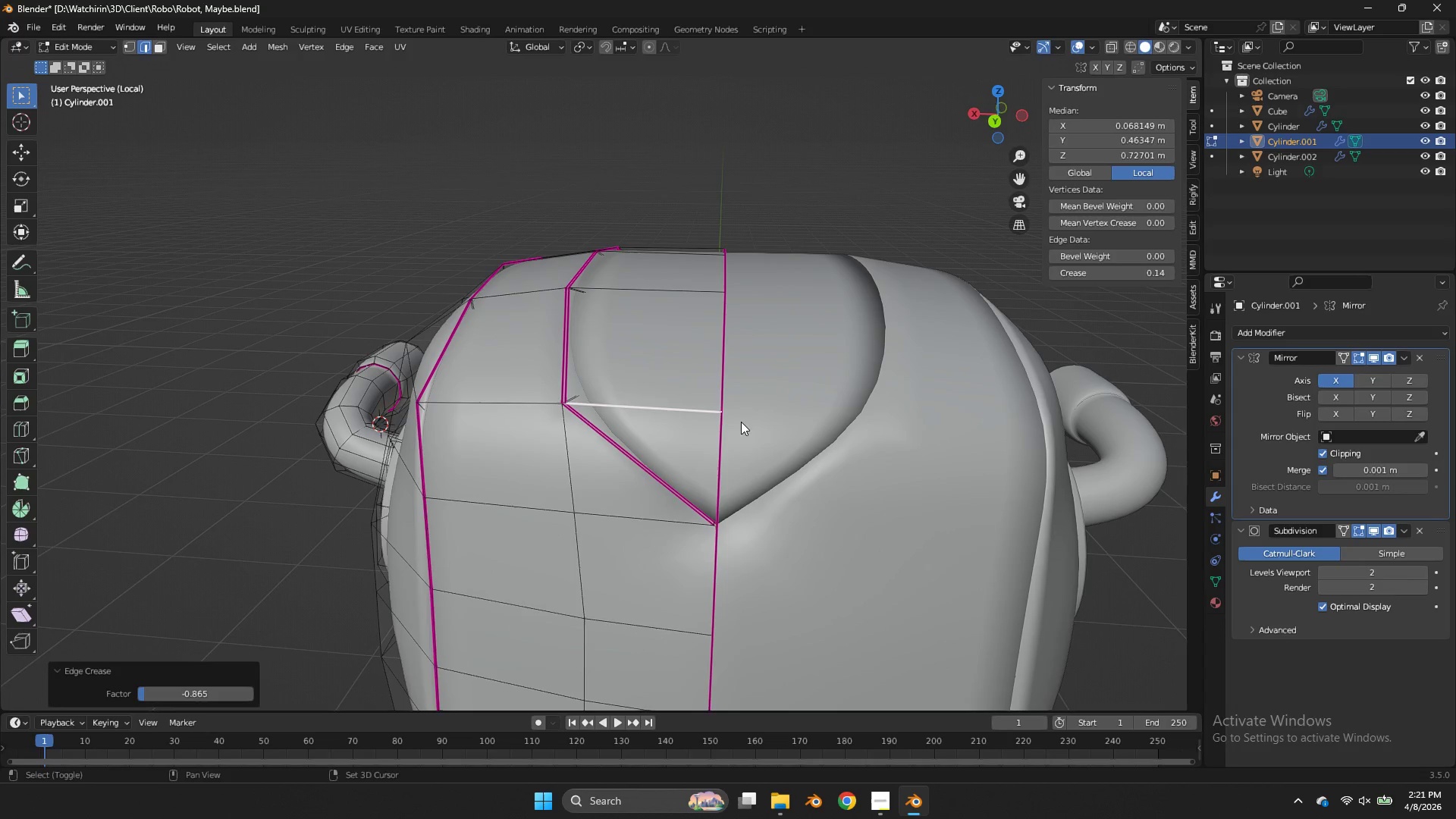 
key(Shift+E)
 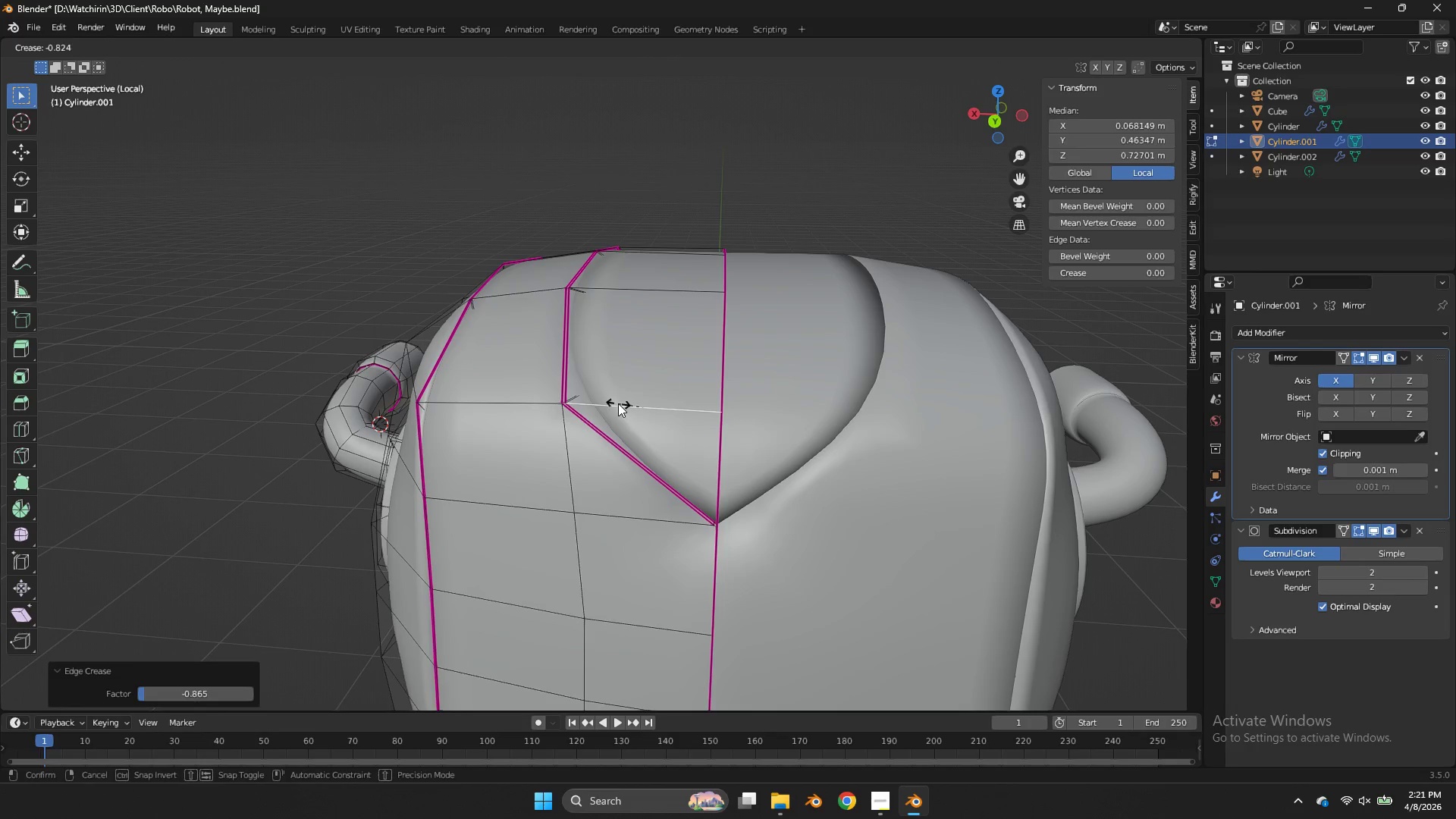 
left_click([618, 403])
 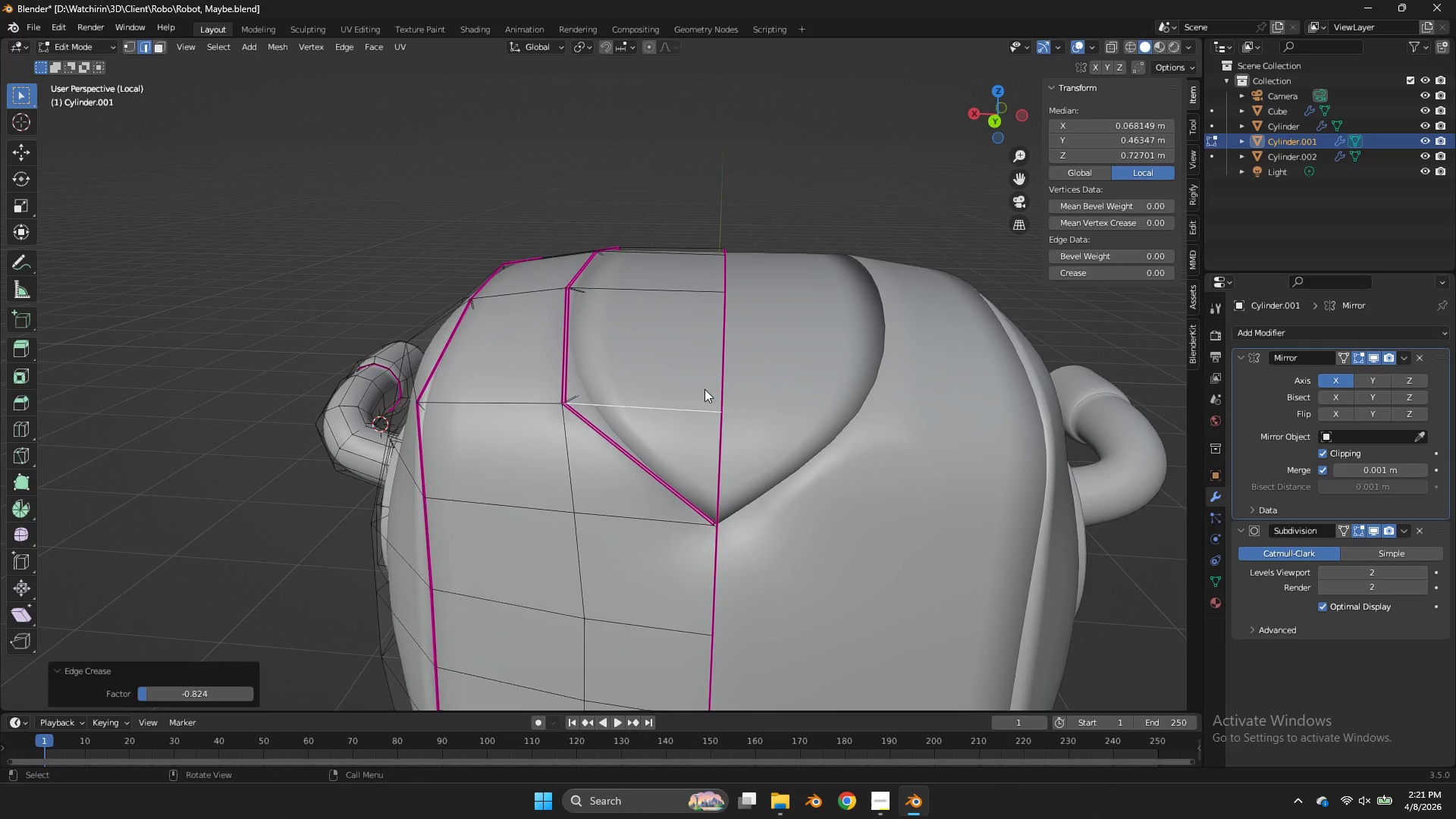 
key(Tab)
 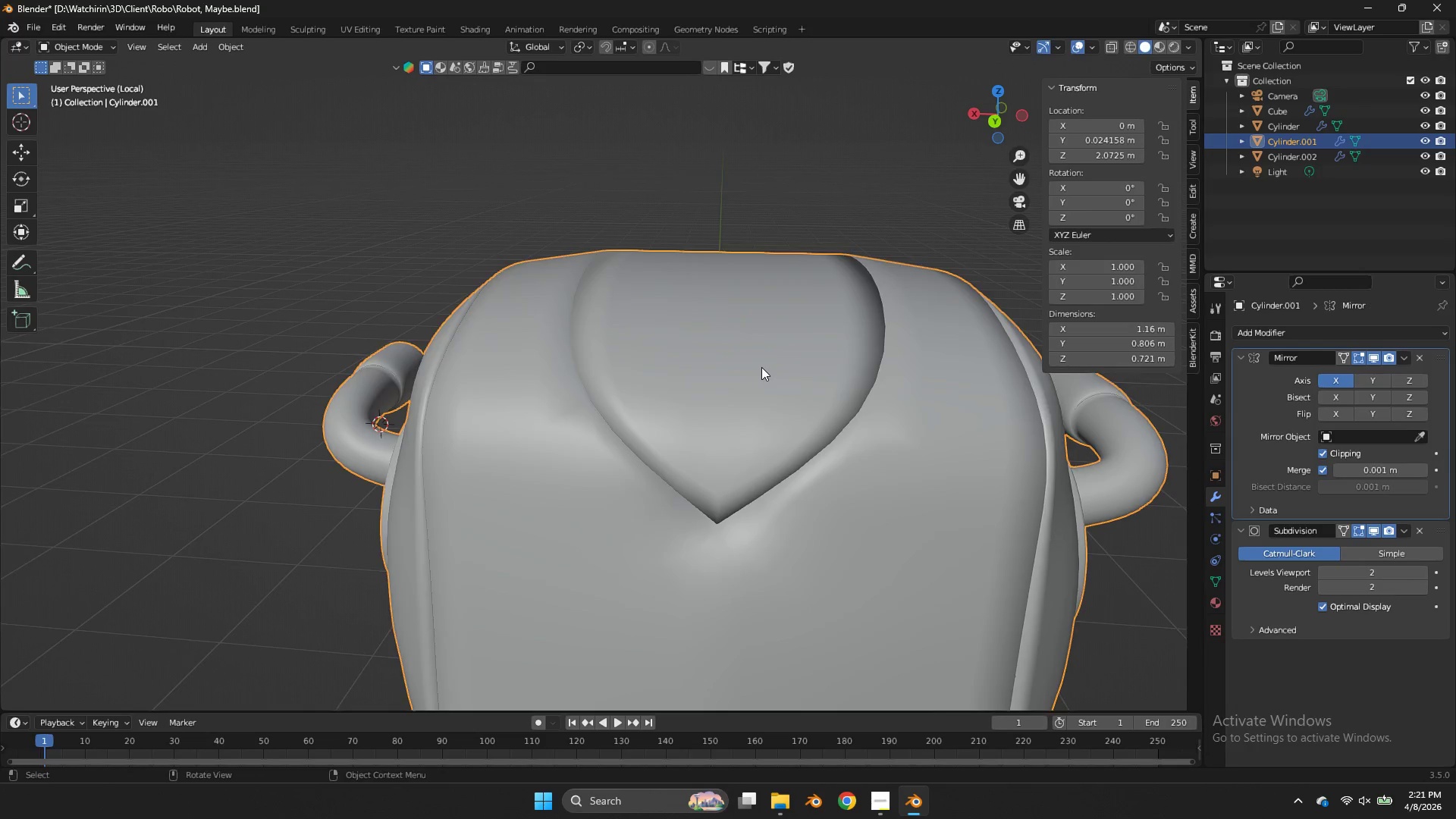 
scroll: coordinate [761, 367], scroll_direction: down, amount: 2.0
 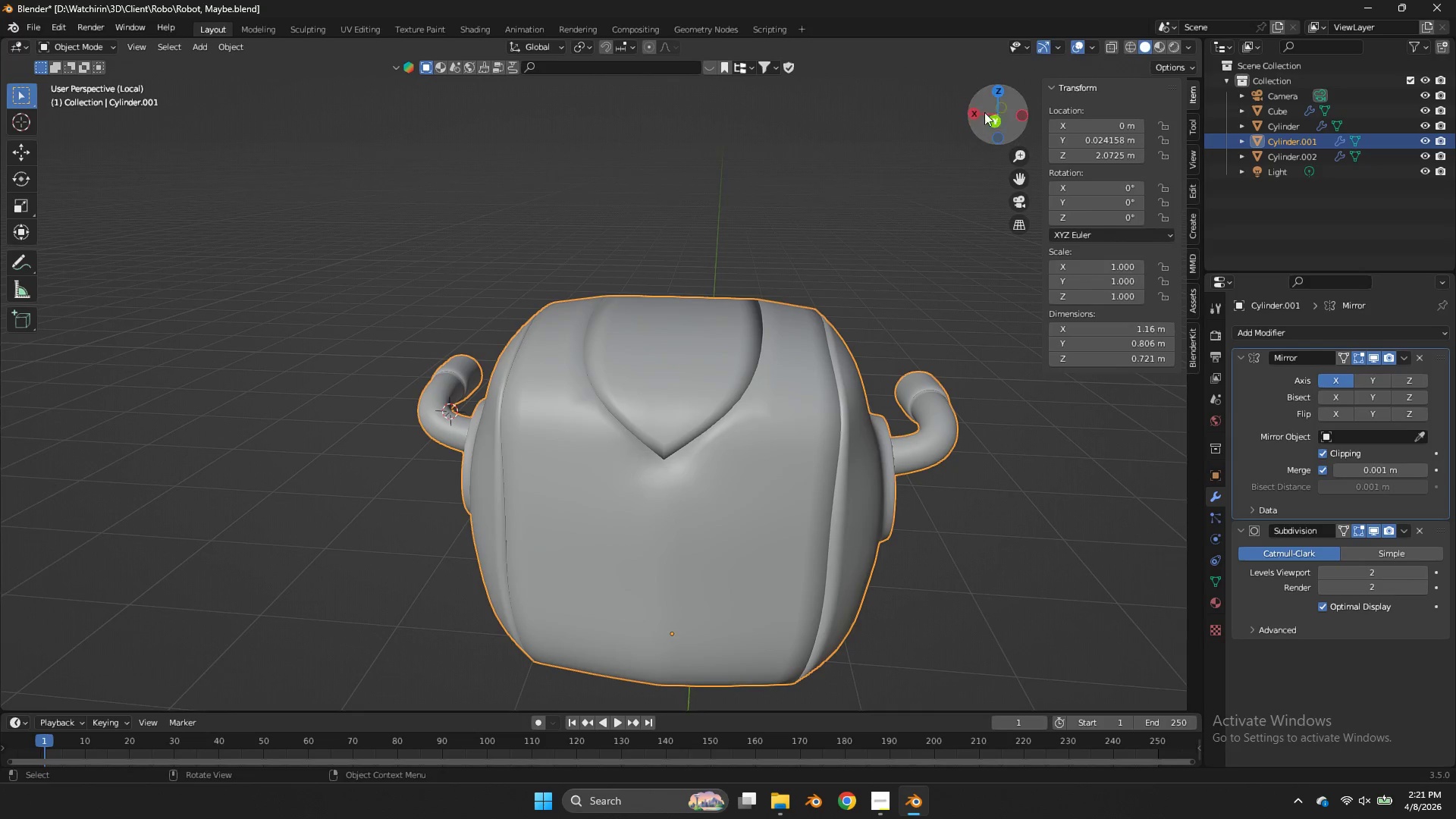 
left_click_drag(start_coordinate=[993, 106], to_coordinate=[1034, 72])
 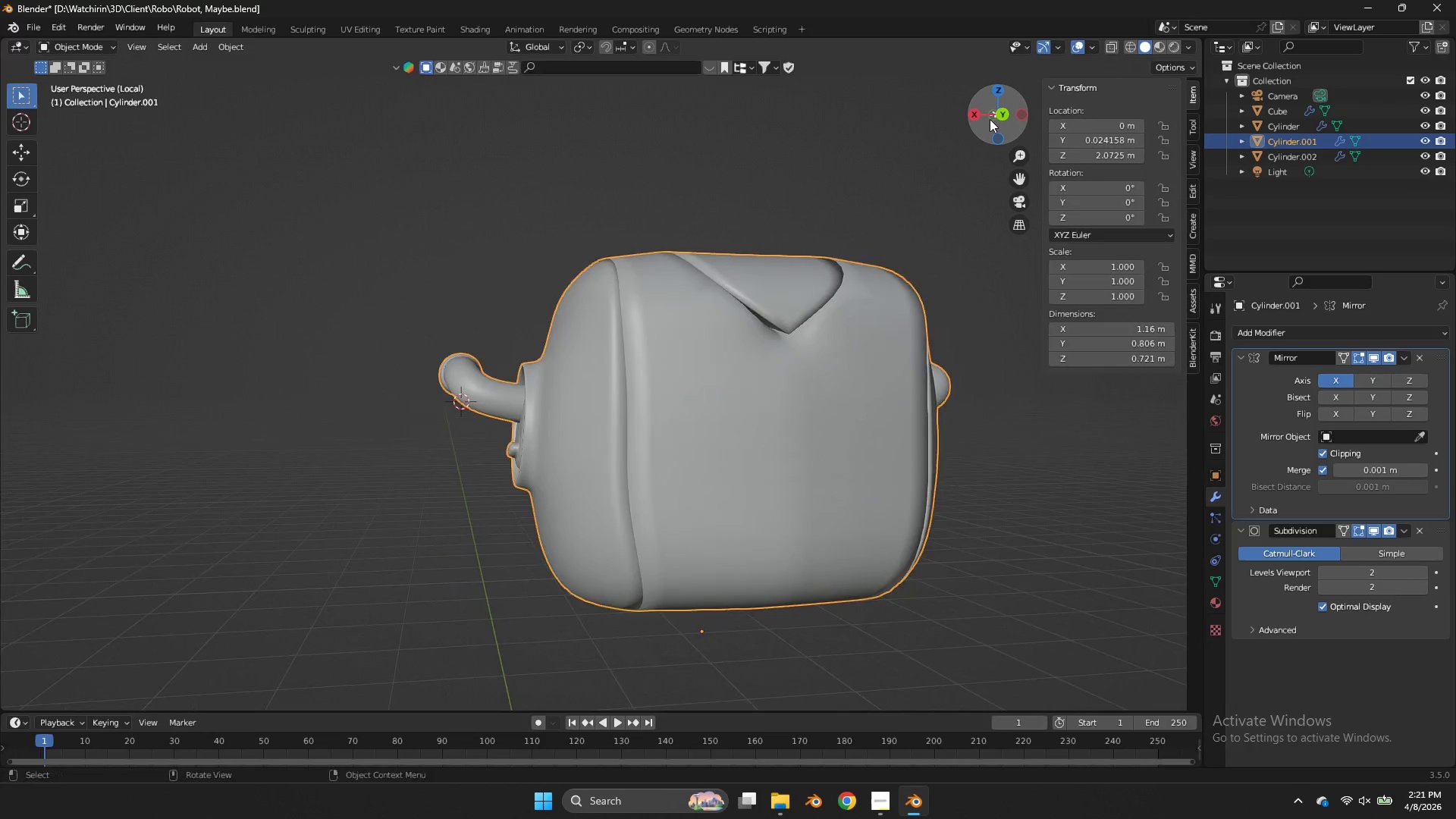 
key(Tab)
 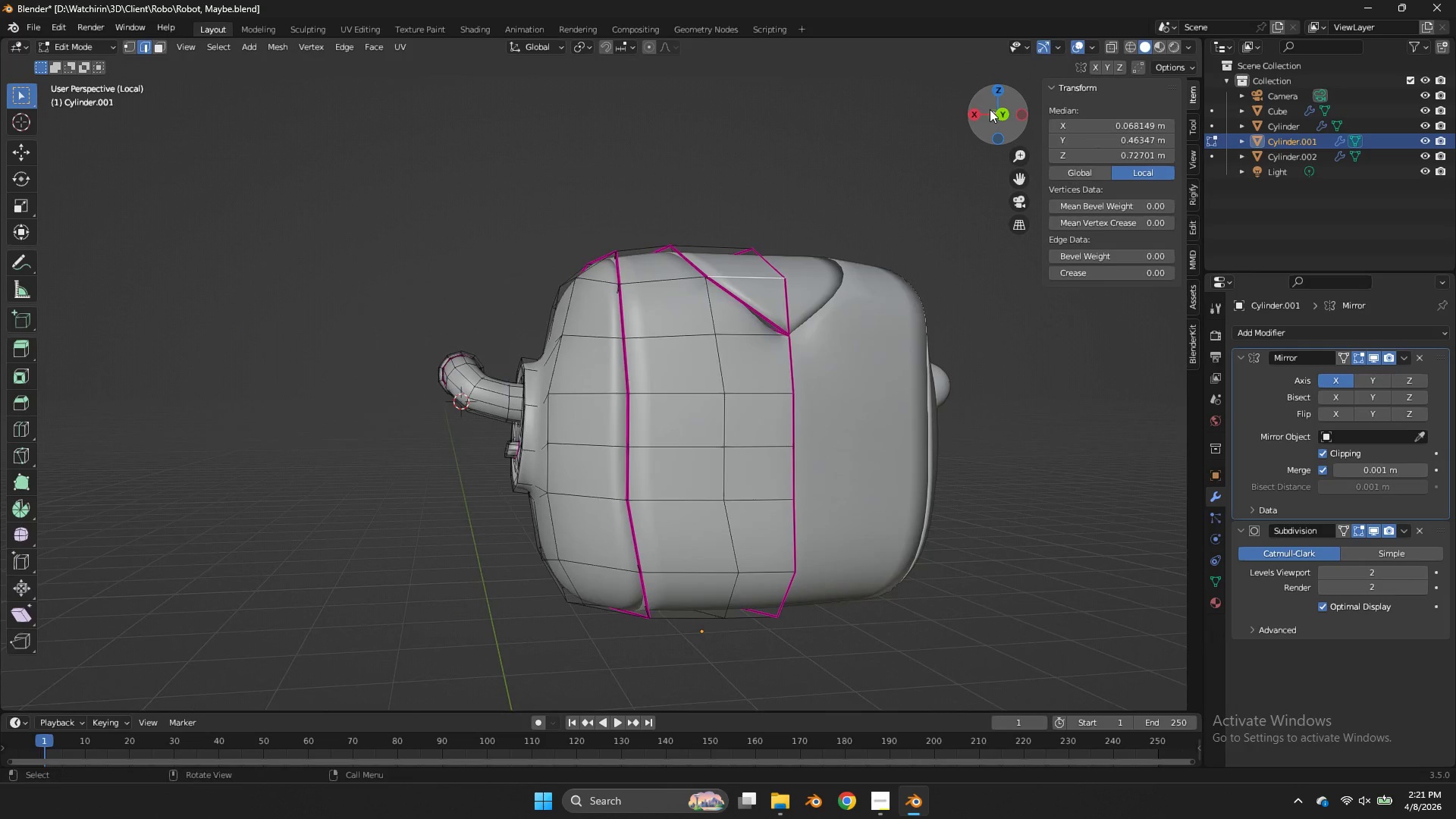 
left_click_drag(start_coordinate=[990, 109], to_coordinate=[959, 109])
 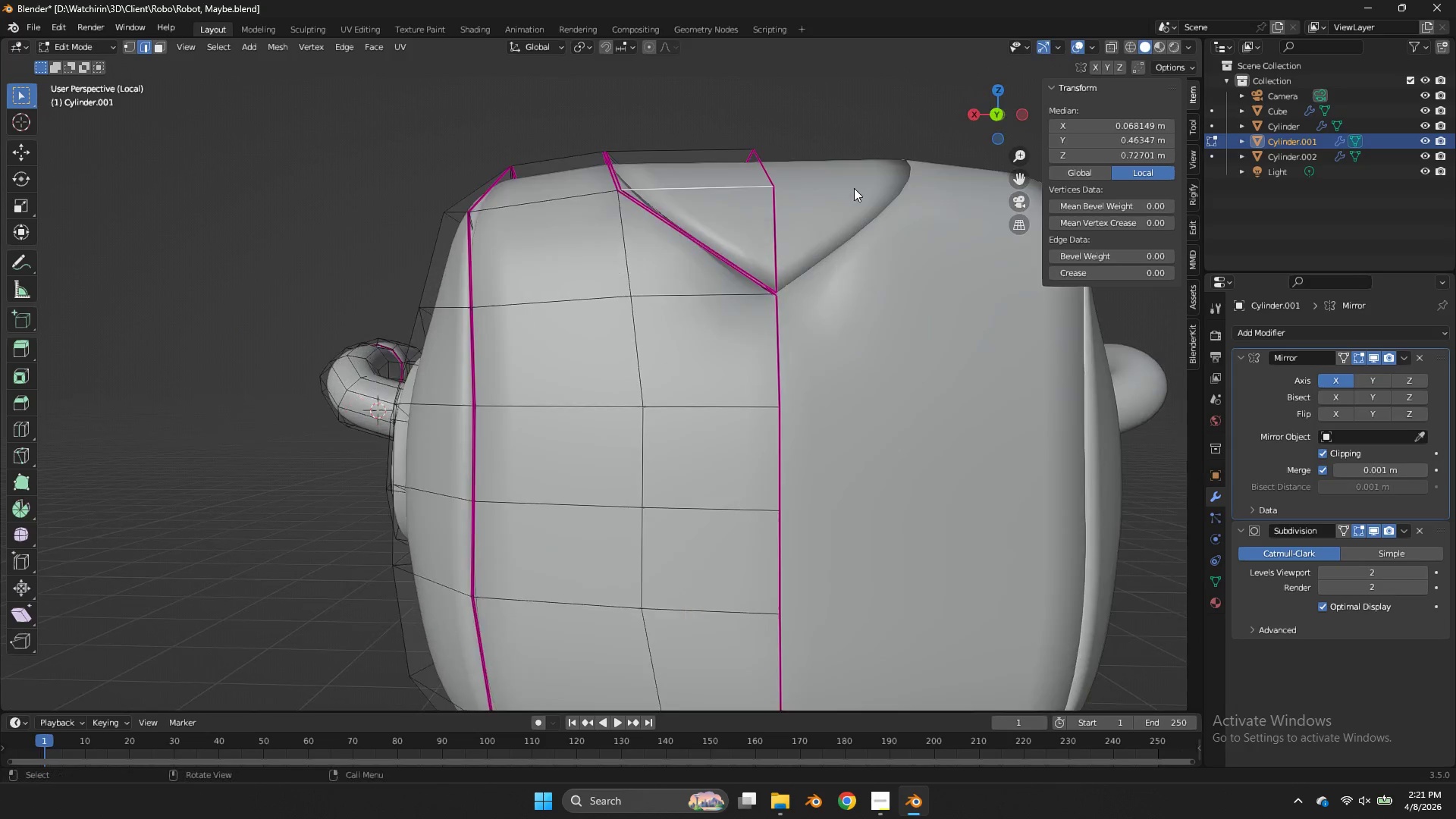 
hold_key(key=AltLeft, duration=0.36)
 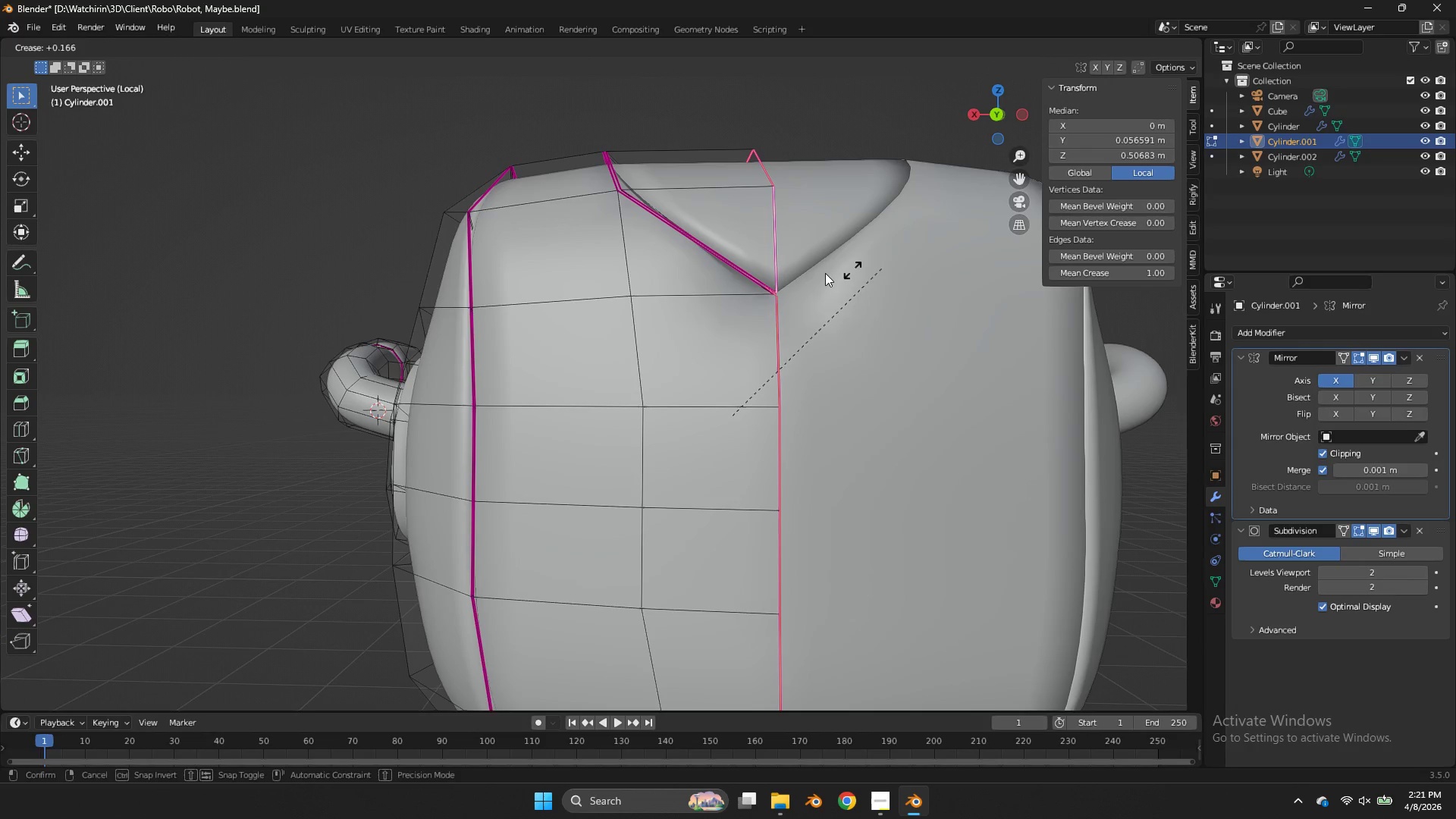 
scroll: coordinate [854, 188], scroll_direction: up, amount: 2.0
 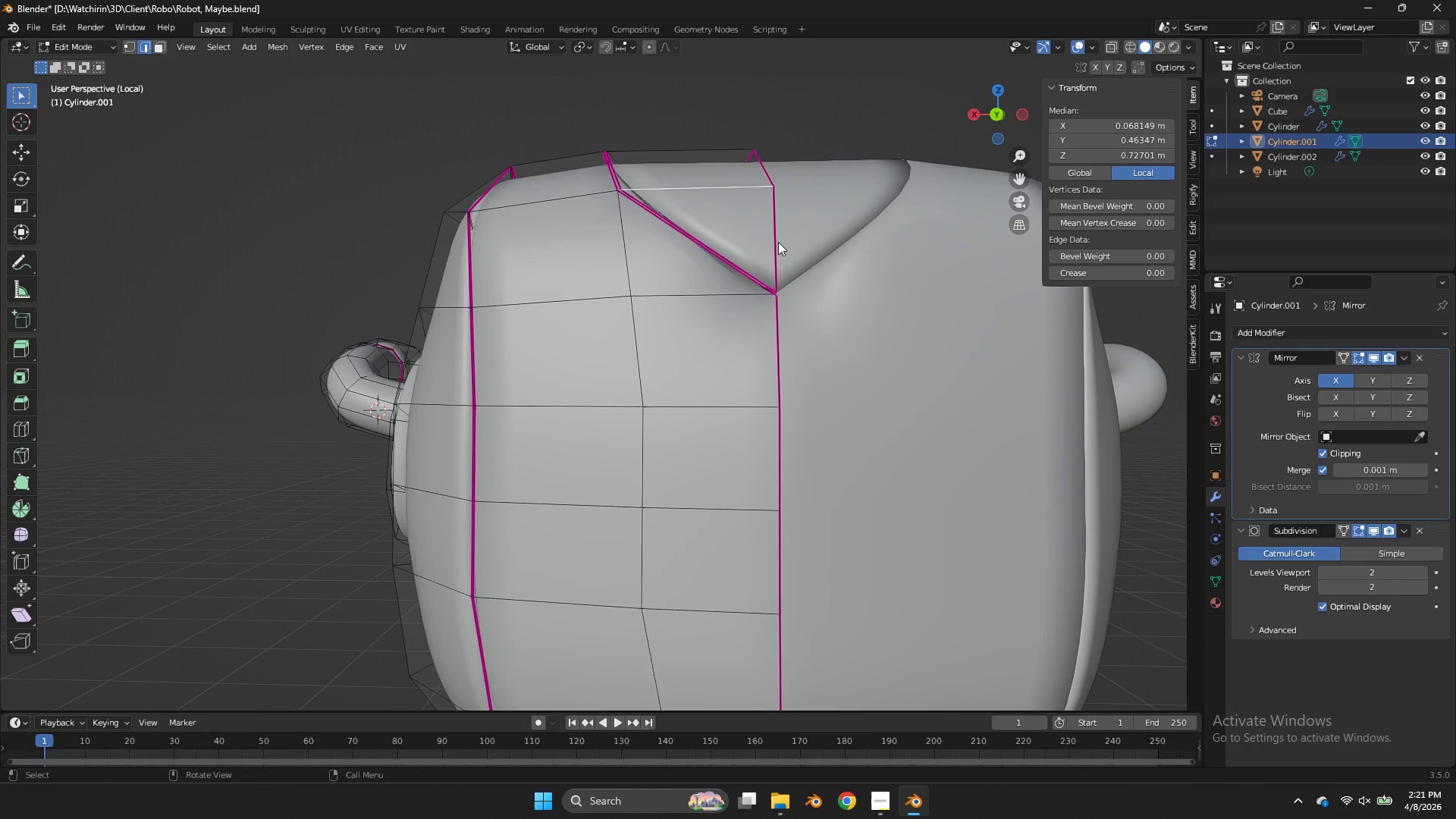 
left_click([778, 242])
 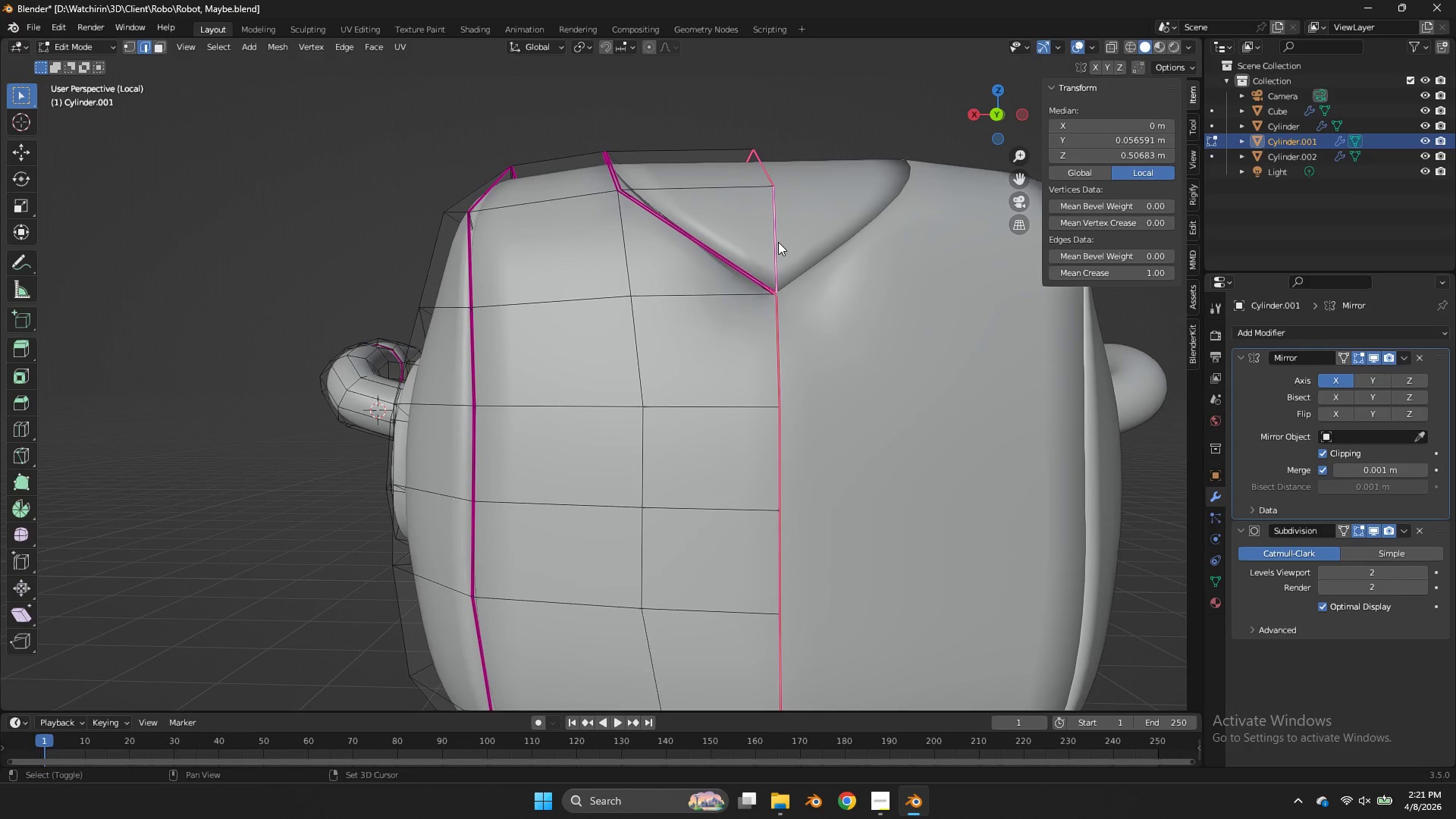 
key(Shift+E)
 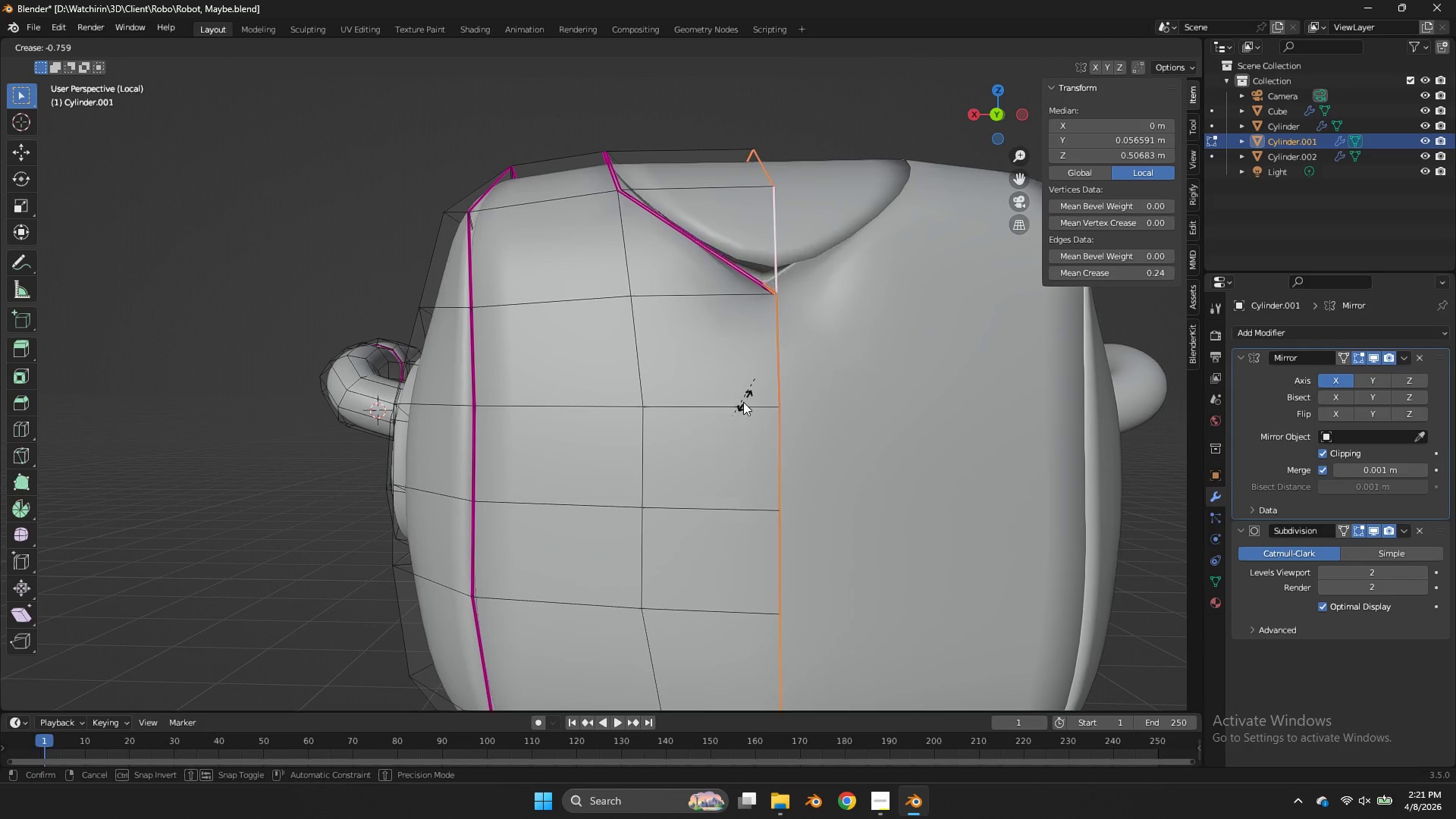 
left_click([742, 405])
 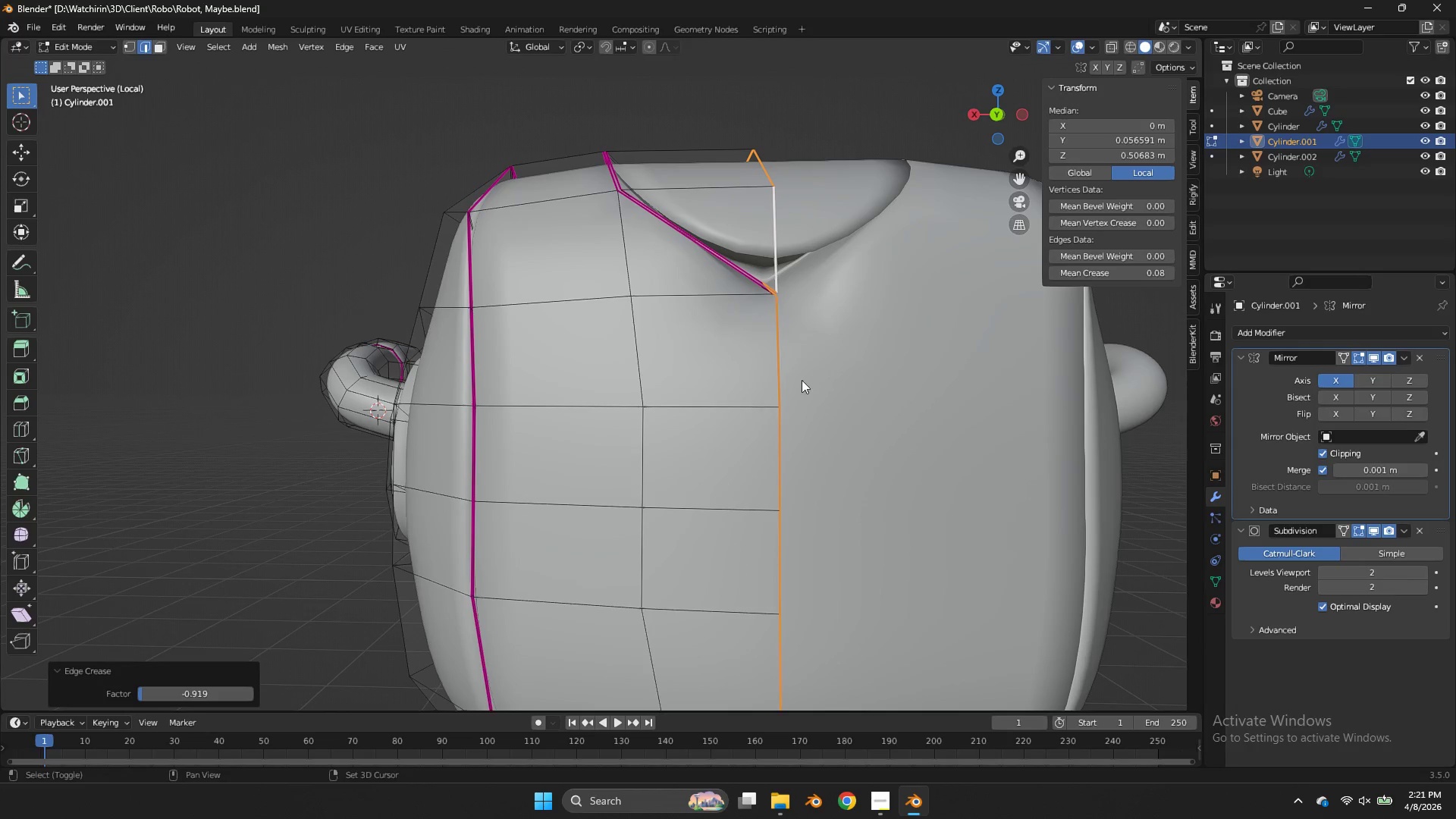 
type(Ez)
 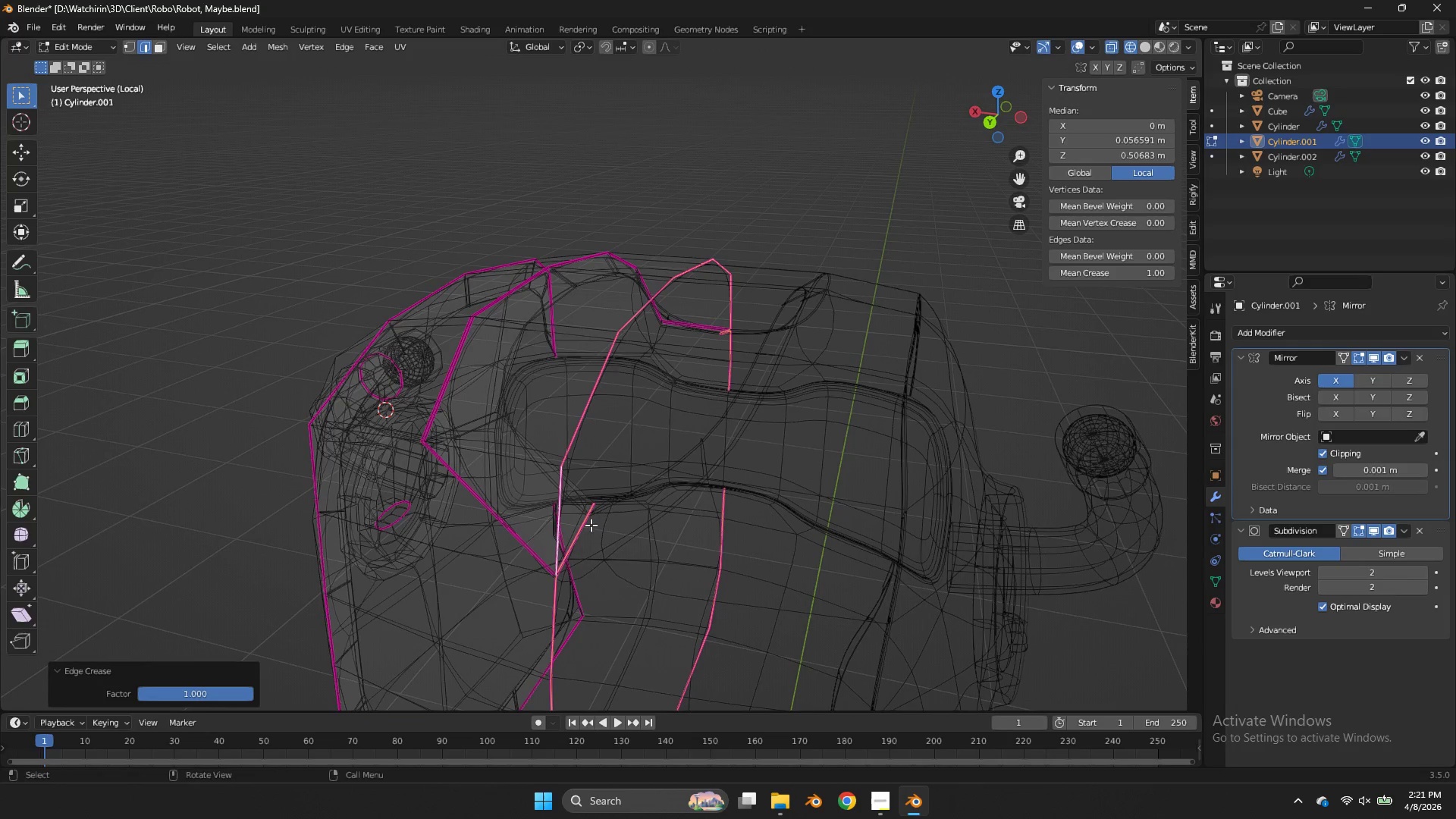 
left_click_drag(start_coordinate=[982, 124], to_coordinate=[949, 164])
 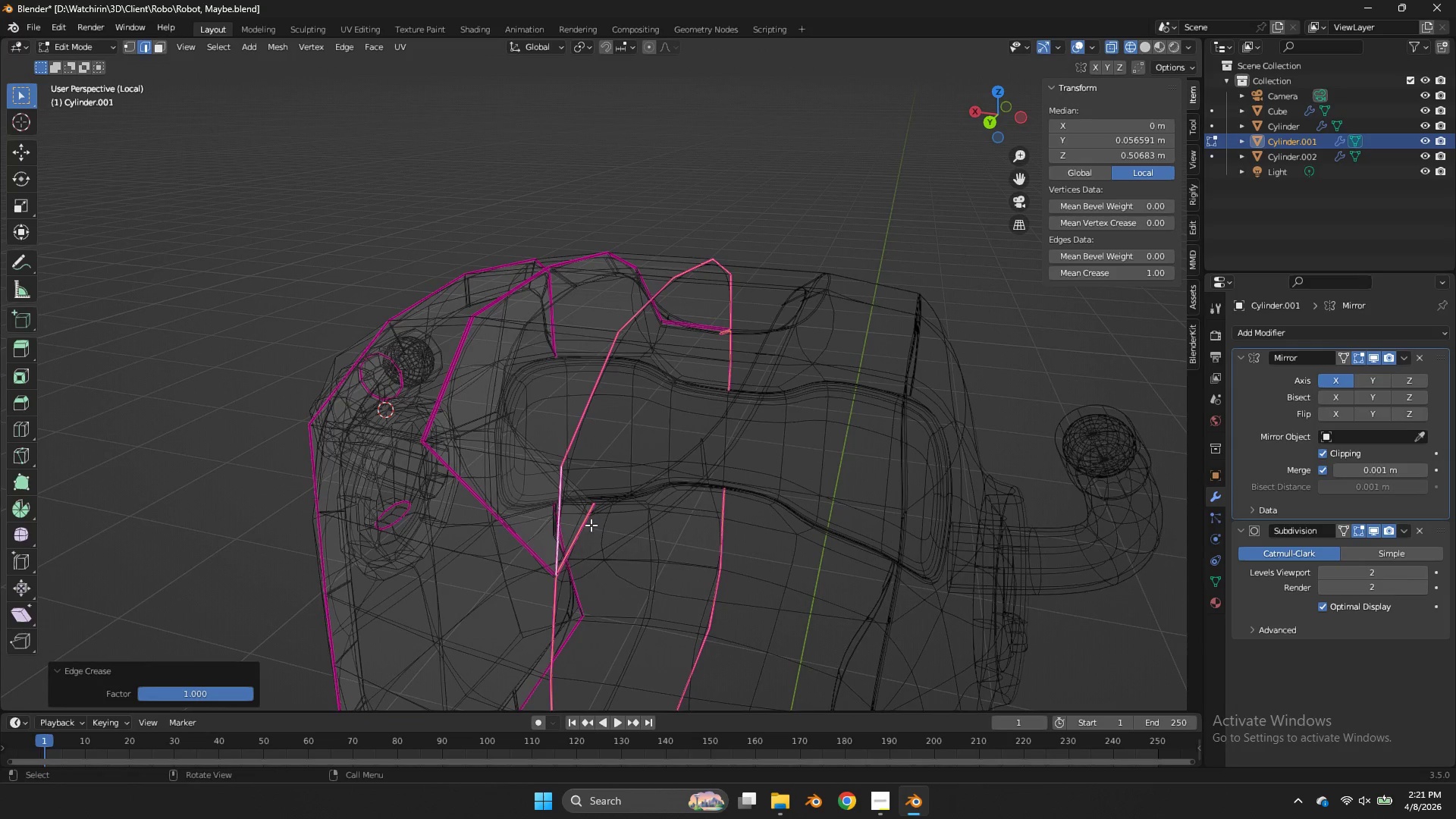 
left_click([570, 537])
 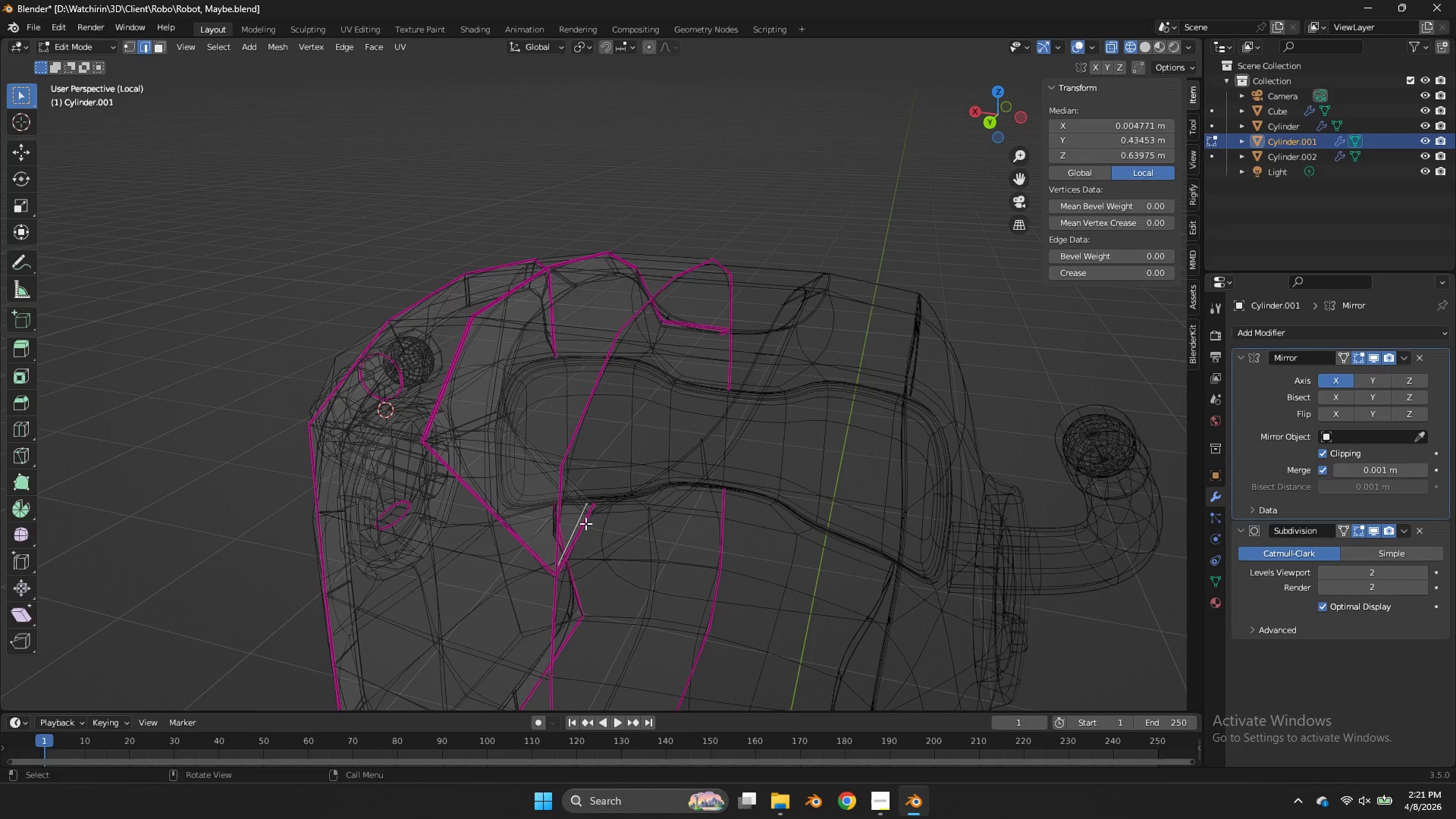 
left_click([585, 523])
 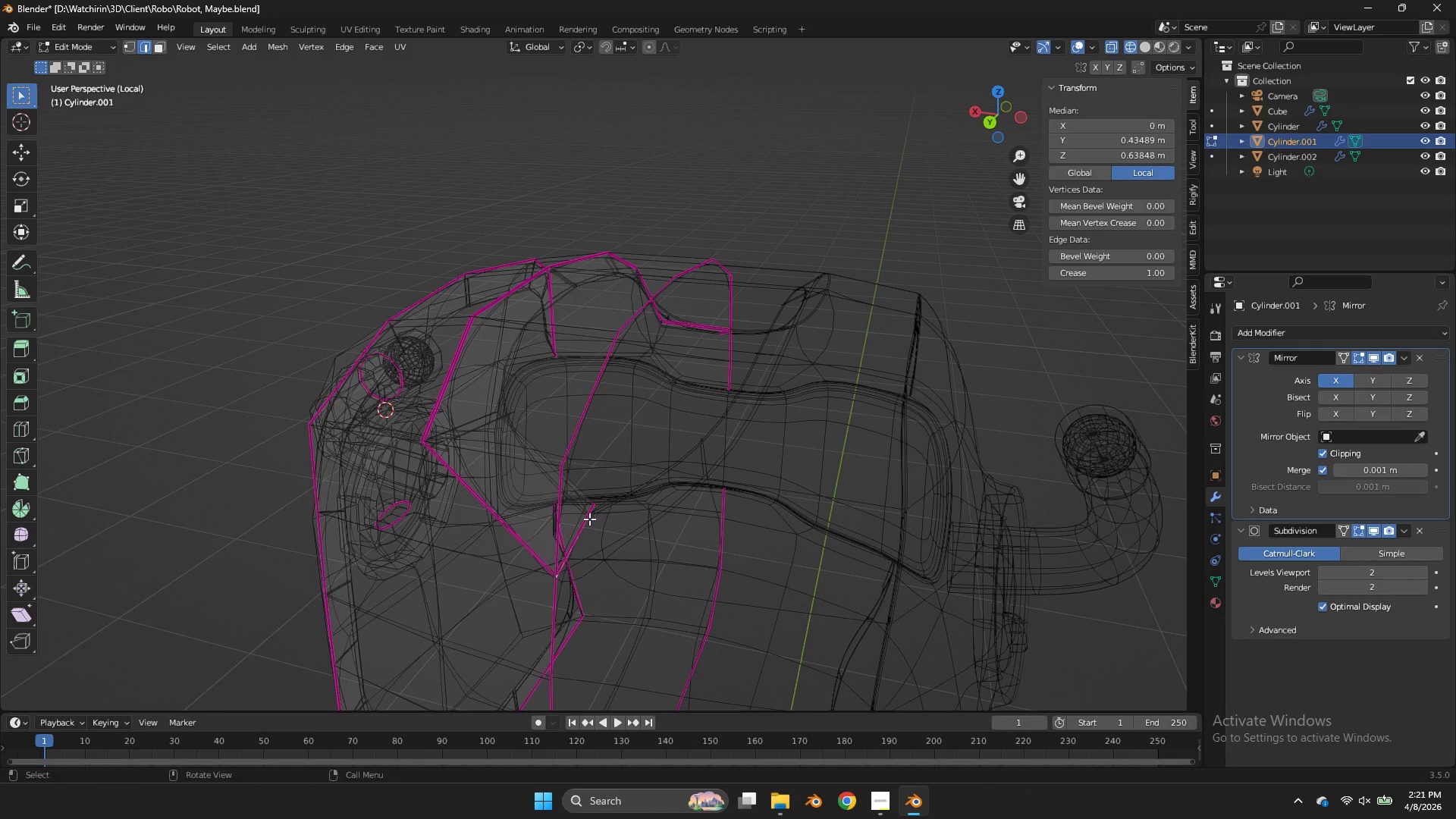 
hold_key(key=ShiftLeft, duration=0.38)
 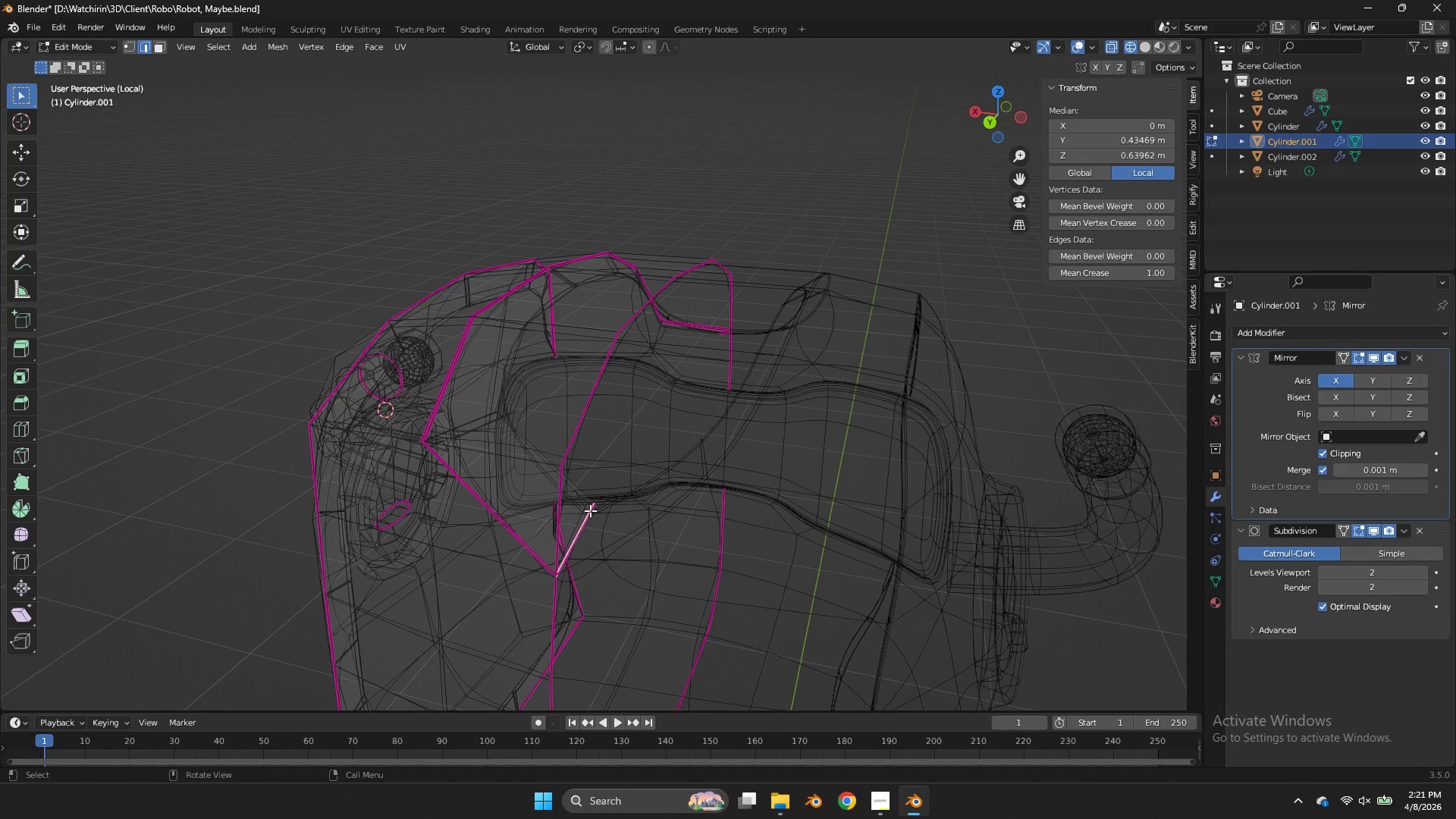 
double_click([590, 510])
 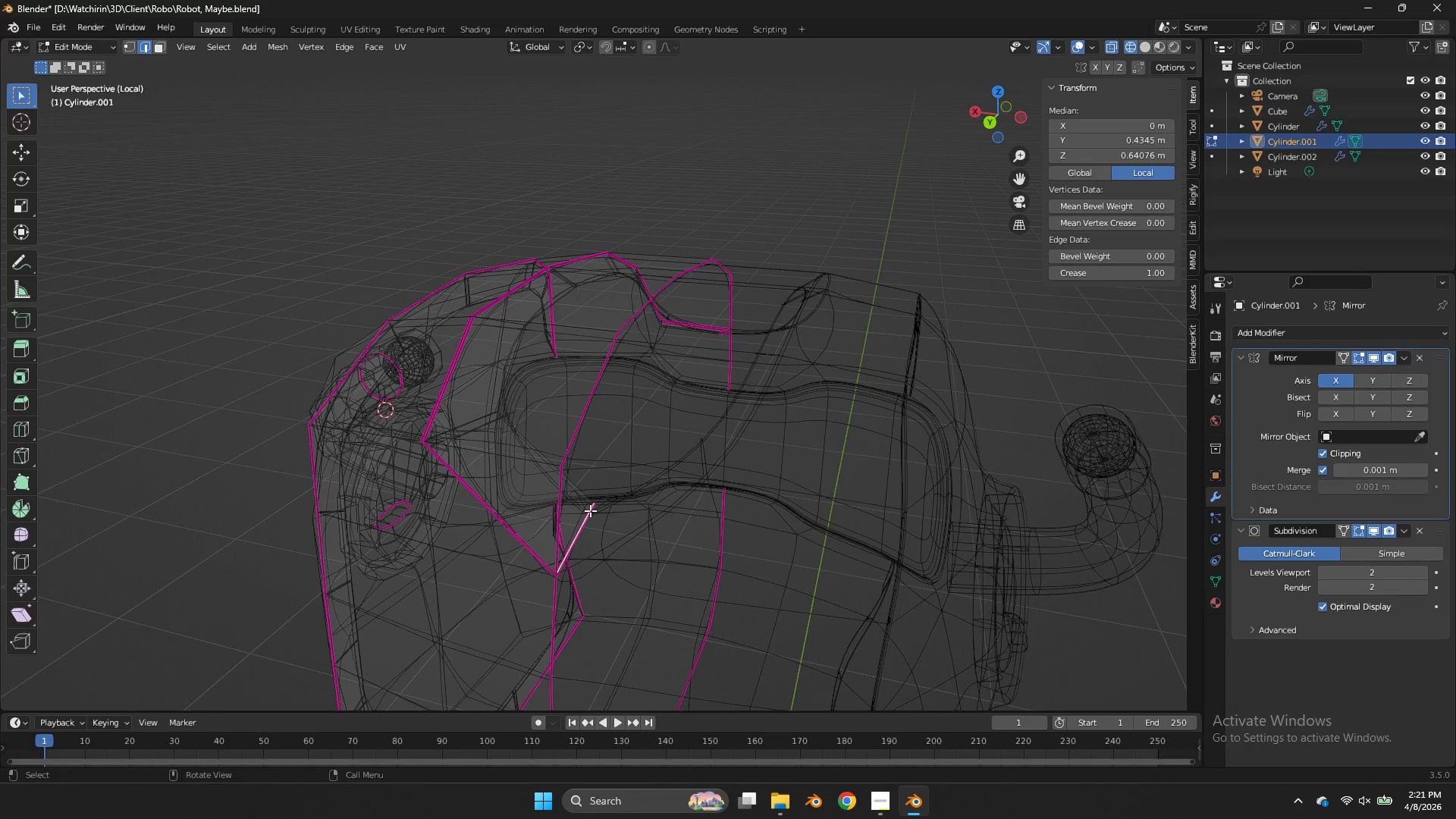 
key(Shift+E)
 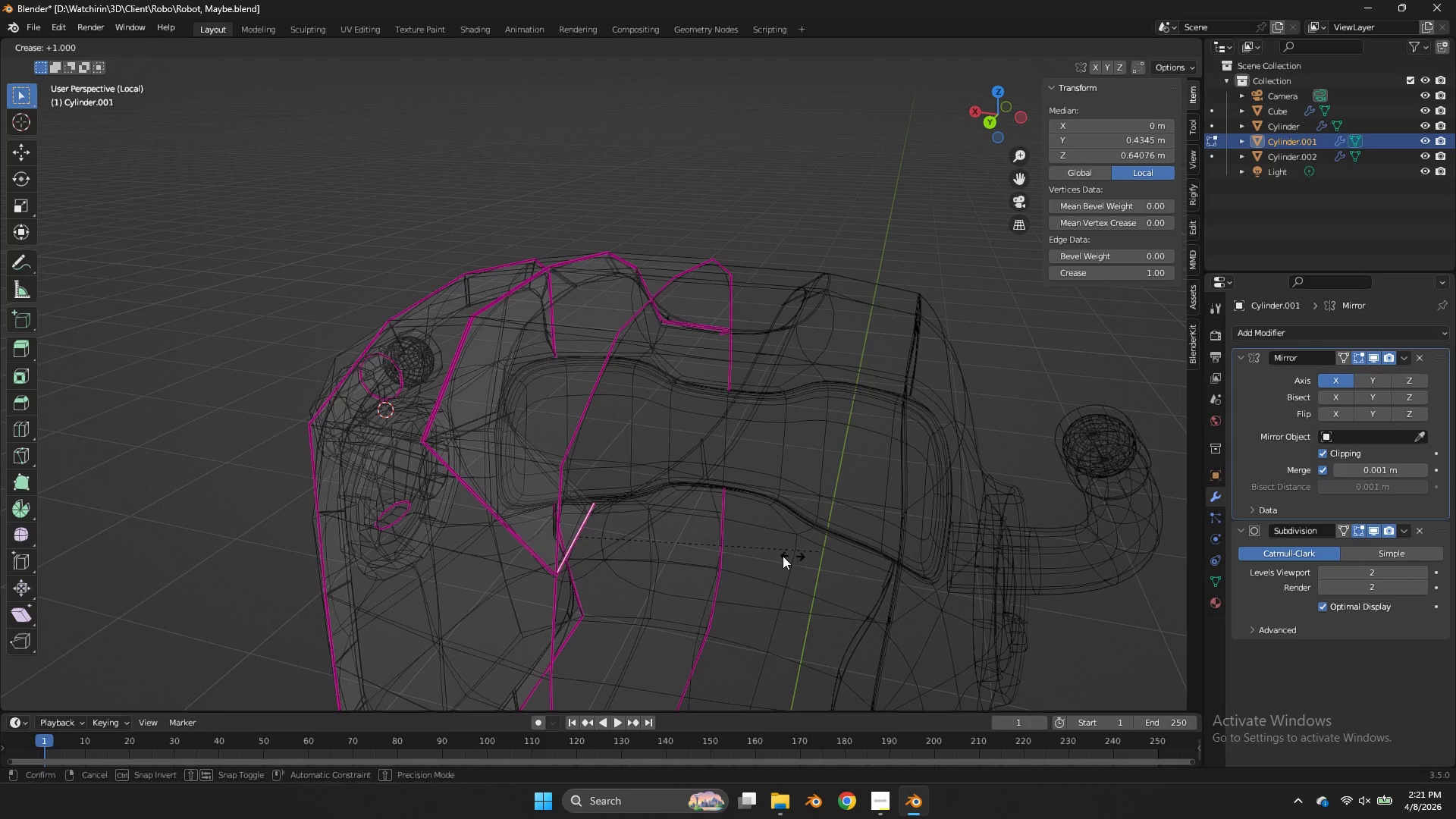 
left_click([634, 555])
 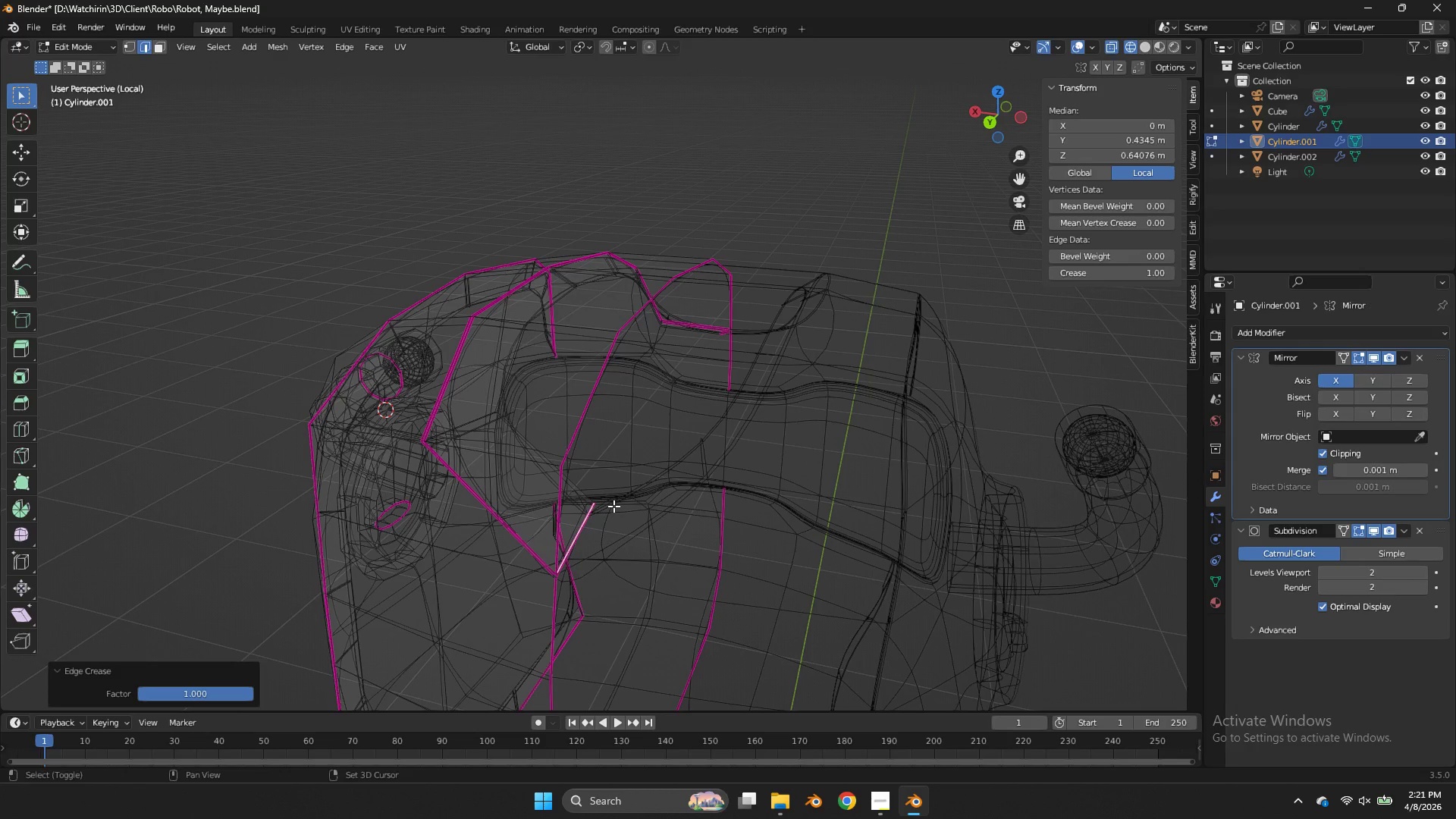 
left_click_drag(start_coordinate=[611, 505], to_coordinate=[574, 535])
 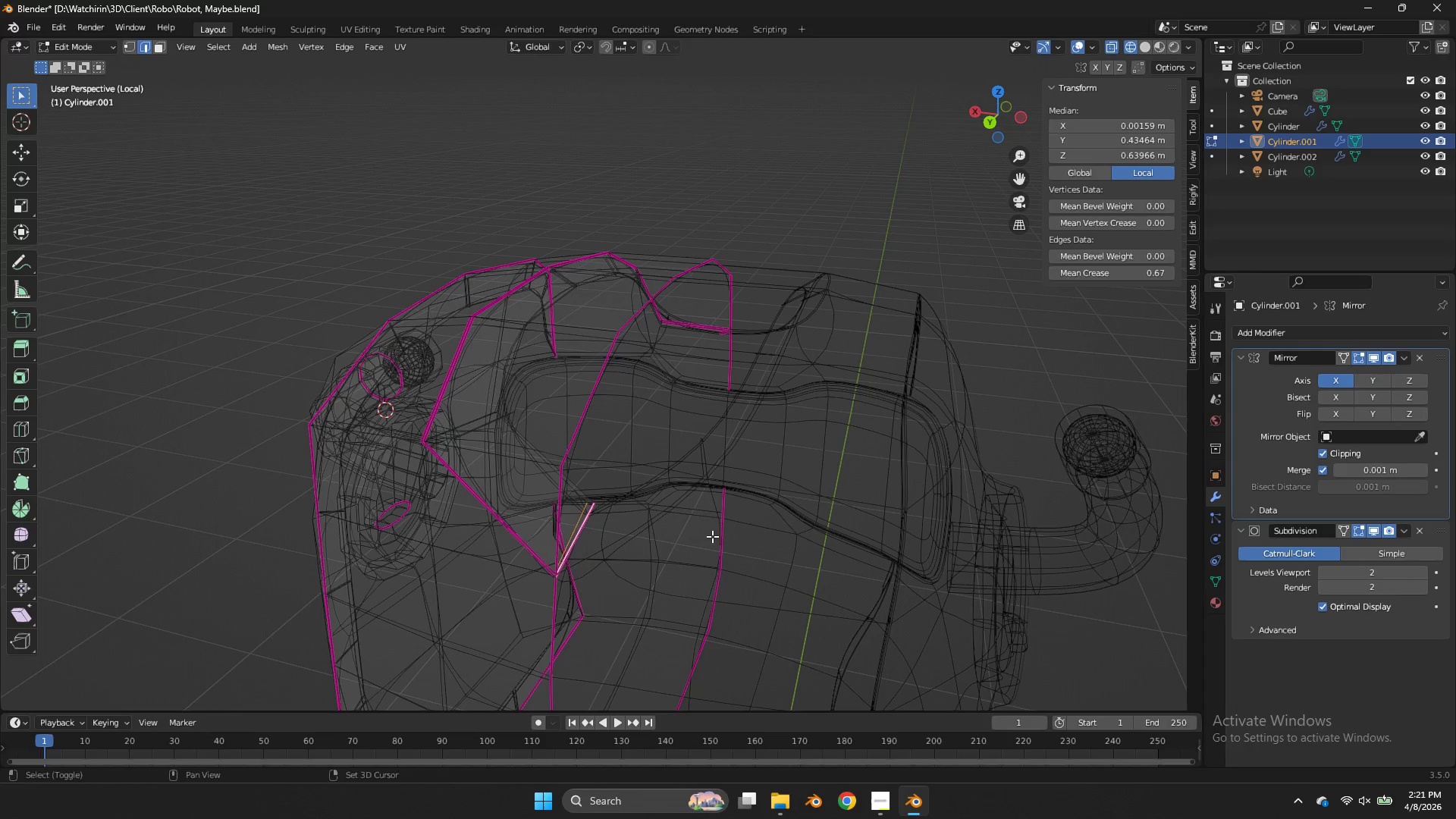 
key(Shift+E)
 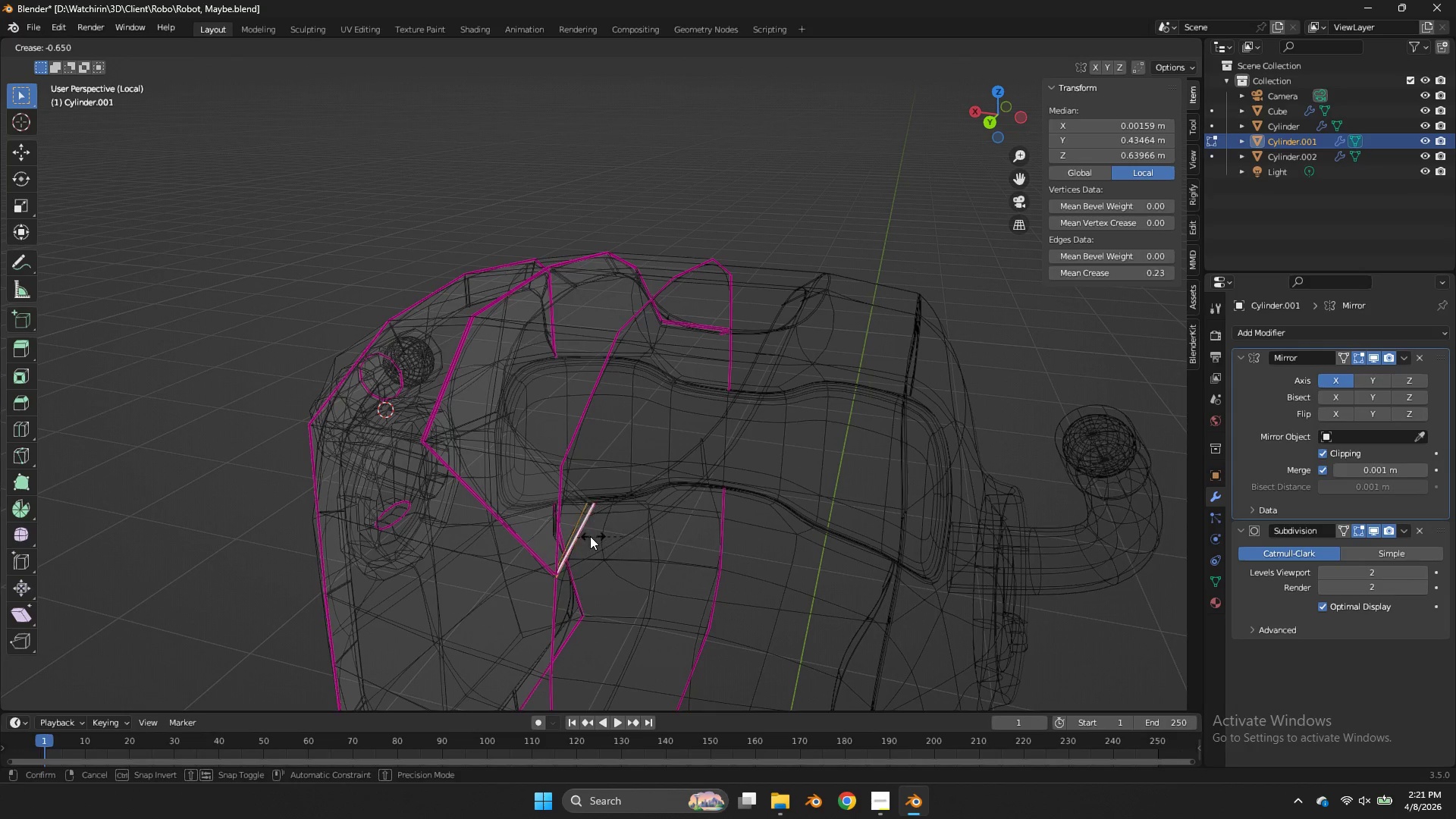 
left_click([590, 536])
 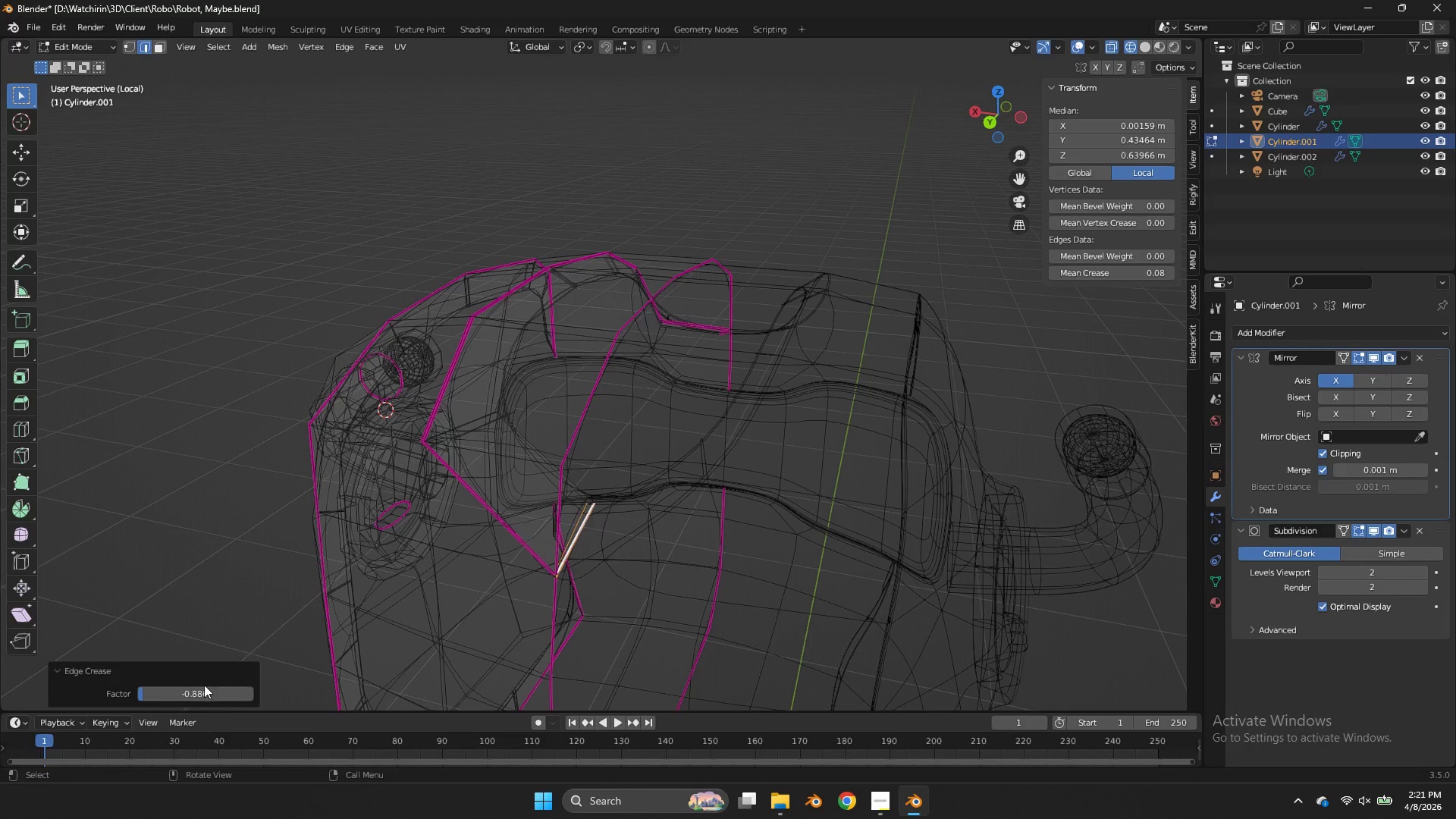 
left_click_drag(start_coordinate=[204, 685], to_coordinate=[125, 695])
 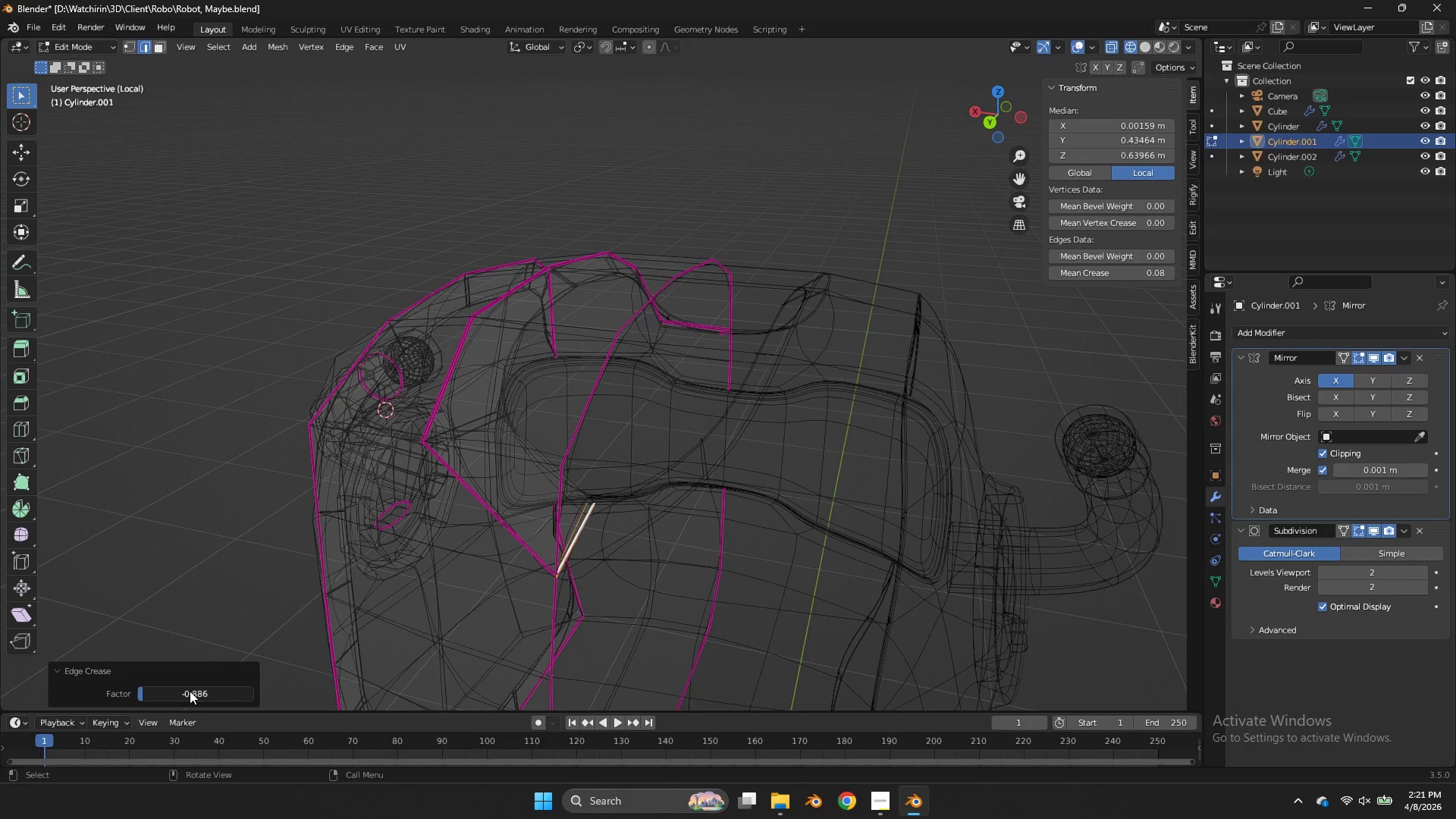 
left_click_drag(start_coordinate=[188, 690], to_coordinate=[789, 491])
 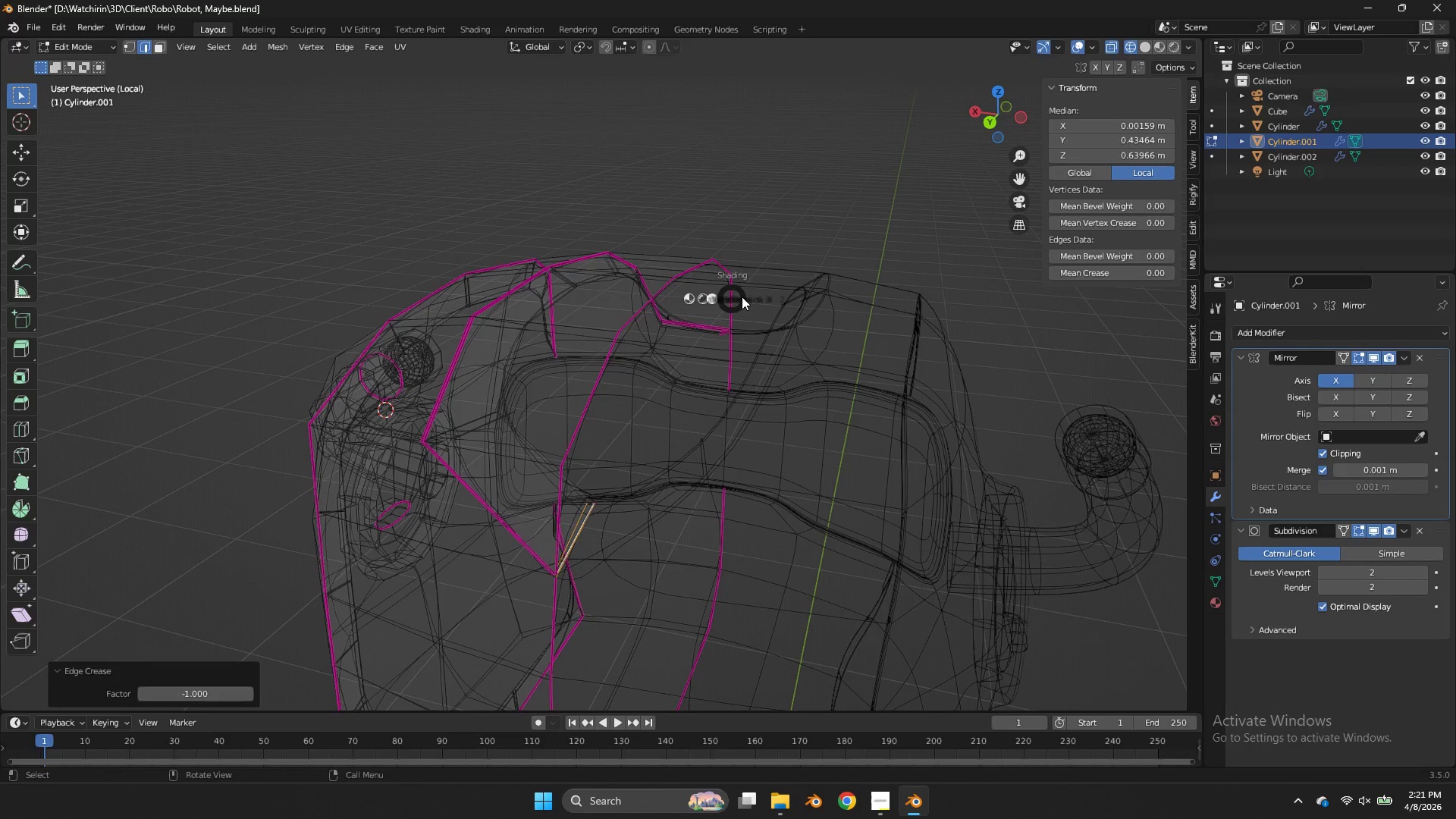 
key(Z)
 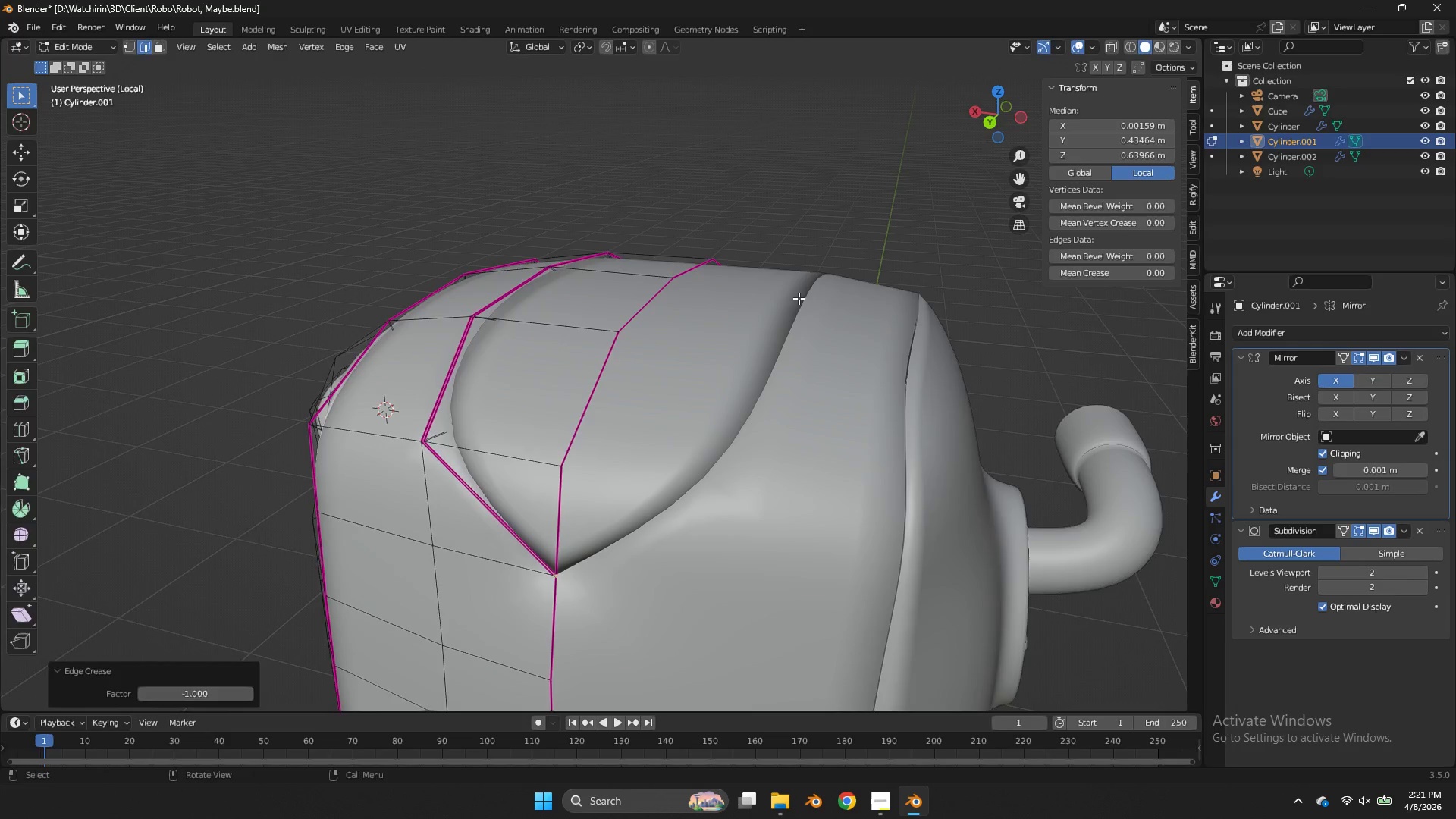 
key(Tab)
 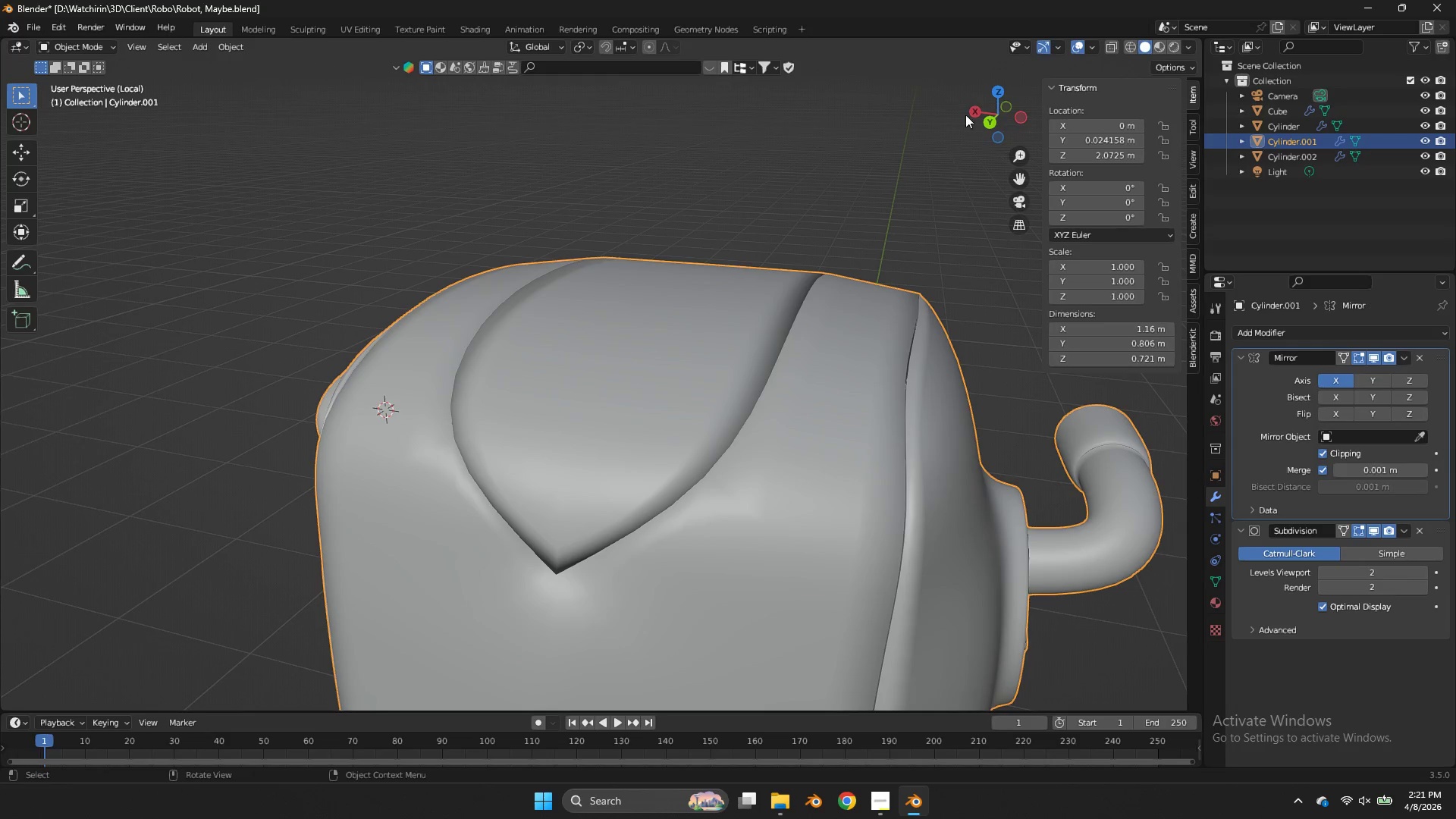 
left_click_drag(start_coordinate=[973, 109], to_coordinate=[664, 90])
 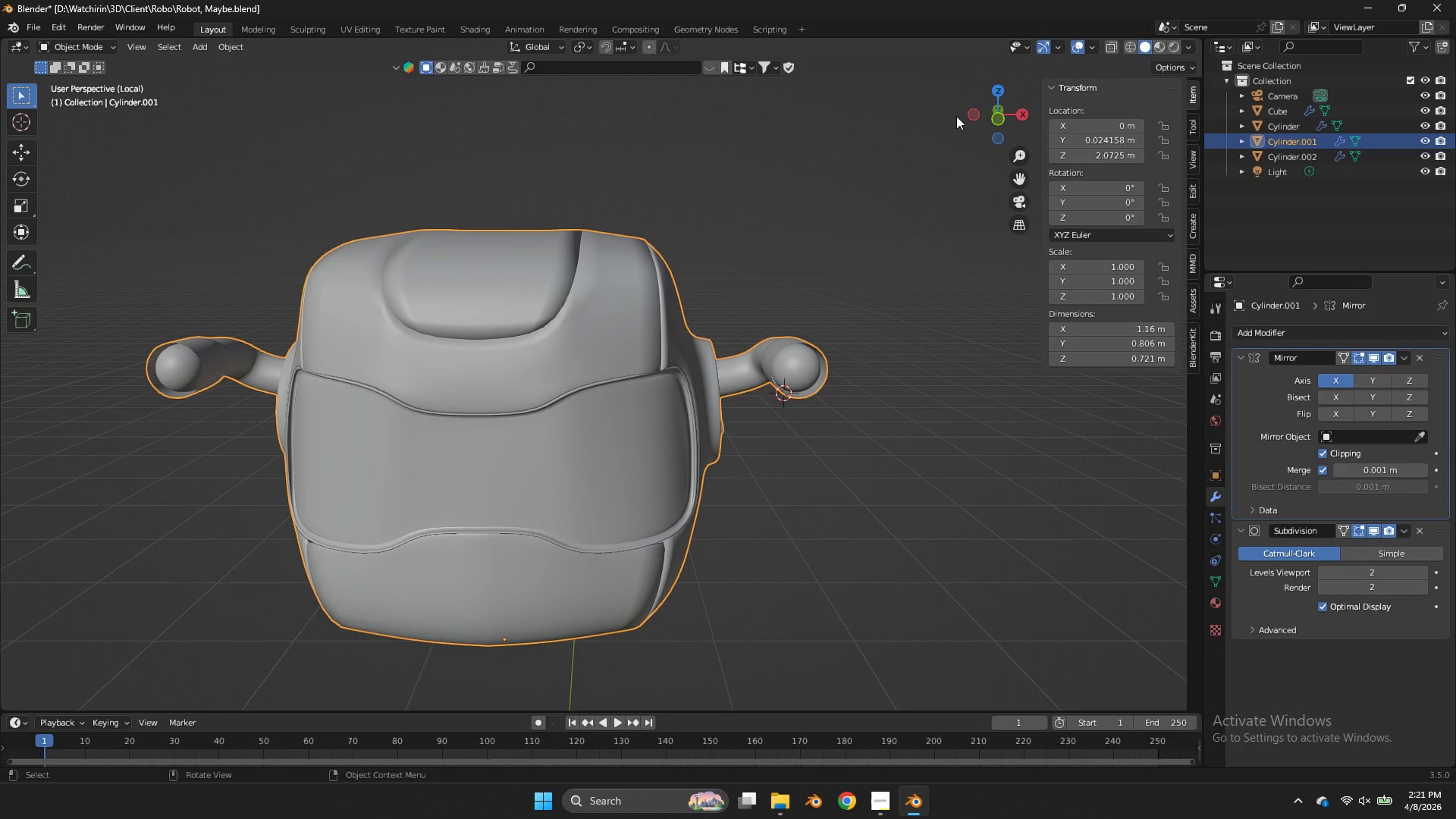 
key(Tab)
 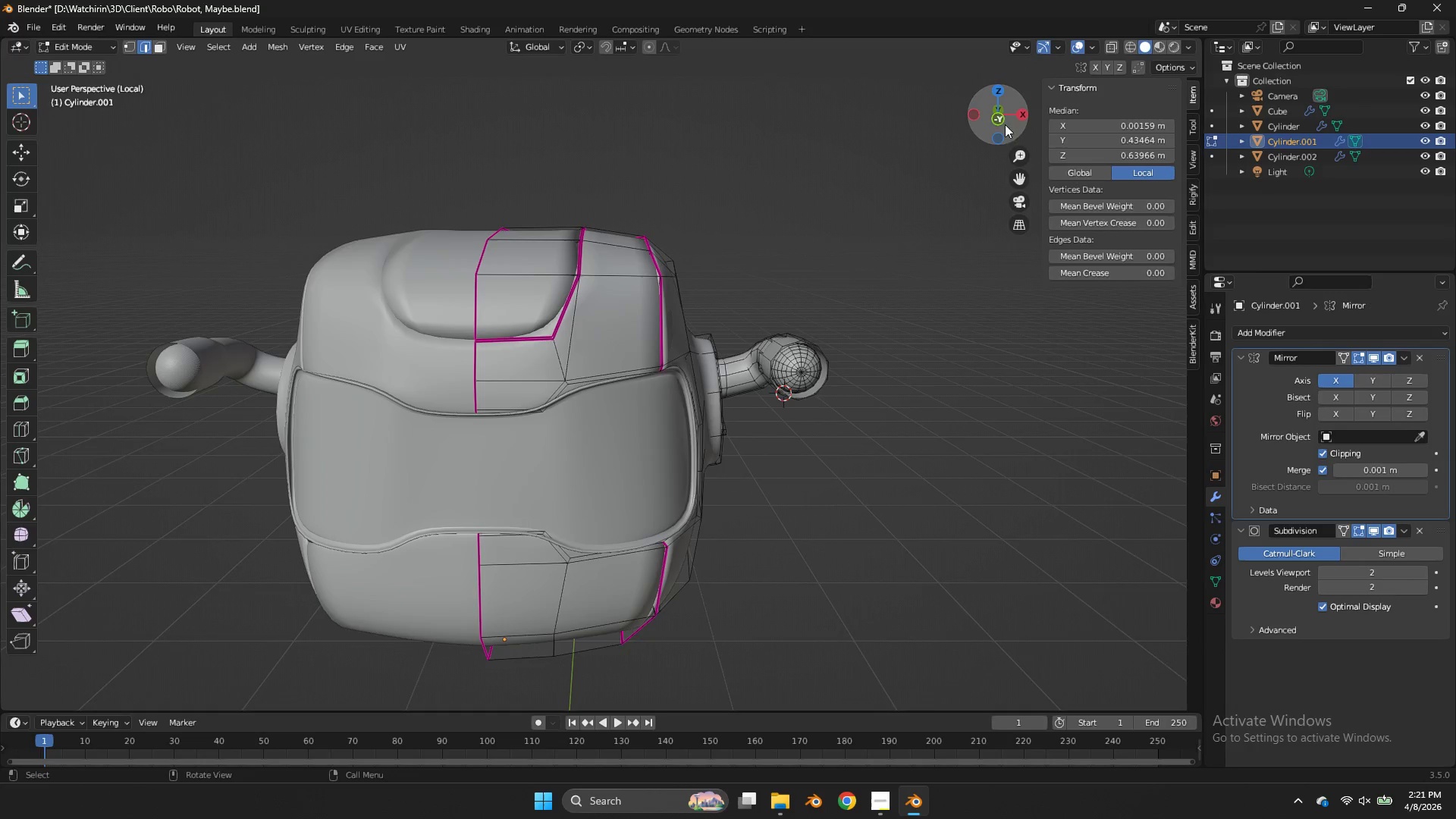 
left_click([1000, 125])
 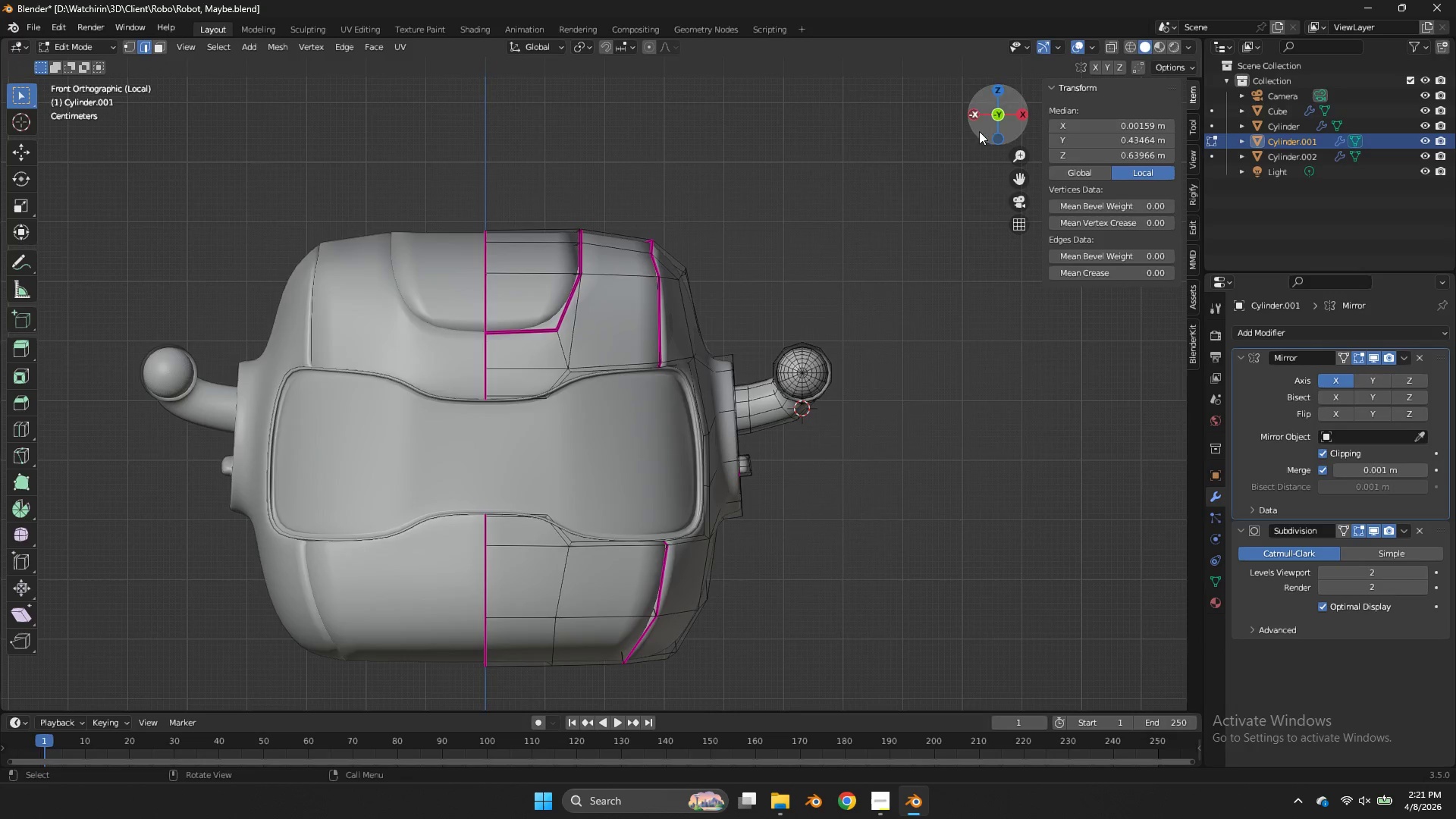 
type(zgz)
 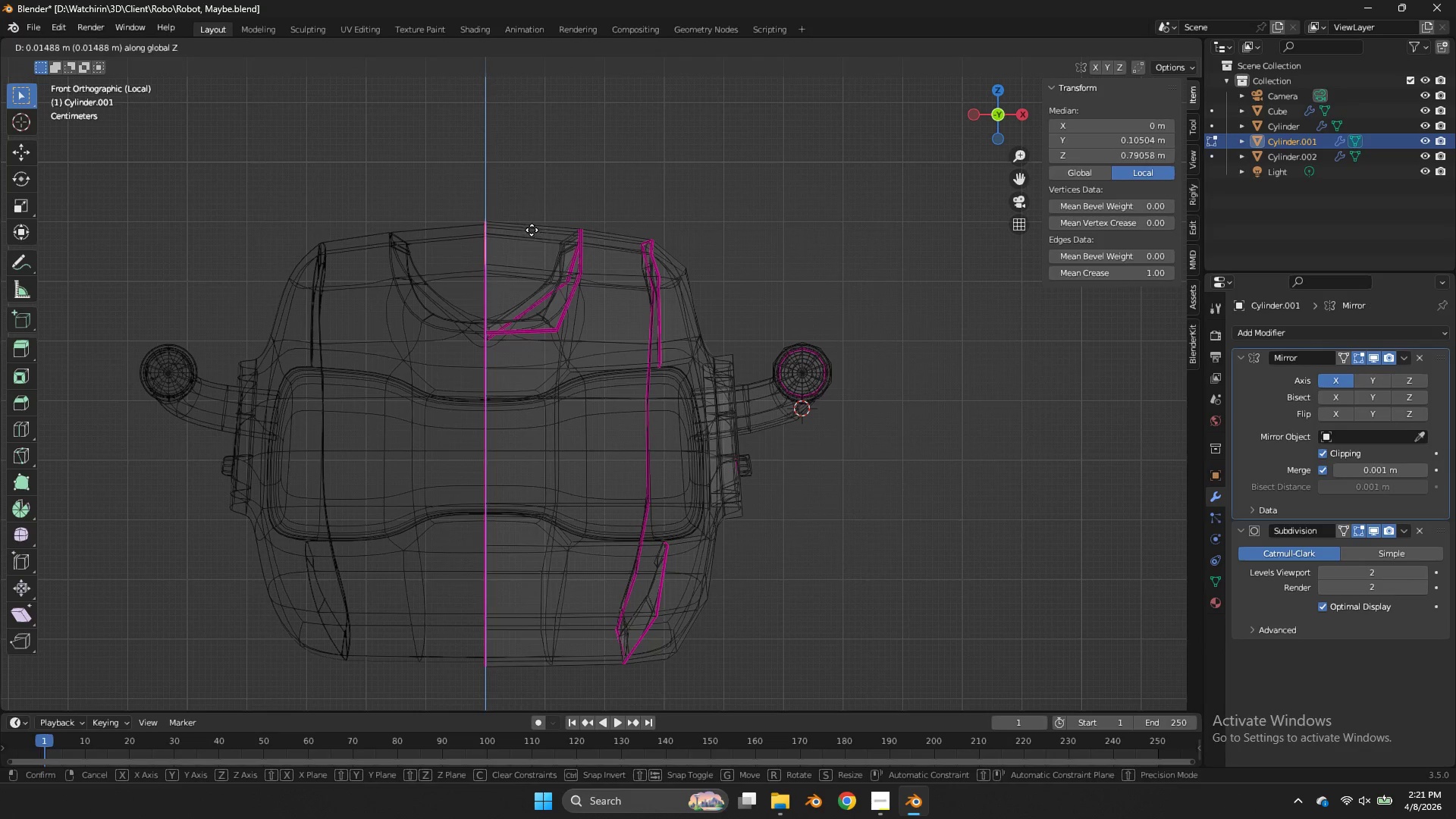 
left_click_drag(start_coordinate=[521, 196], to_coordinate=[450, 293])
 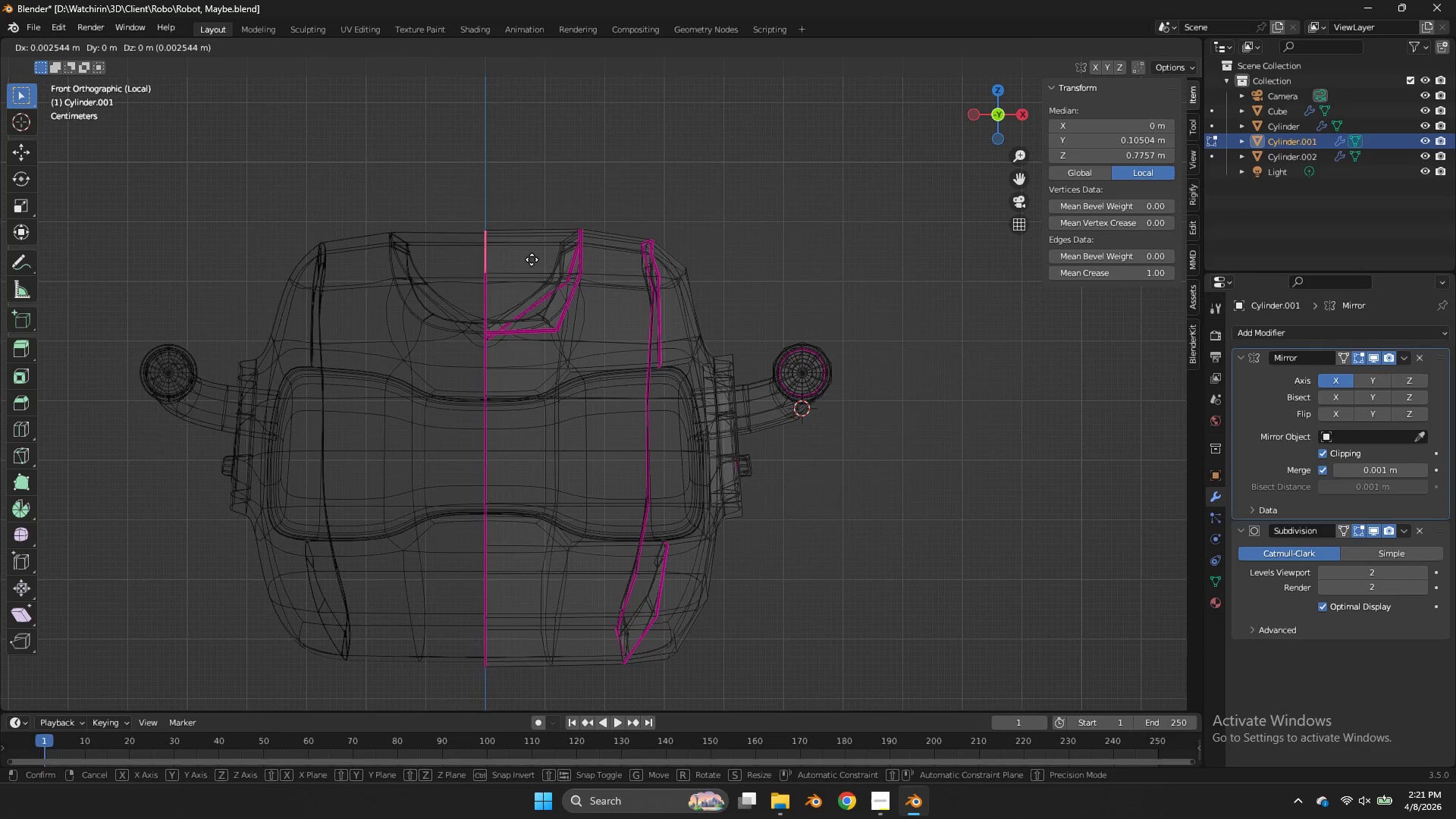 
hold_key(key=ShiftLeft, duration=1.03)
left_click([533, 251])
 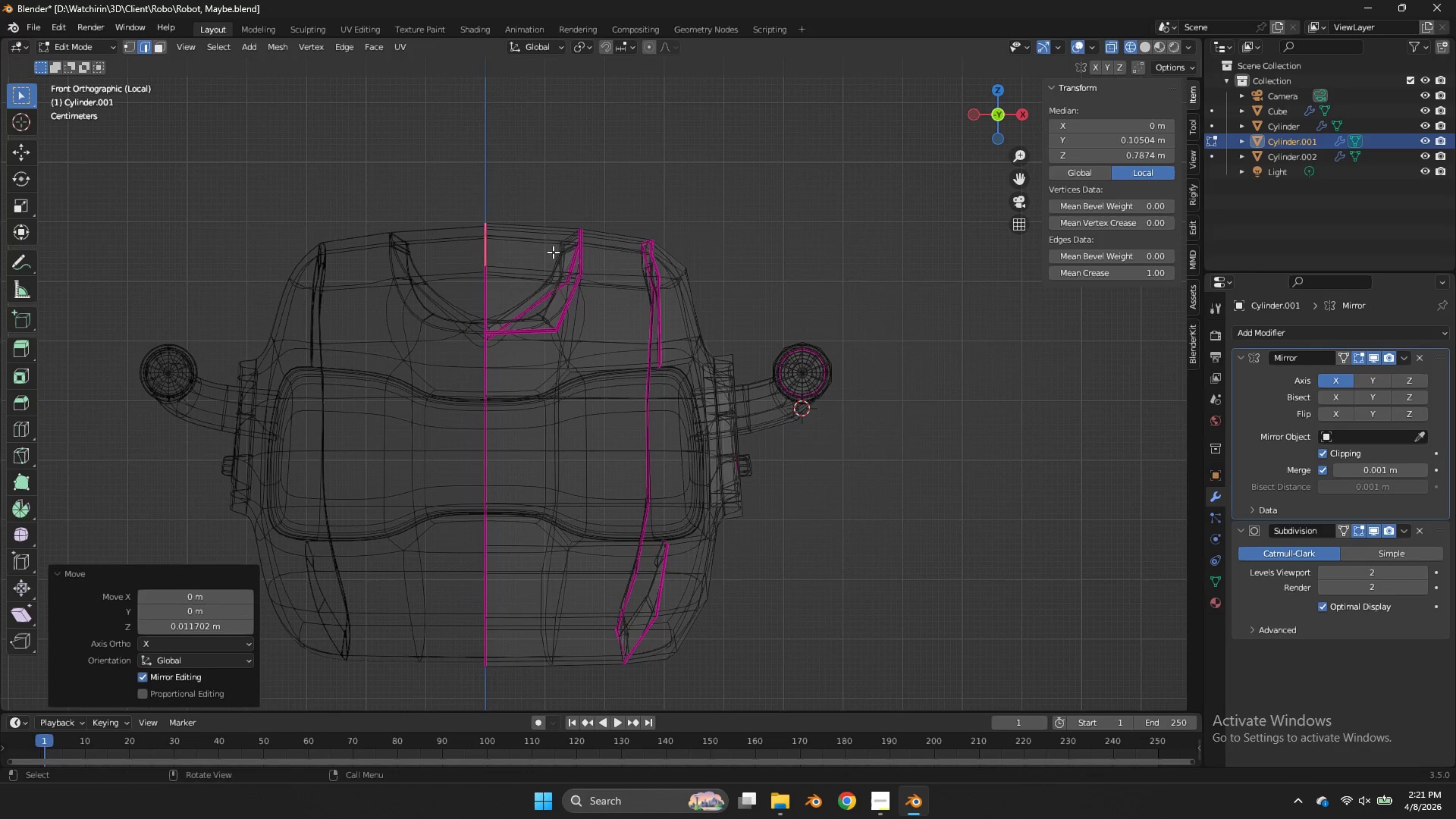 
key(Z)
 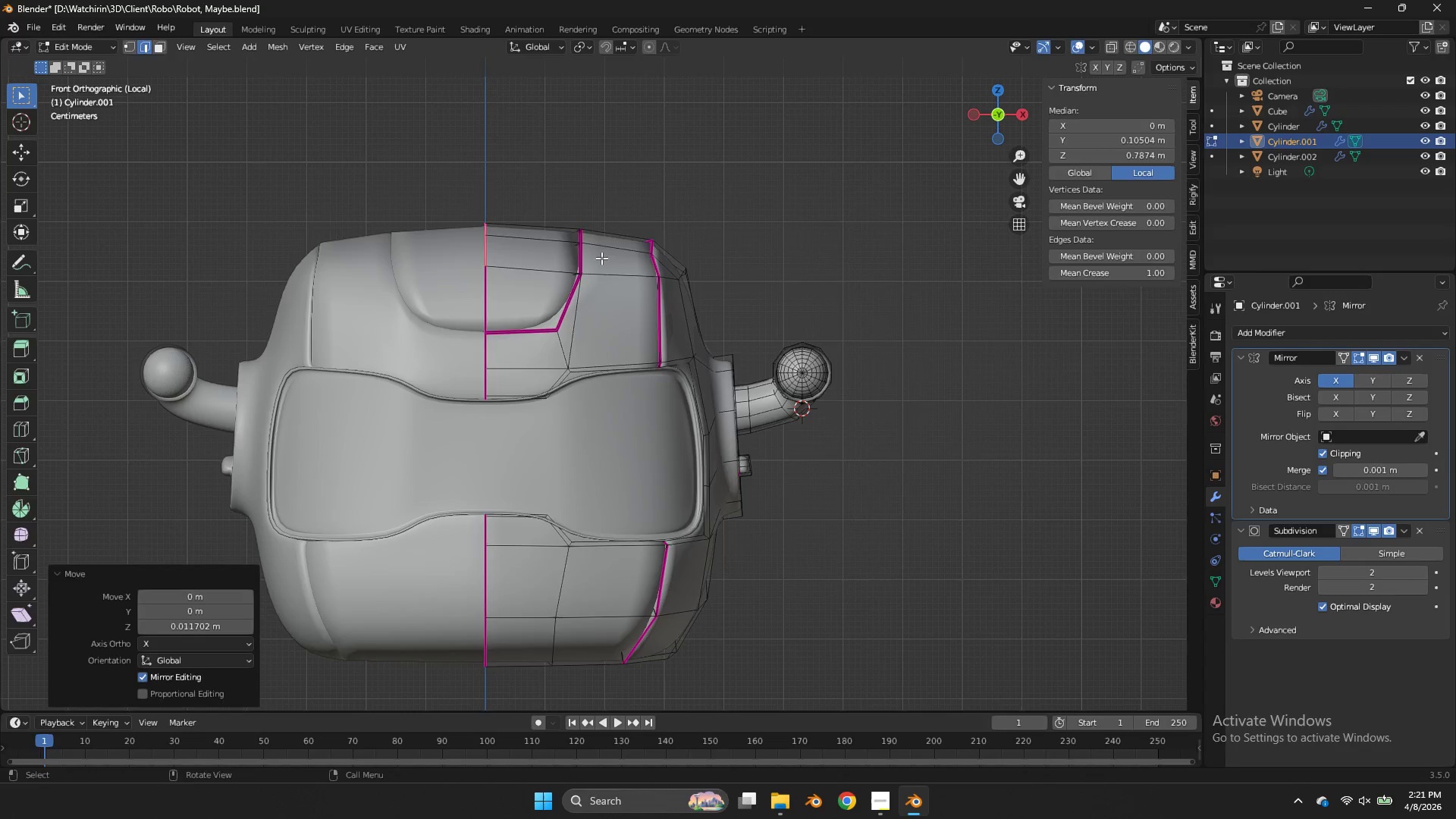 
key(Tab)
 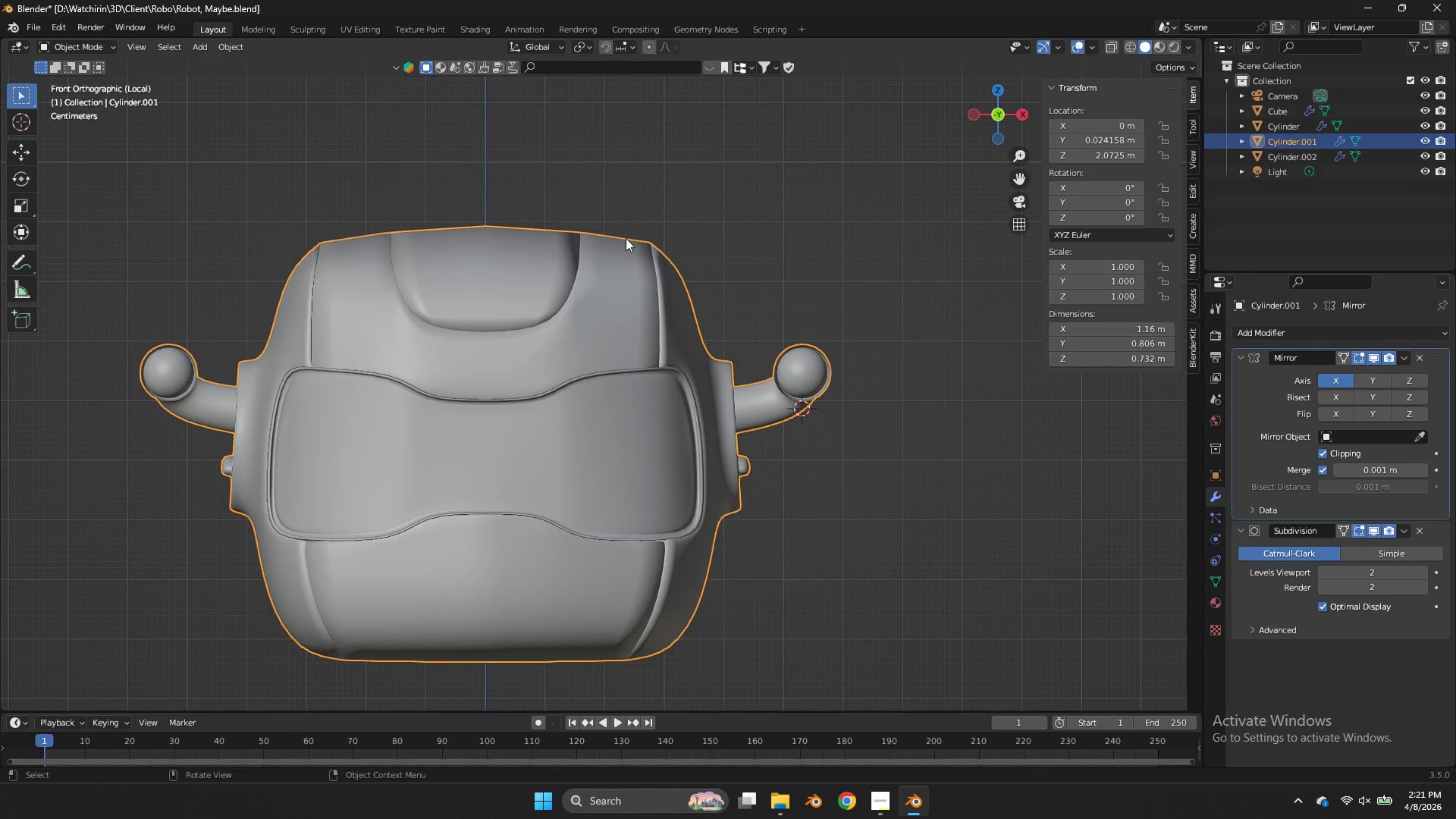 
key(Control+ControlLeft)
 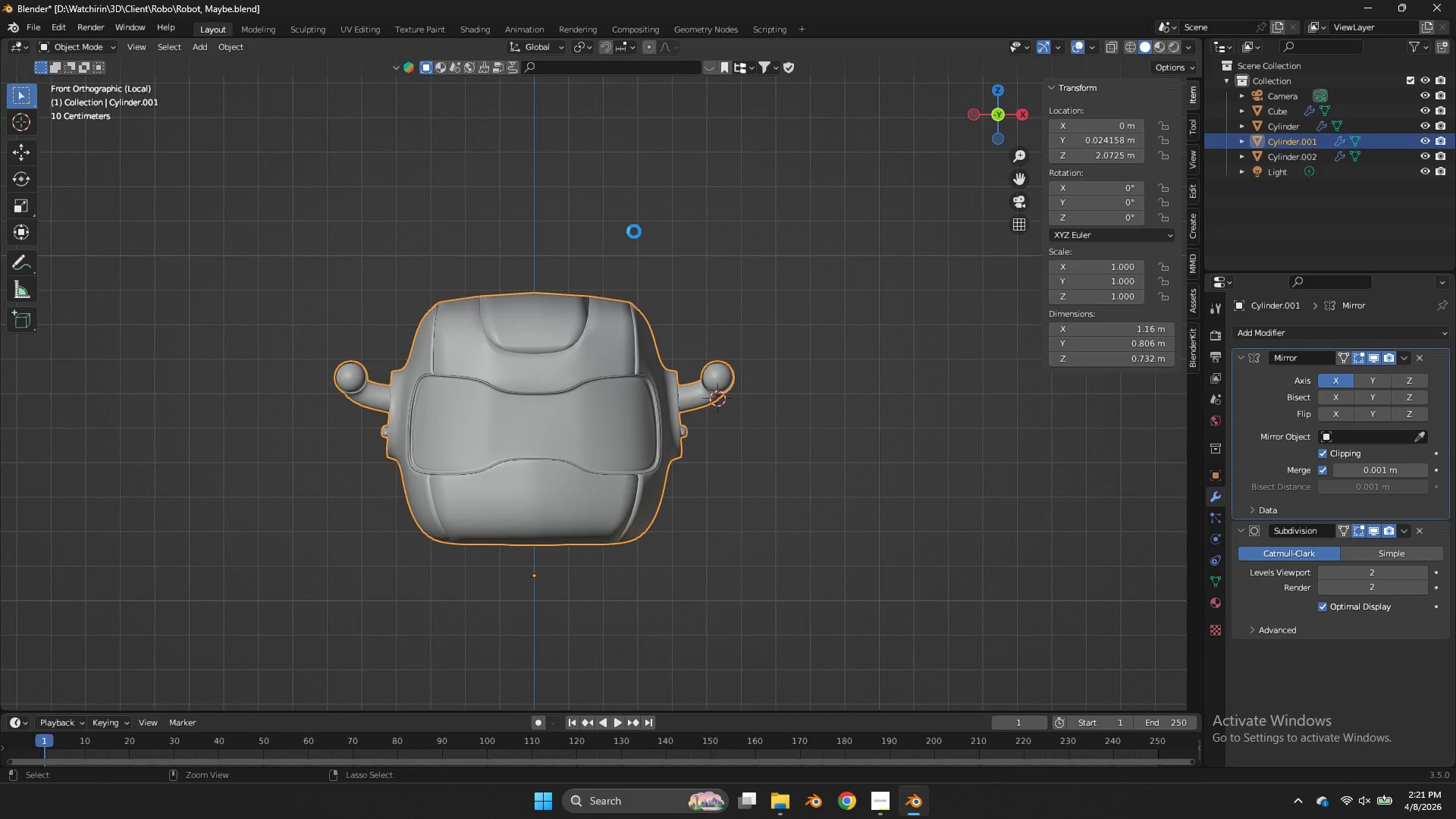 
key(Control+S)
 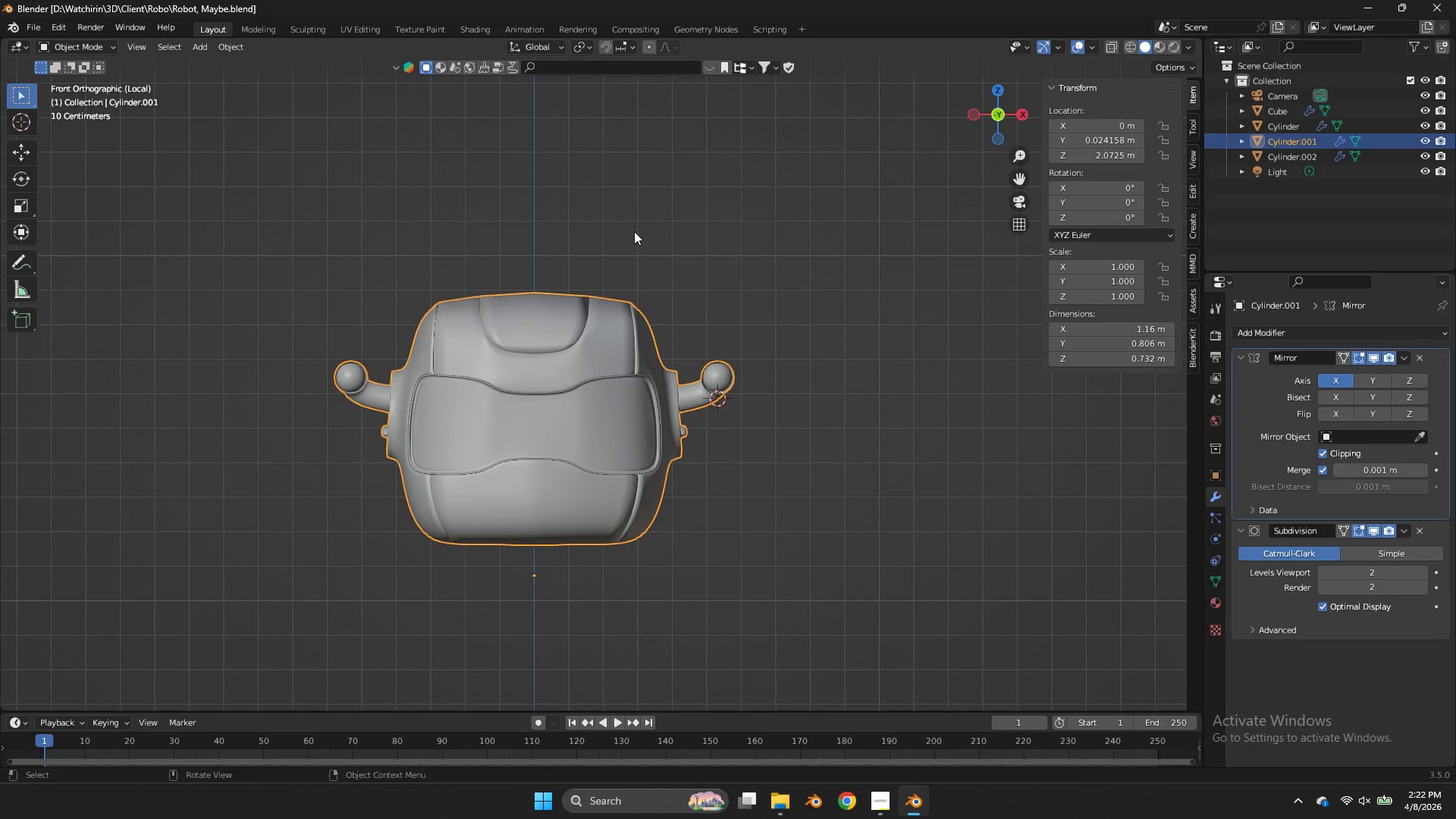 
scroll: coordinate [634, 231], scroll_direction: down, amount: 3.0
 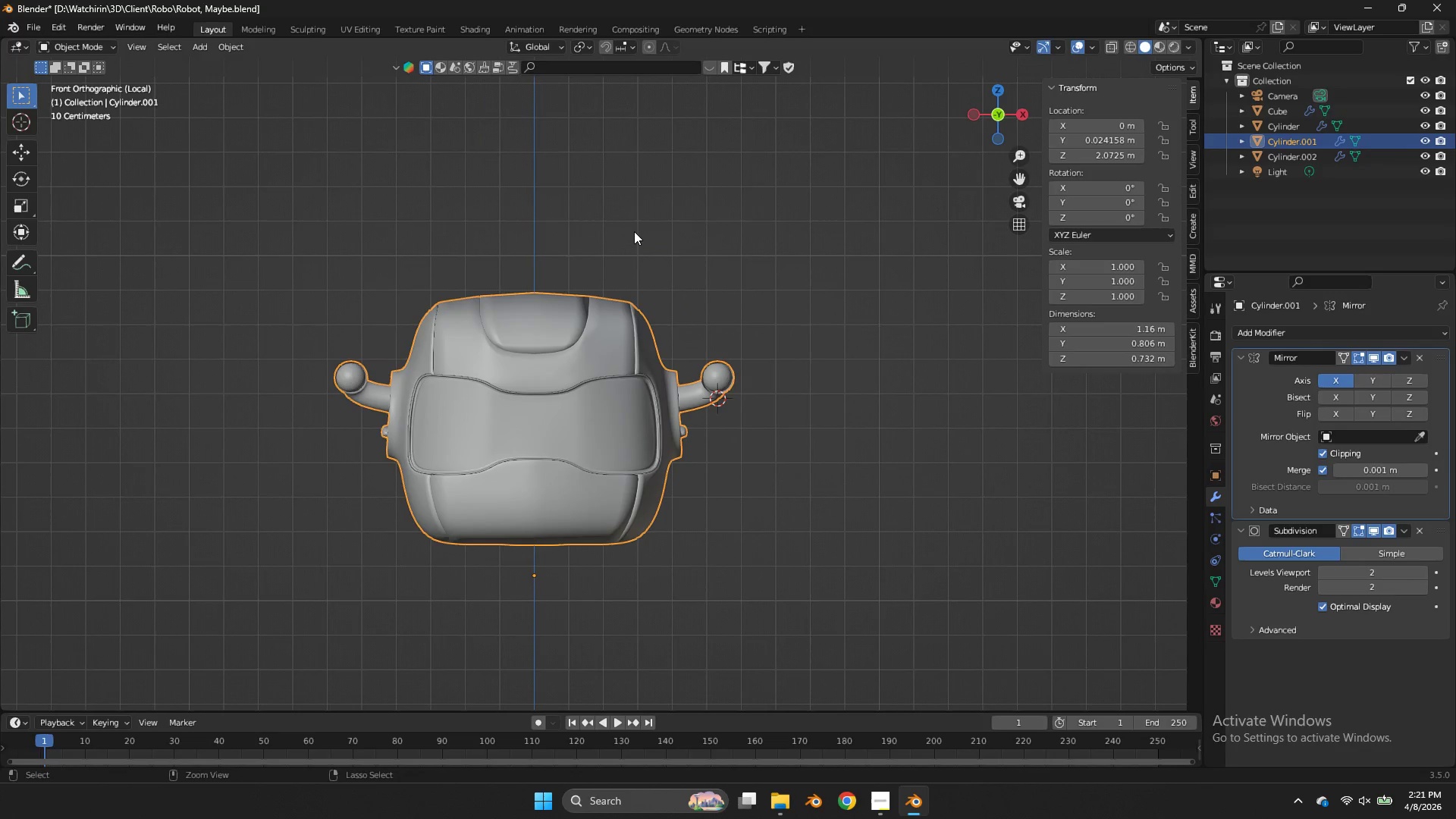 
wait(30.89)
 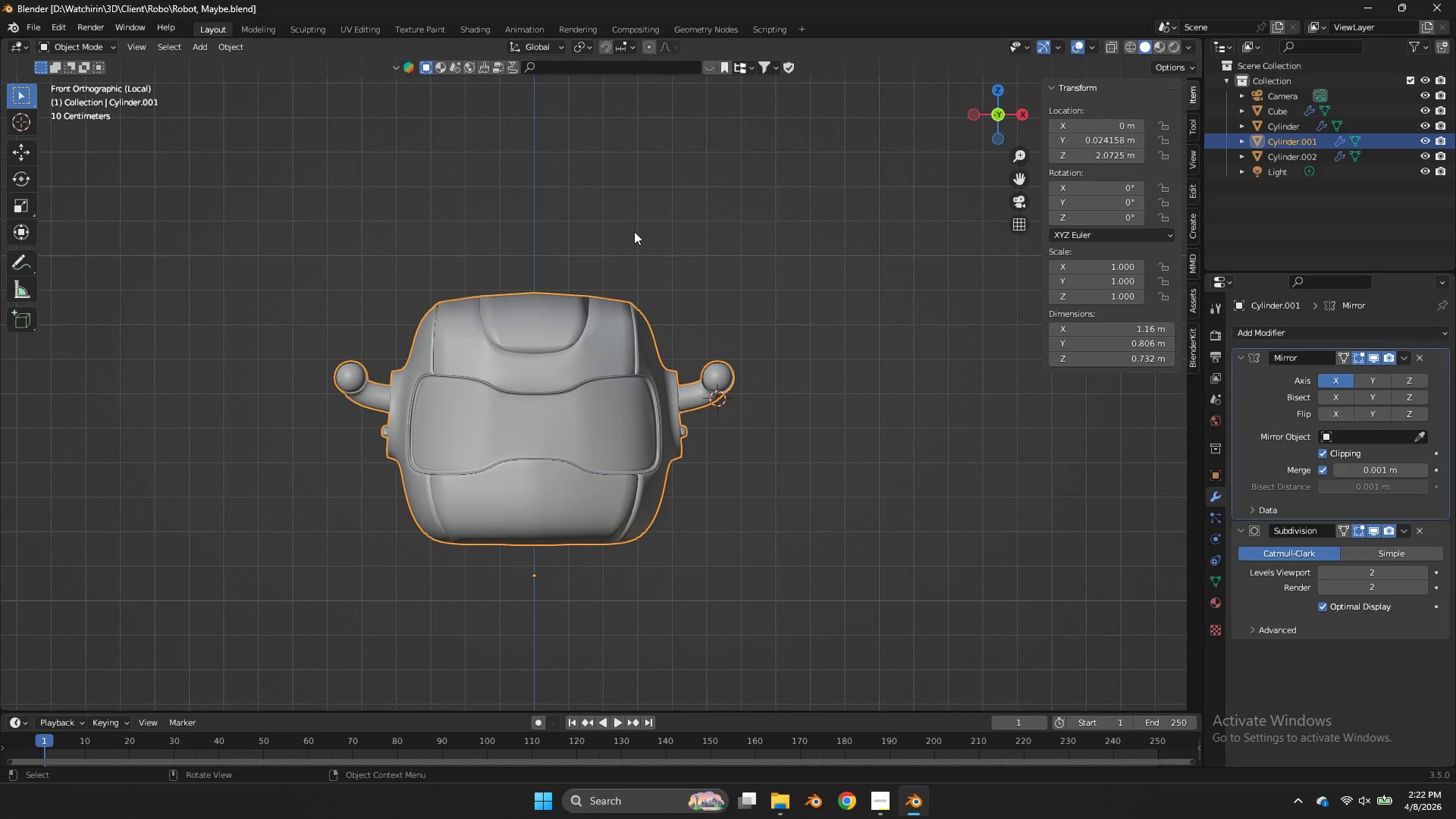 
key(NumpadDivide)
 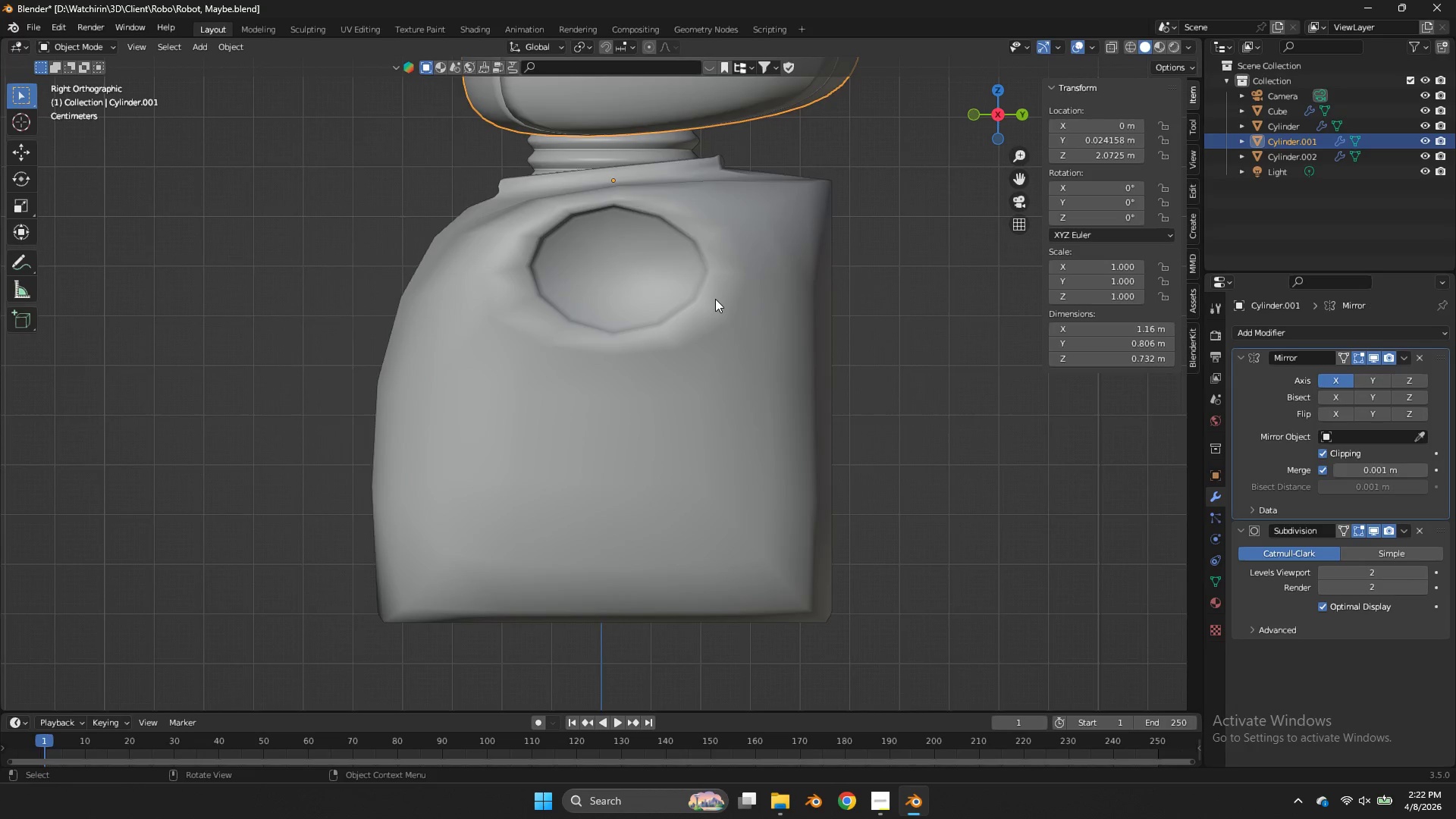 
scroll: coordinate [799, 251], scroll_direction: down, amount: 5.0
 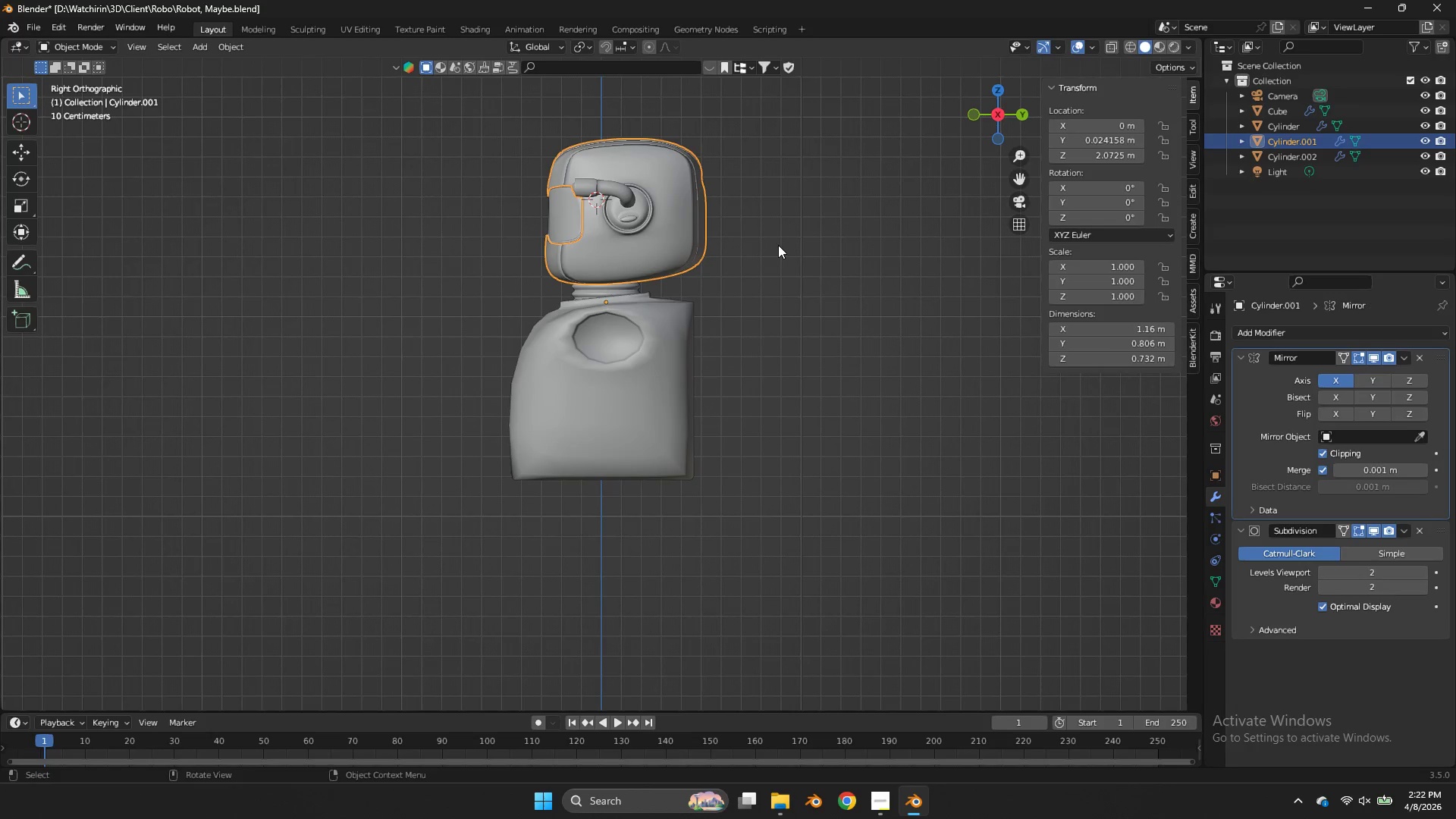 
key(G)
 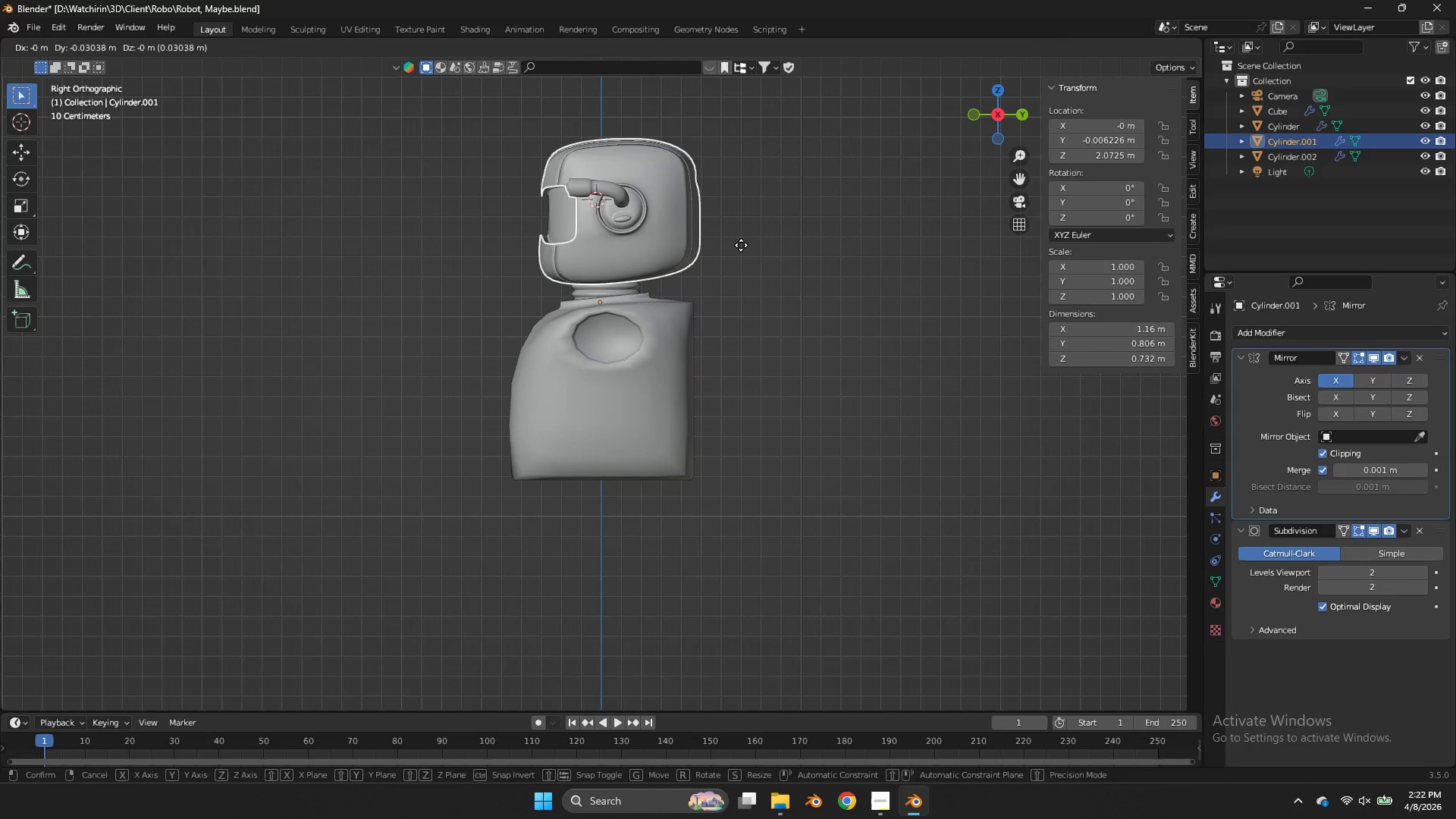 
hold_key(key=ShiftLeft, duration=0.62)
 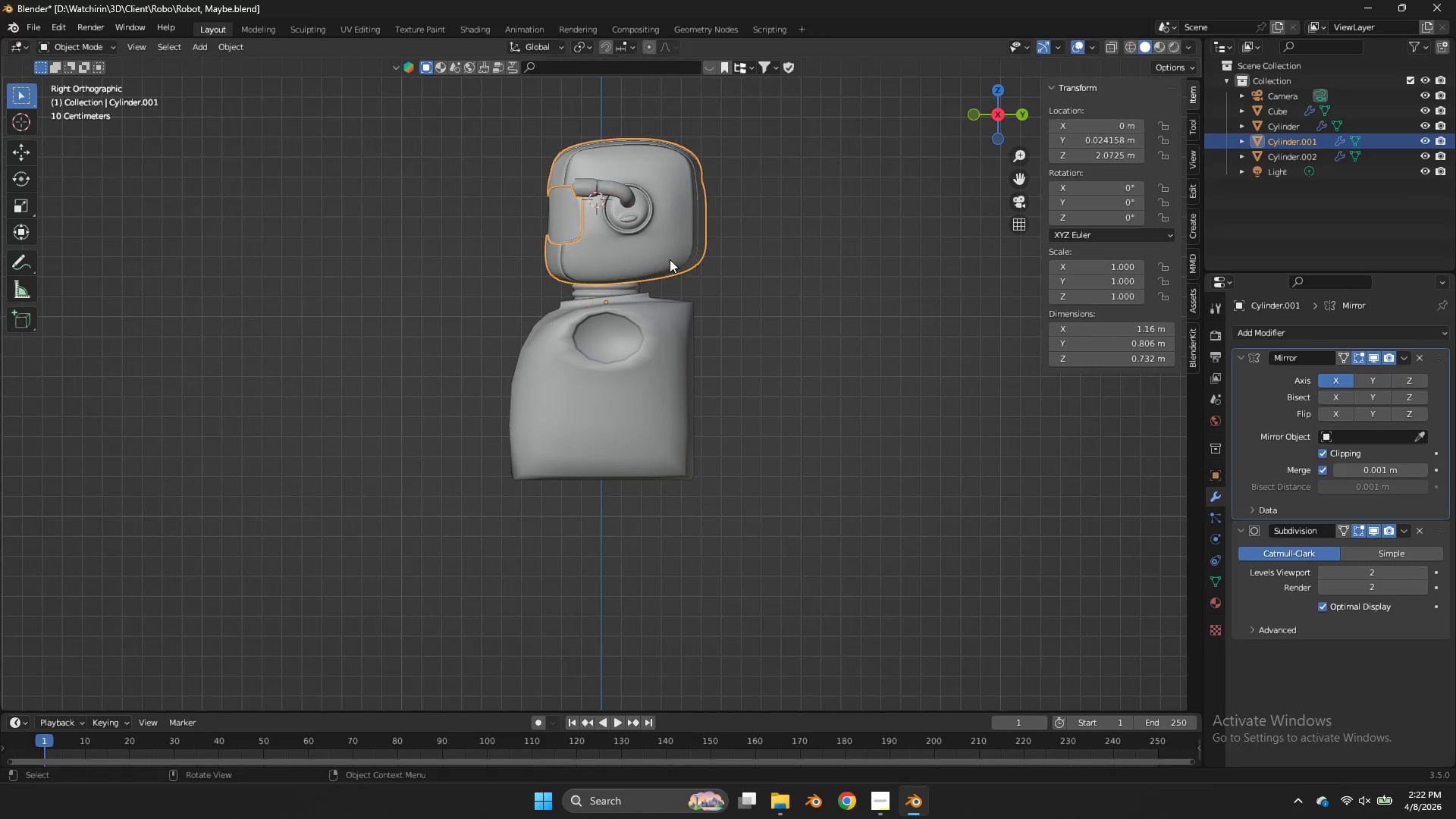 
right_click([670, 259])
 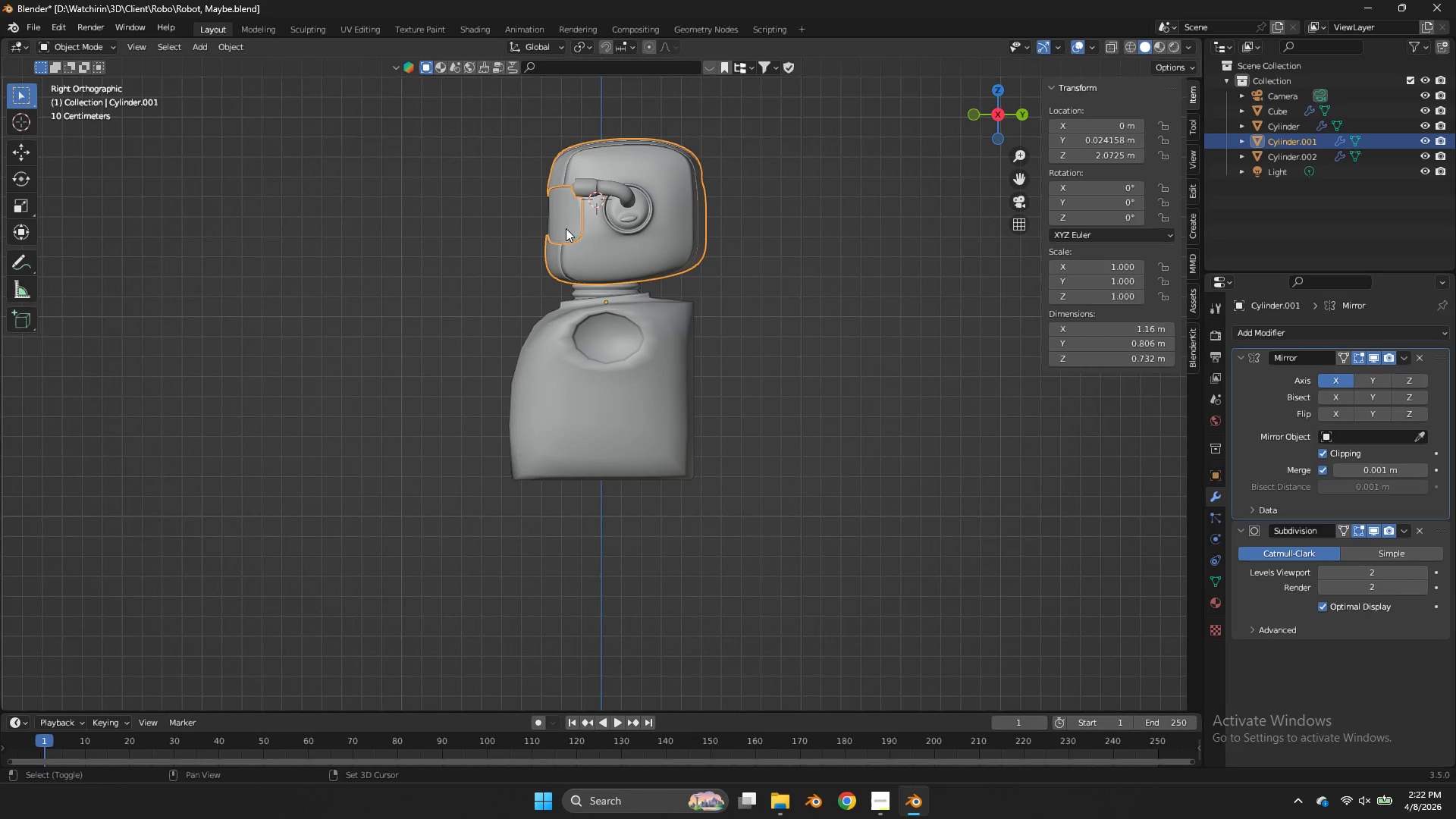 
key(Shift+ShiftLeft)
 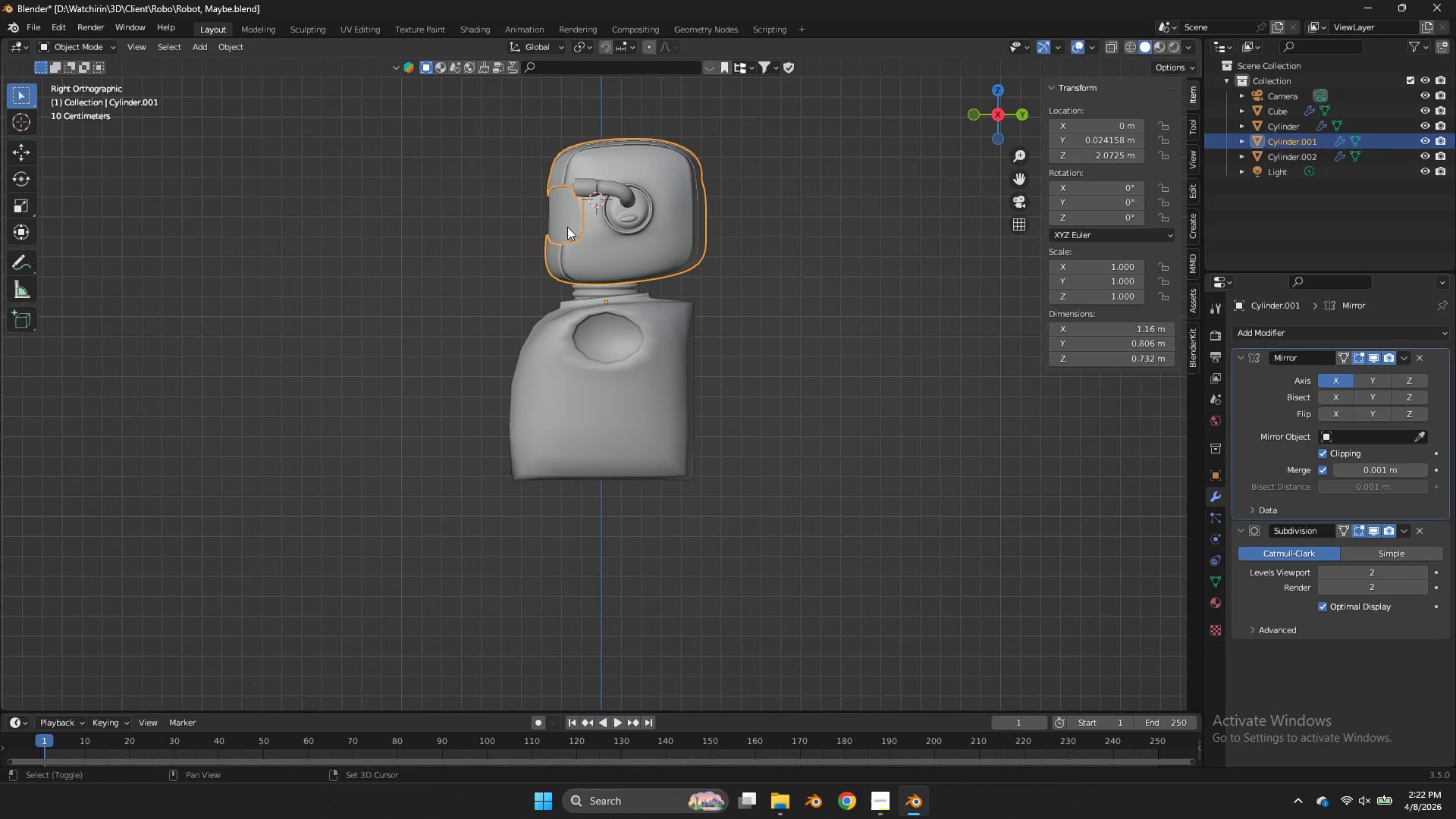 
left_click([567, 227])
 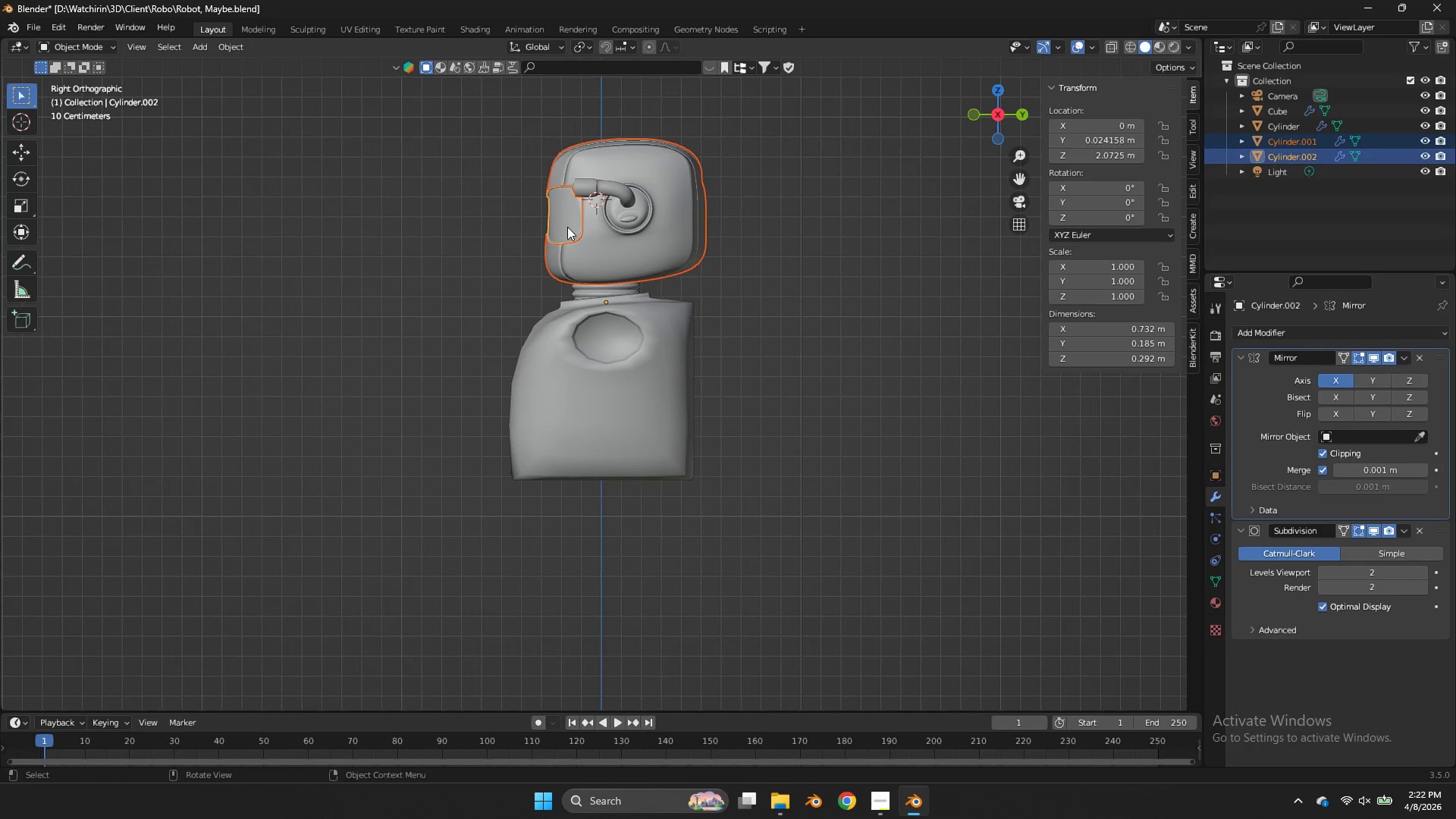 
double_click([567, 227])
 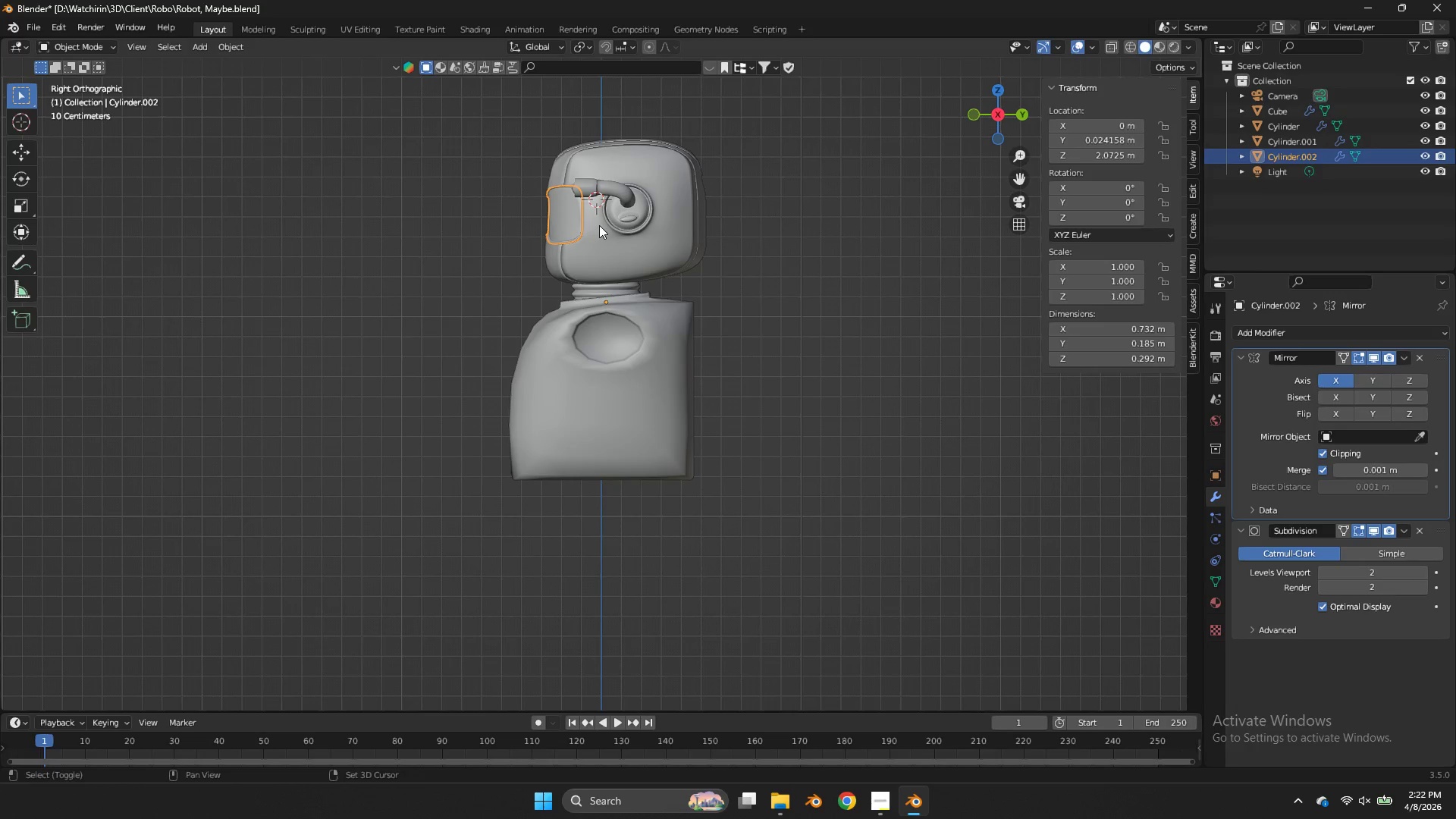 
hold_key(key=ShiftLeft, duration=0.39)
left_click([632, 255])
 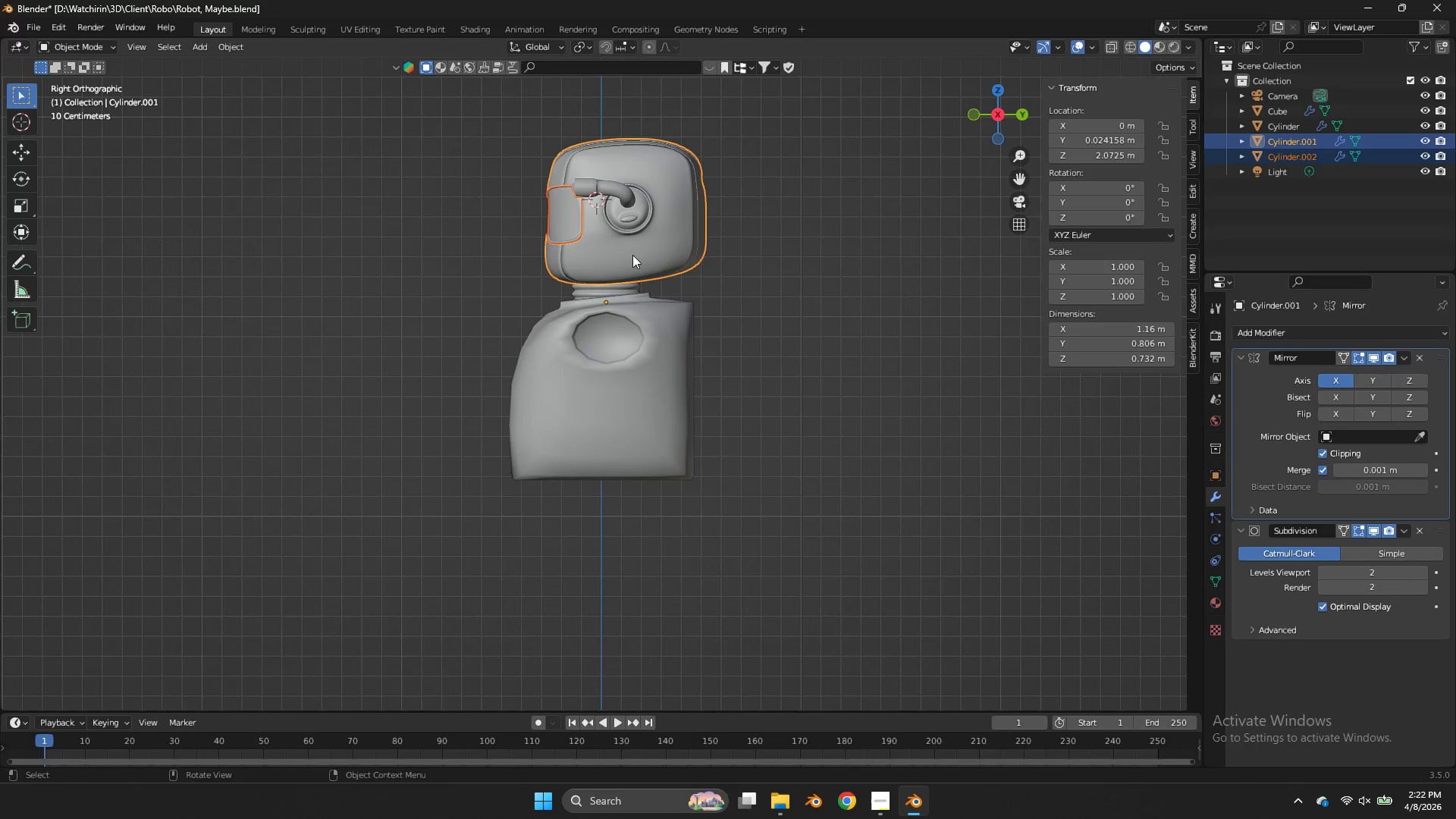 
key(Control+P)
 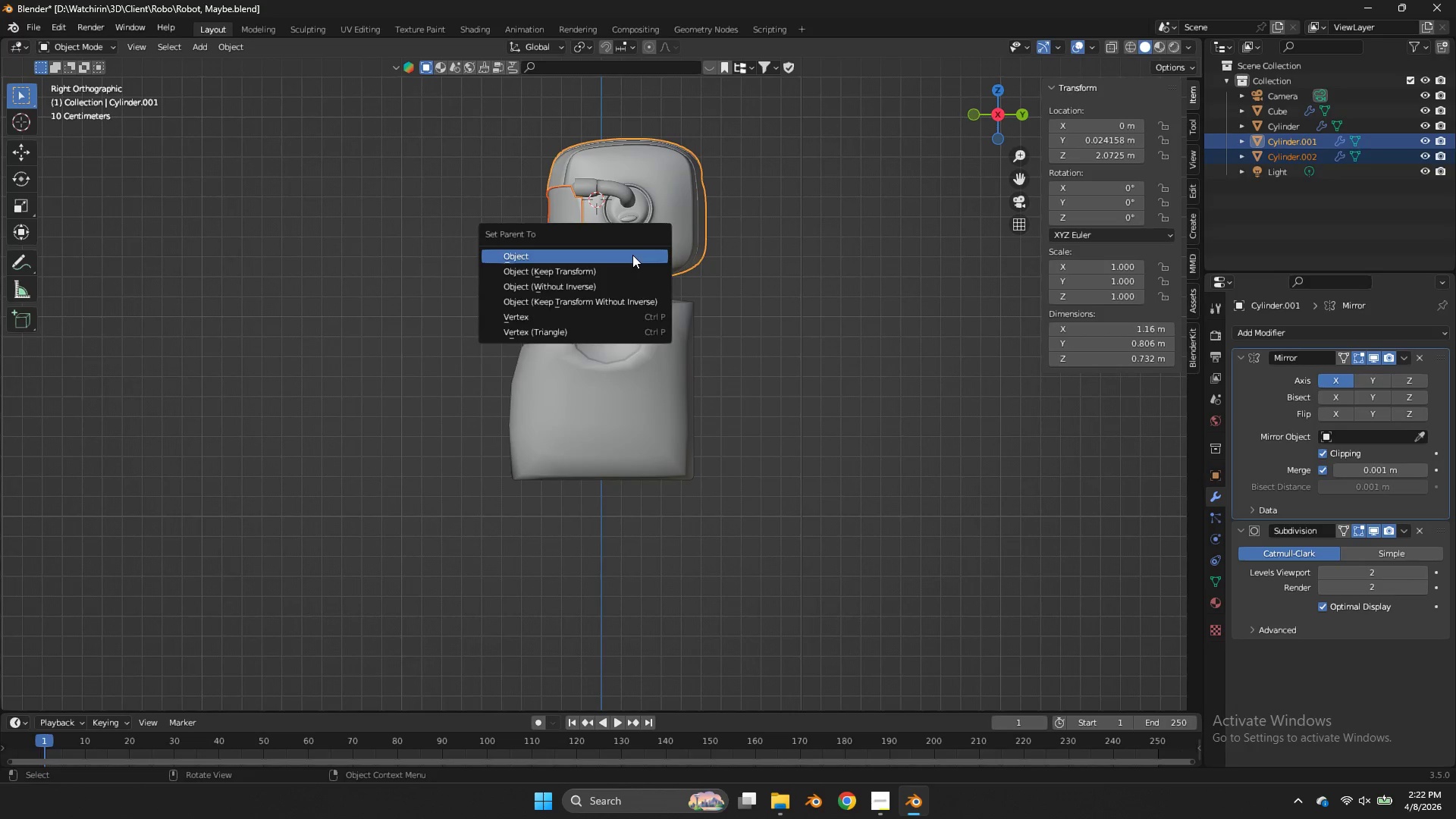 
double_click([632, 255])
 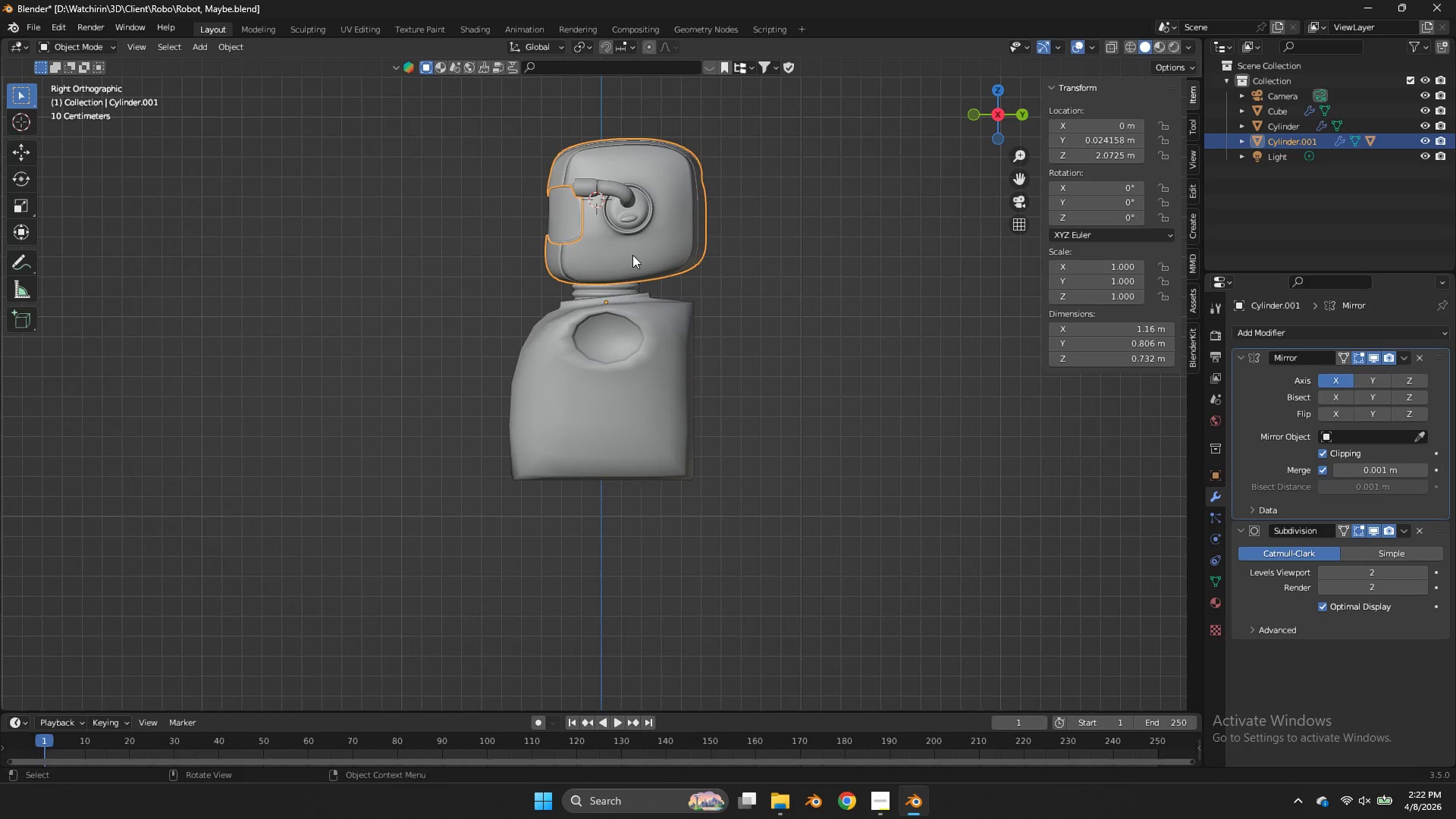 
key(G)
 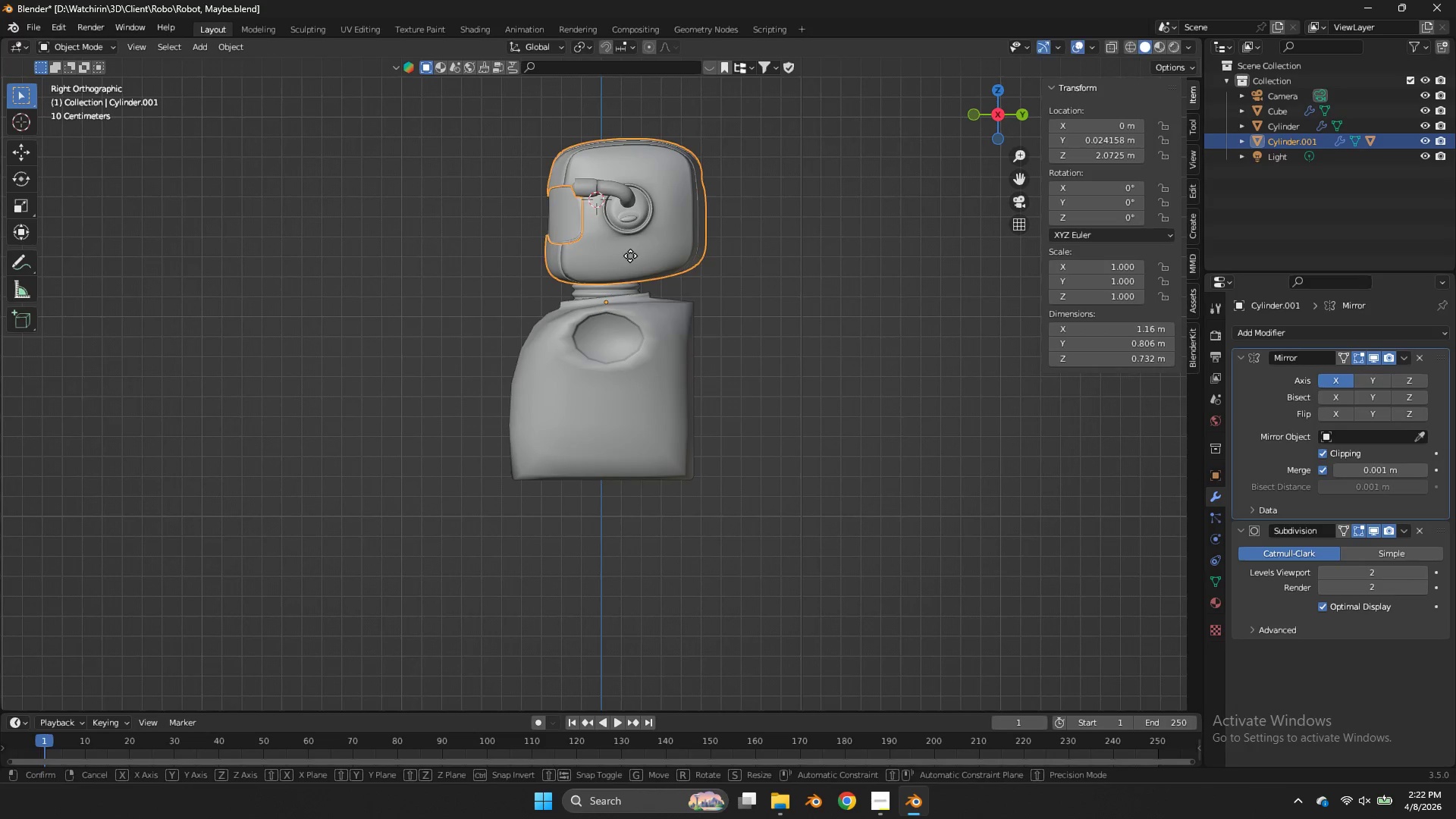 
hold_key(key=ShiftLeft, duration=1.49)
left_click_drag(start_coordinate=[384, 306], to_coordinate=[388, 305])
 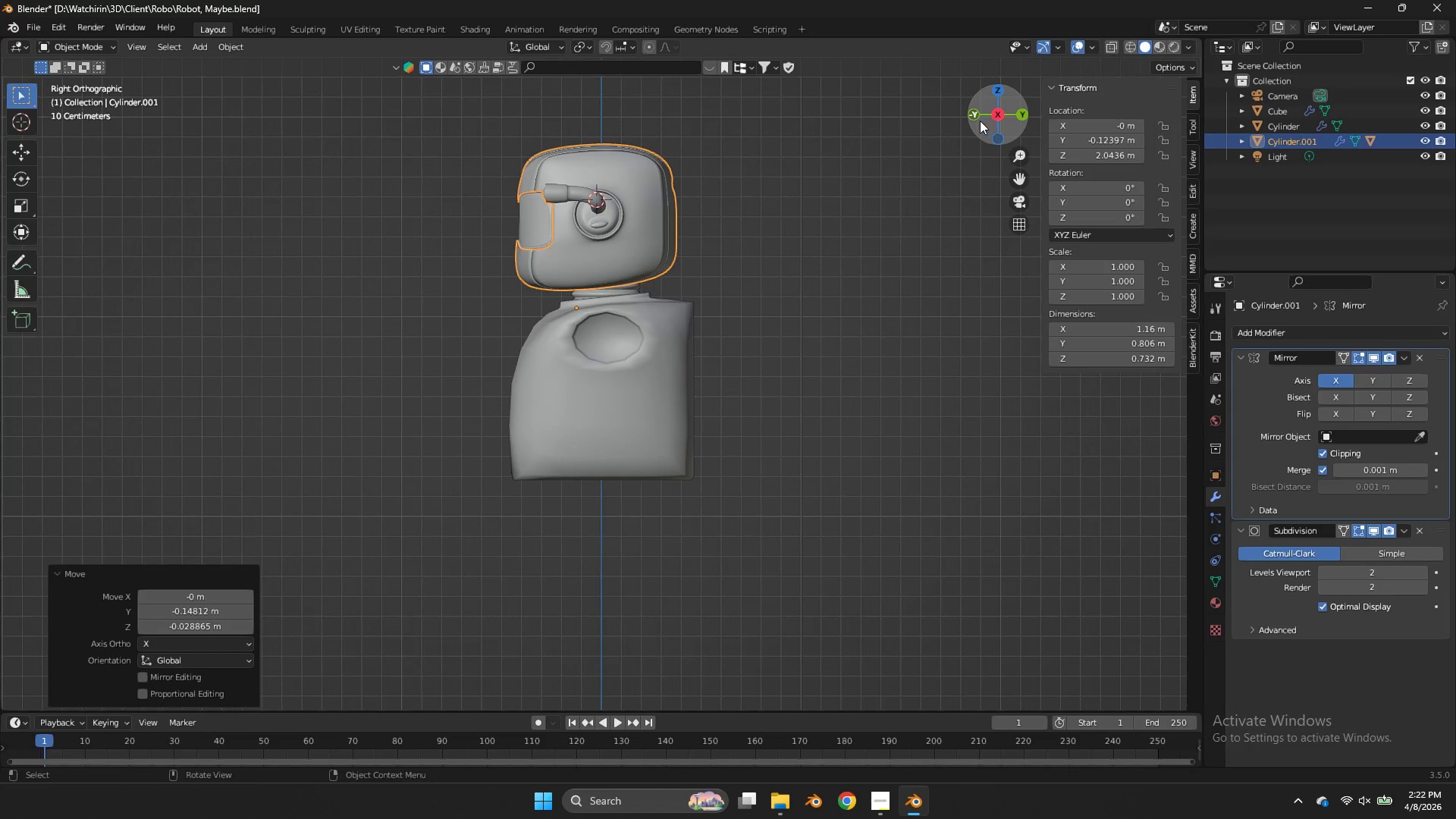 
left_click([978, 118])
 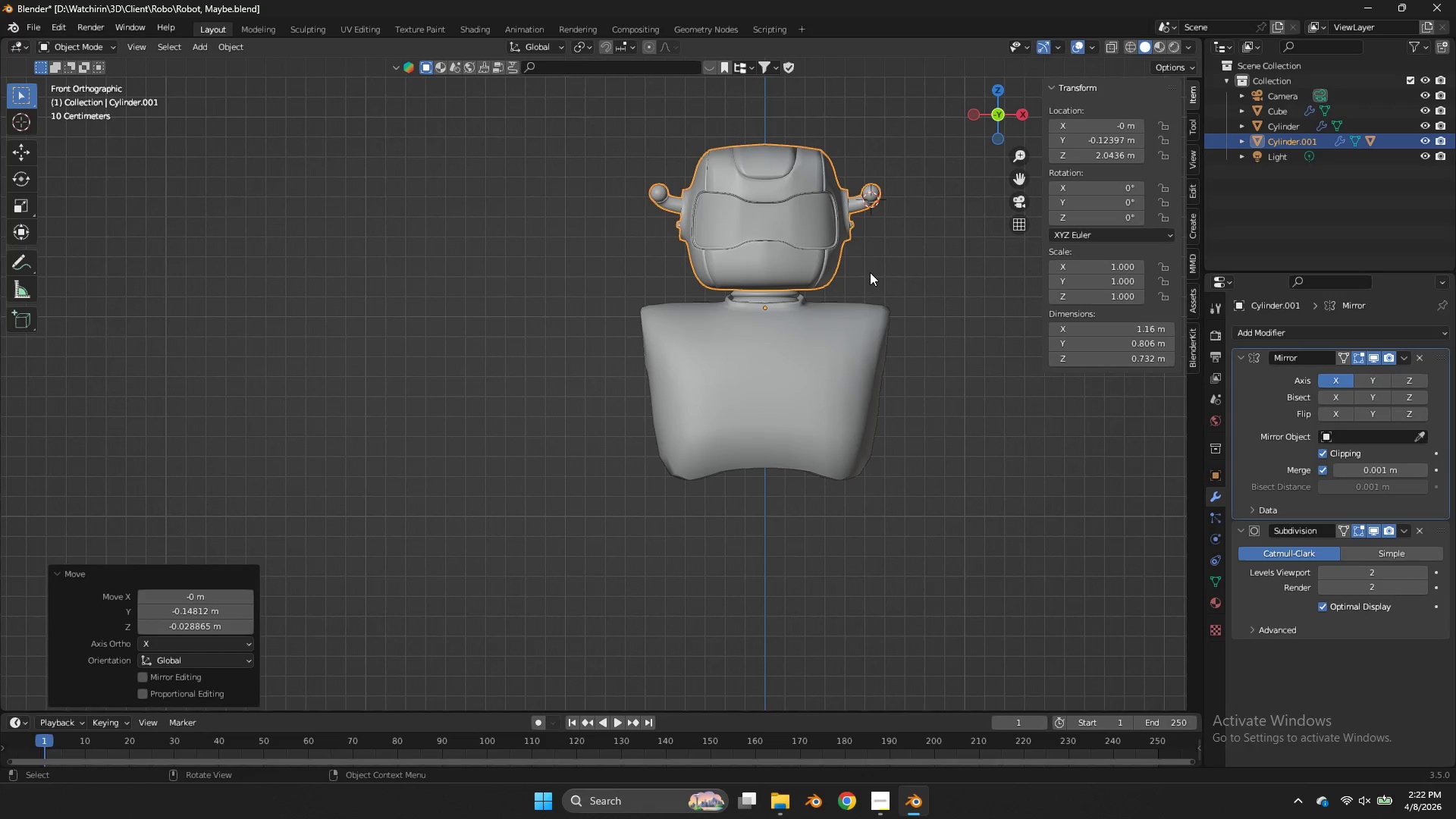 
key(S)
 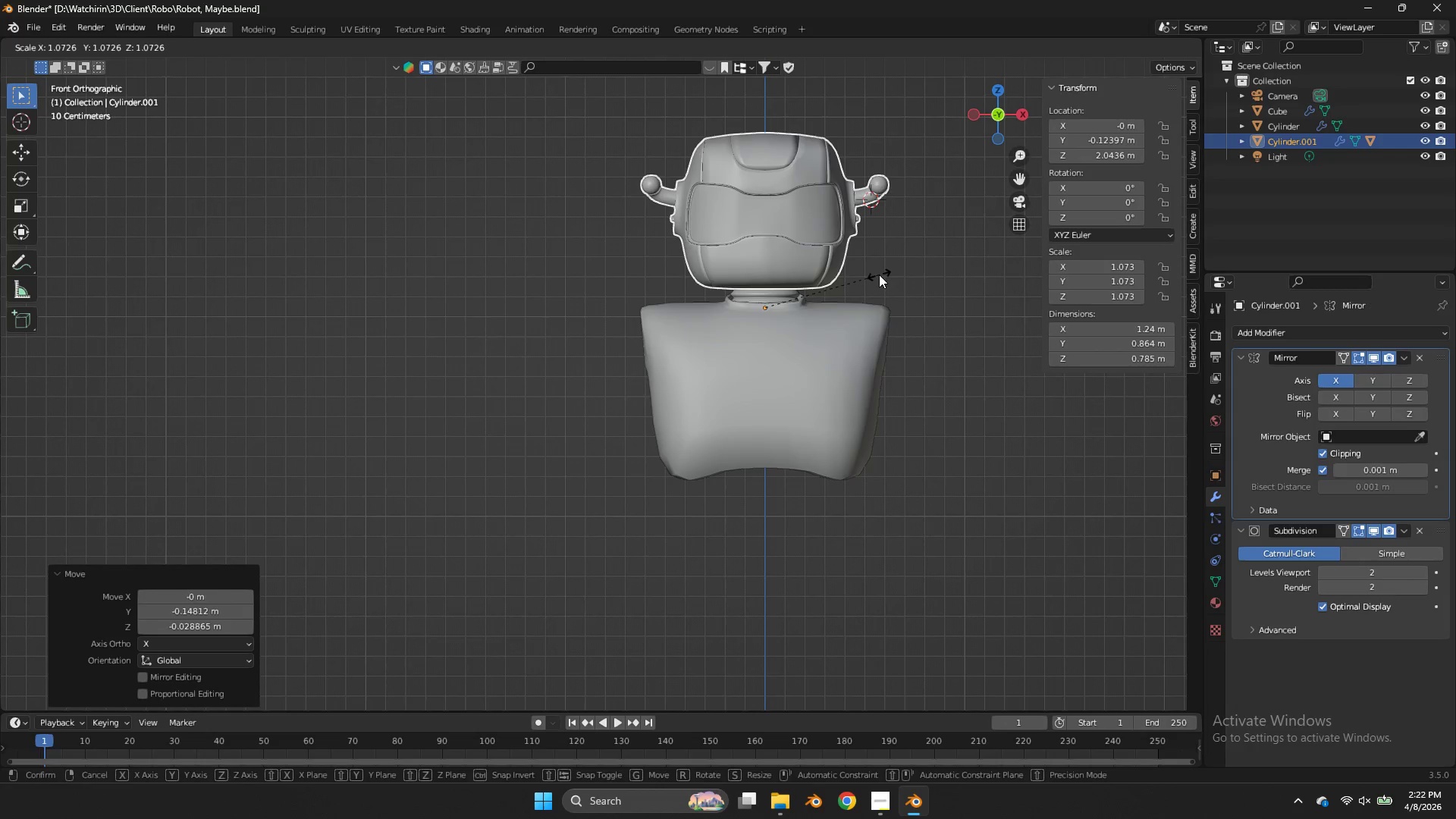 
left_click([879, 275])
 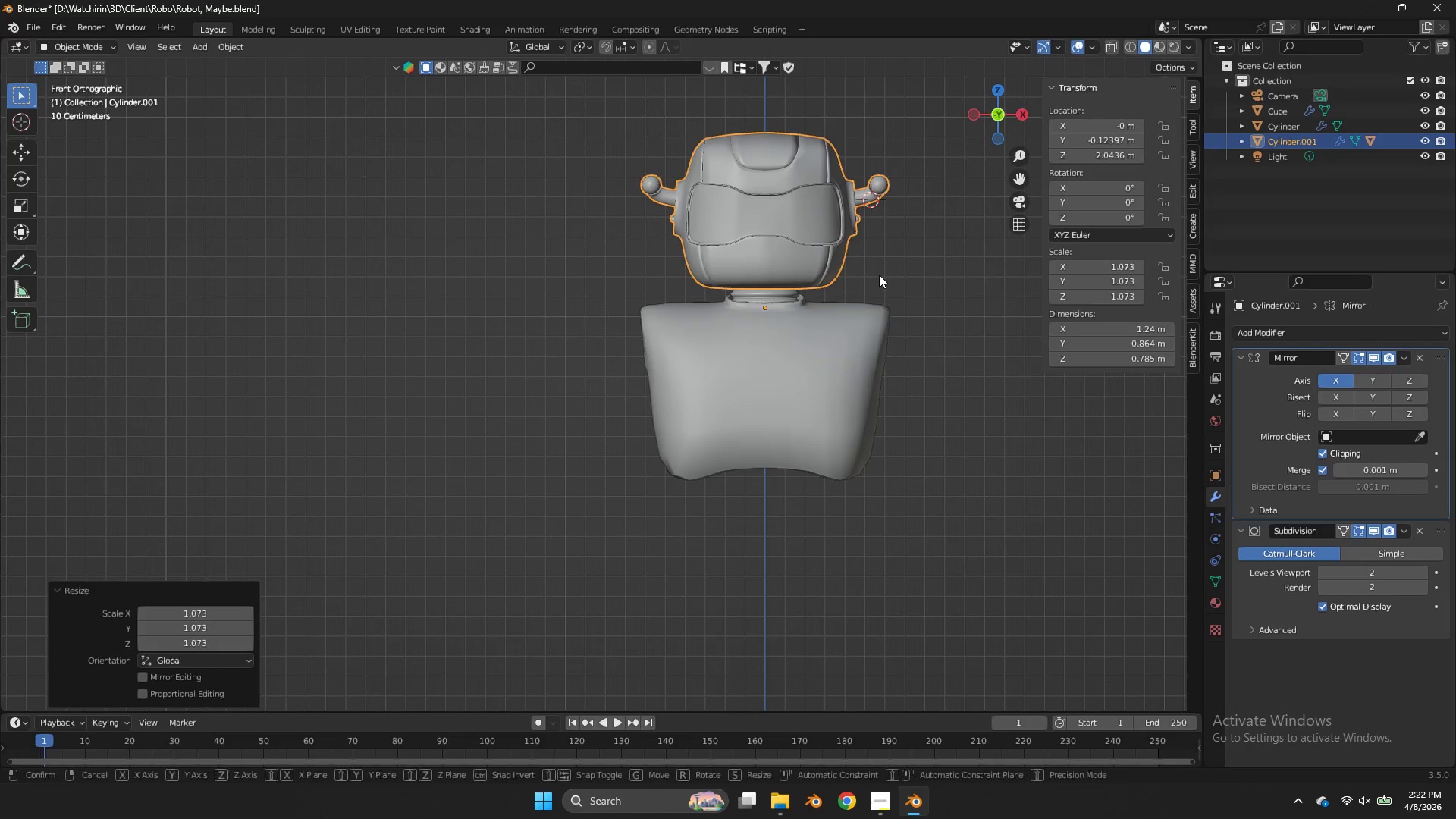 
type(gz)
 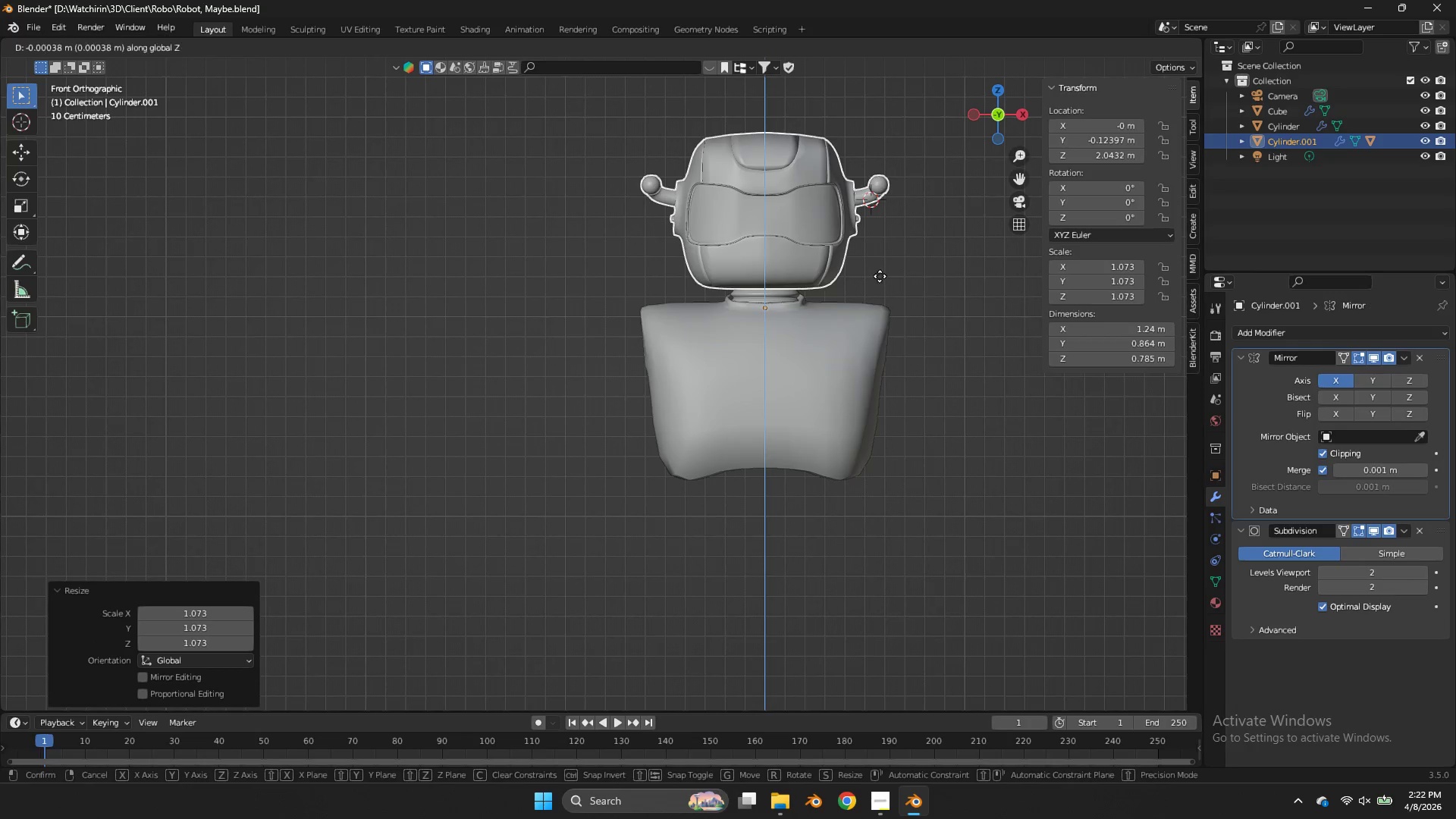 
hold_key(key=ShiftLeft, duration=0.34)
left_click([883, 285])
 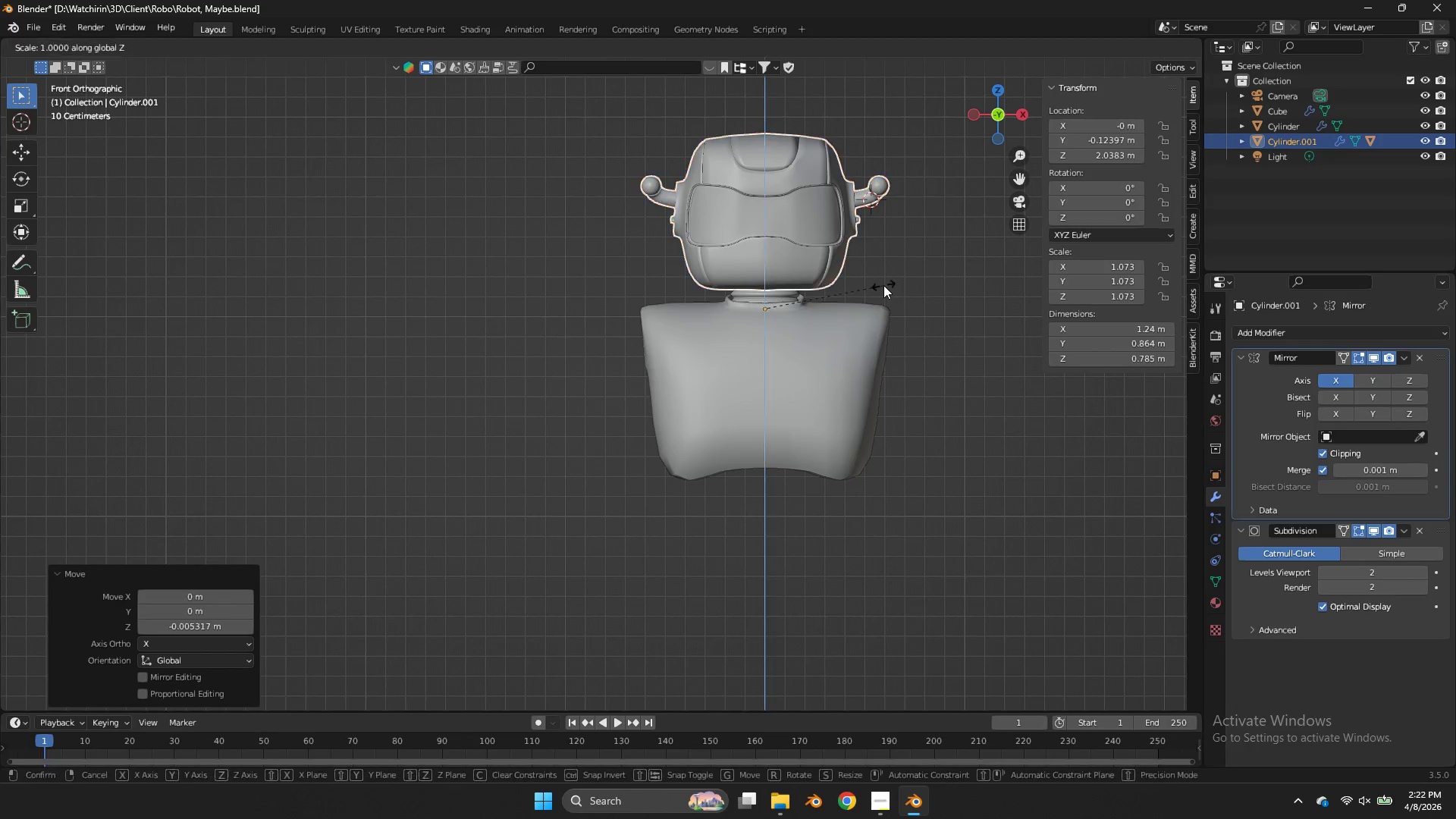 
type(sz)
 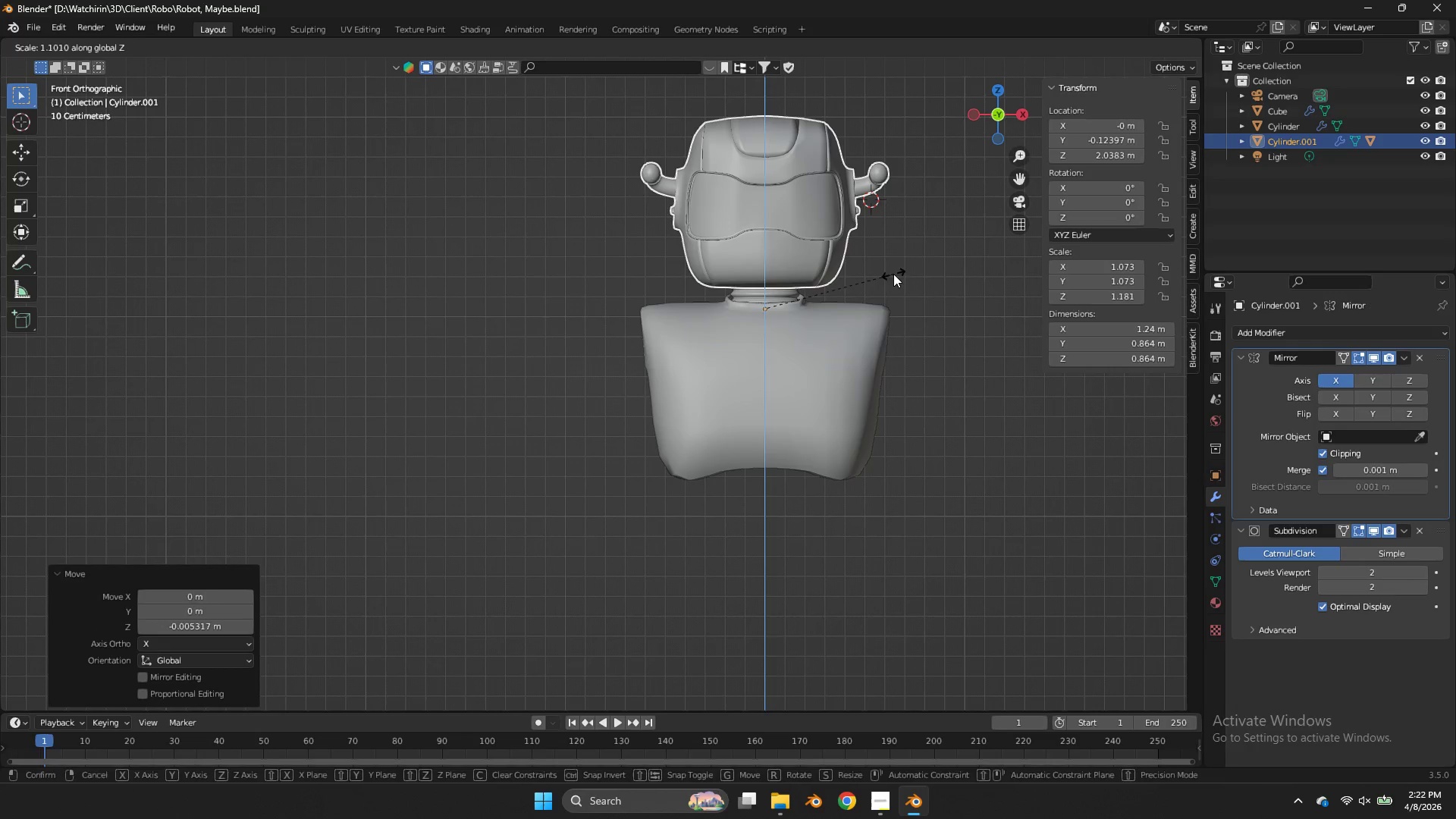 
left_click([893, 274])
 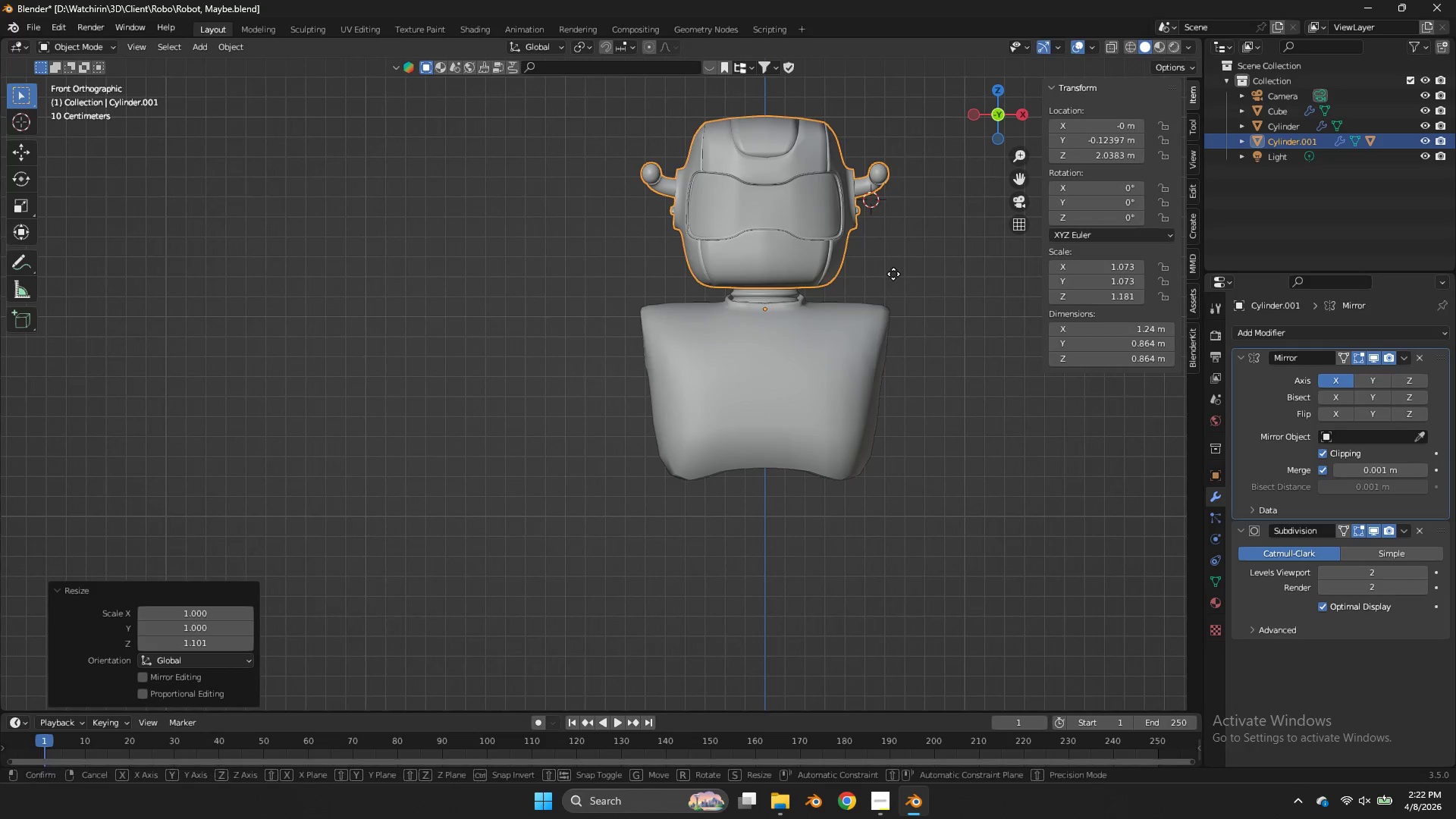 
key(G)
 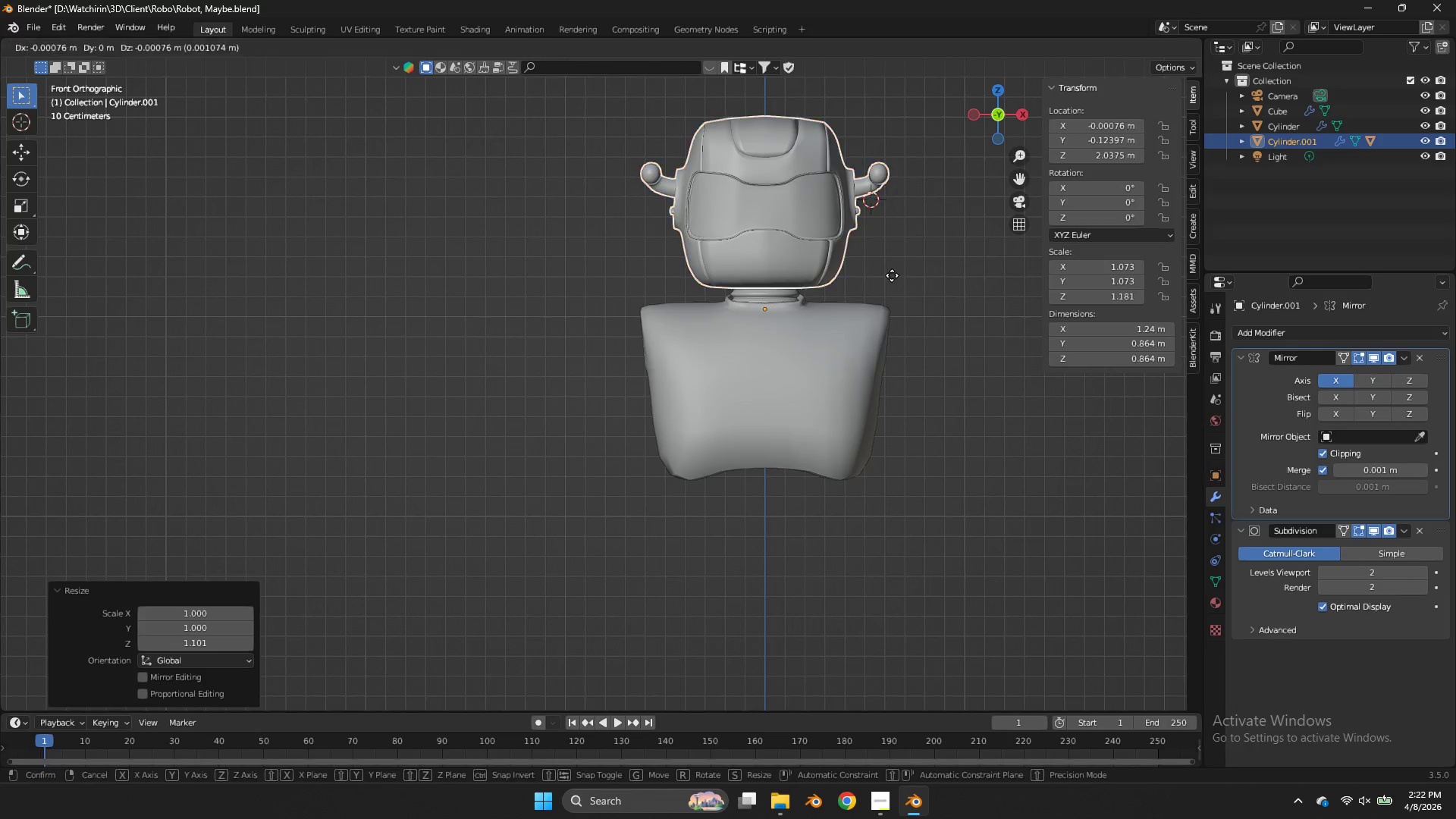 
hold_key(key=ShiftLeft, duration=1.03)
right_click([886, 297])
 